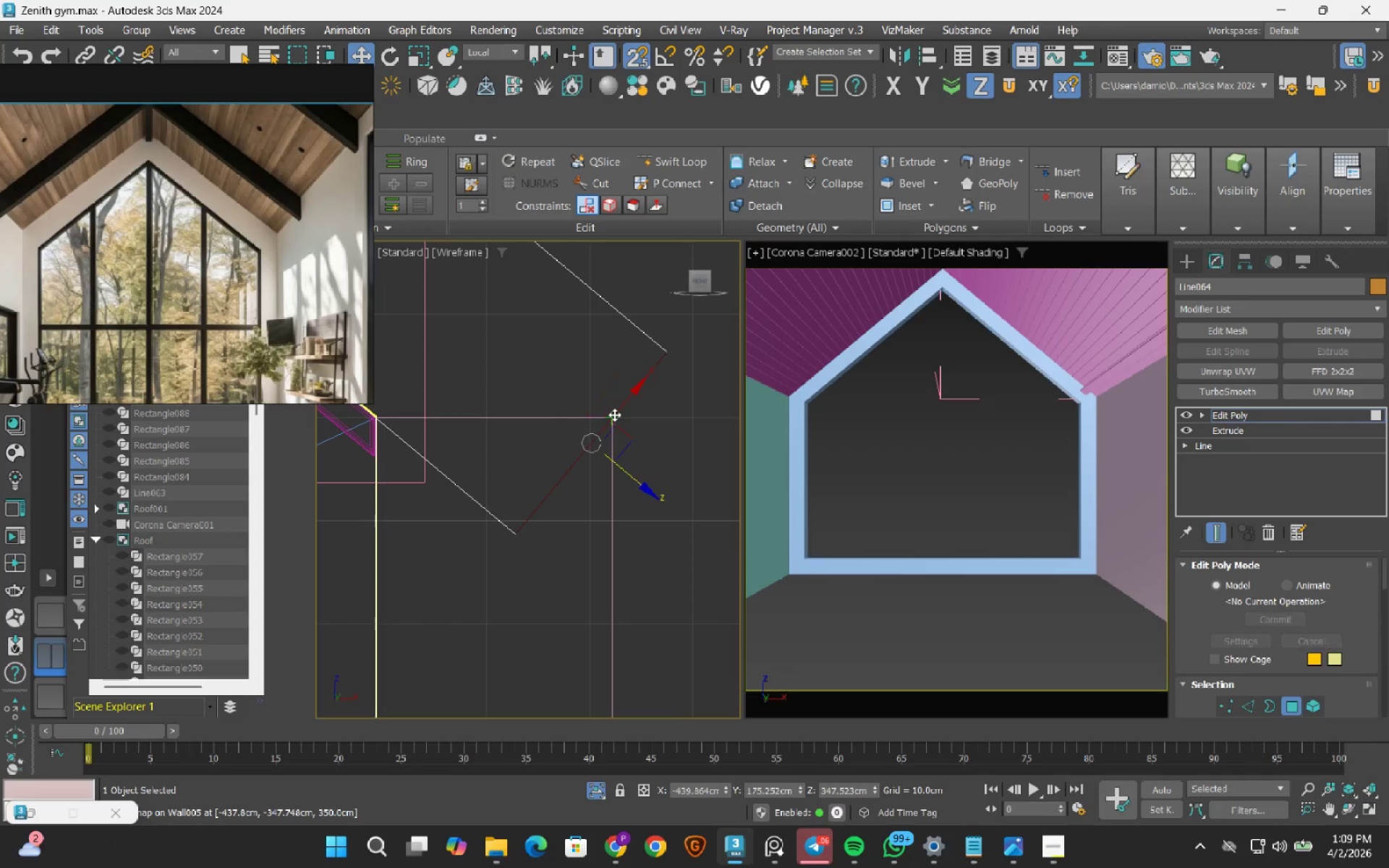 
scroll: coordinate [624, 529], scroll_direction: down, amount: 1.0
 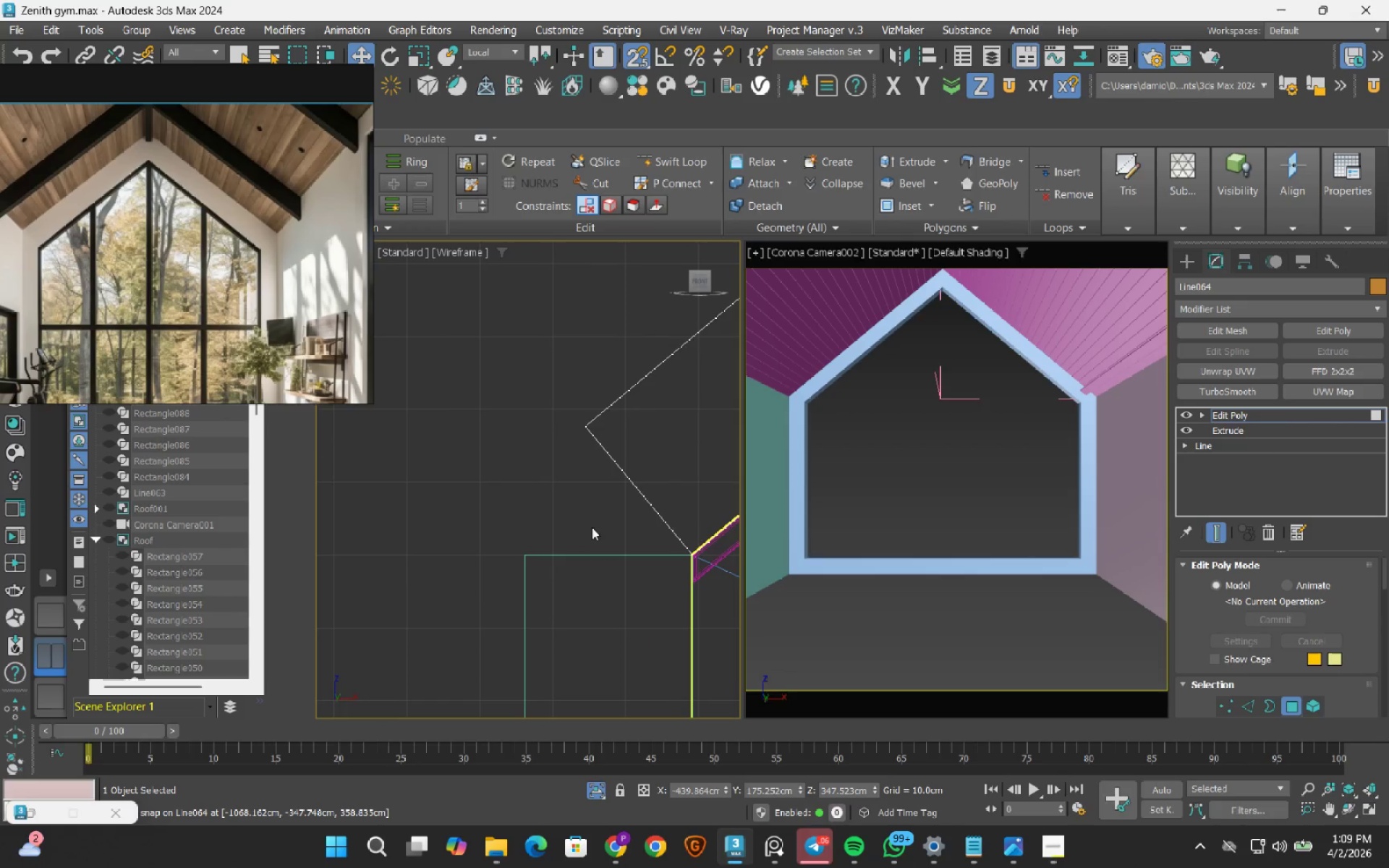 
left_click_drag(start_coordinate=[592, 528], to_coordinate=[643, 469])
 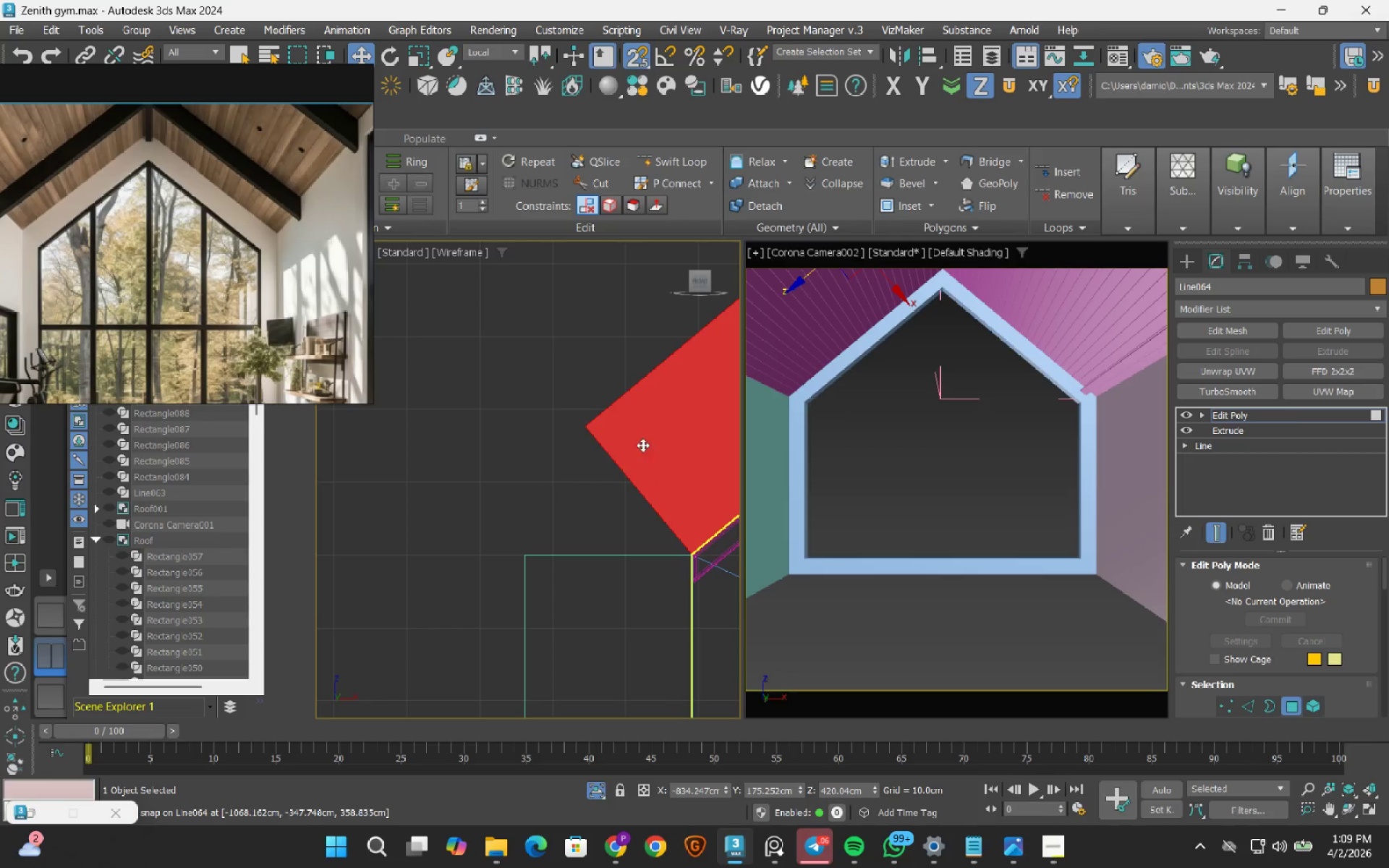 
hold_key(key=AltLeft, duration=1.03)
left_click_drag(start_coordinate=[663, 320], to_coordinate=[647, 401])
 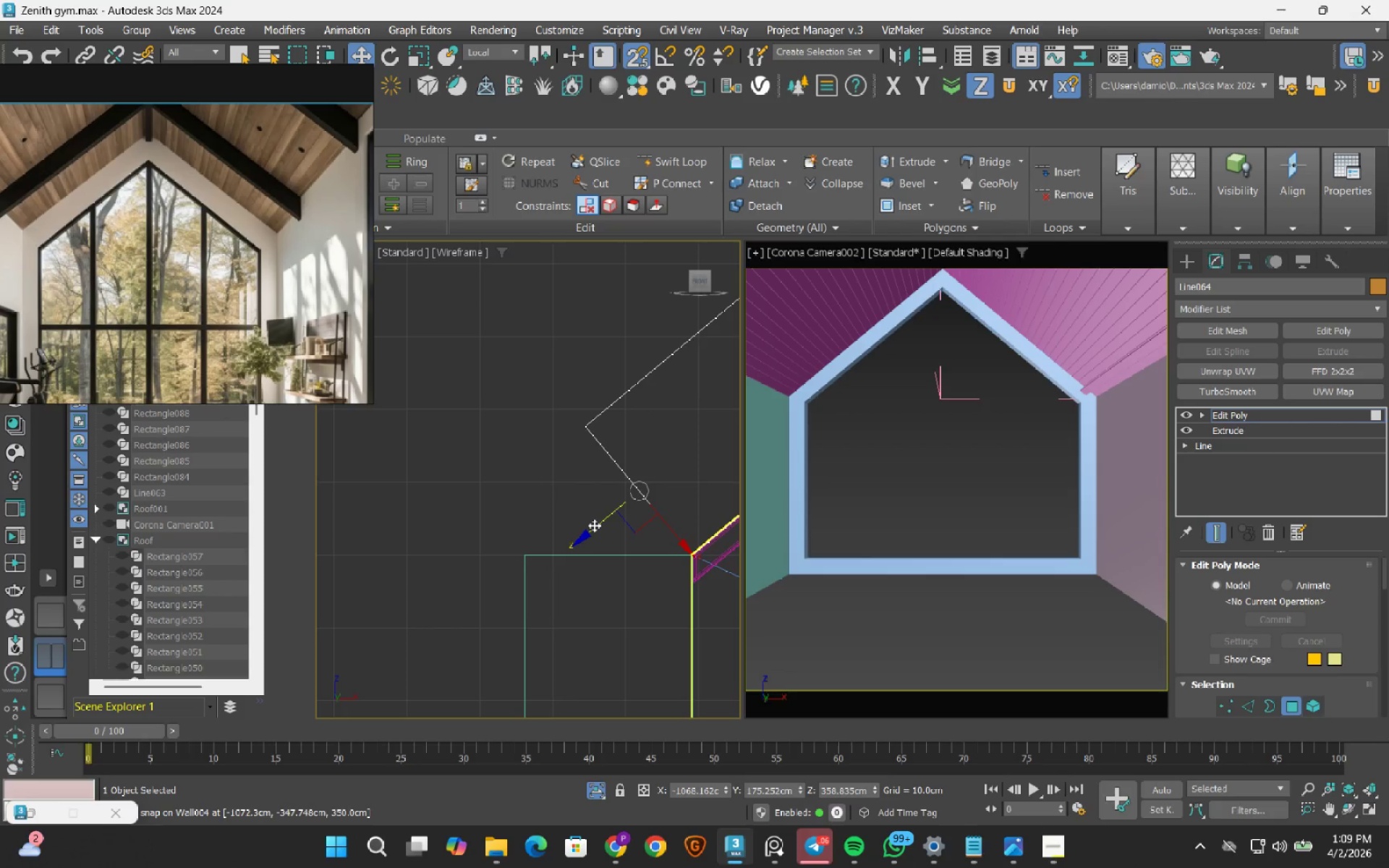 
left_click_drag(start_coordinate=[594, 525], to_coordinate=[522, 552])
 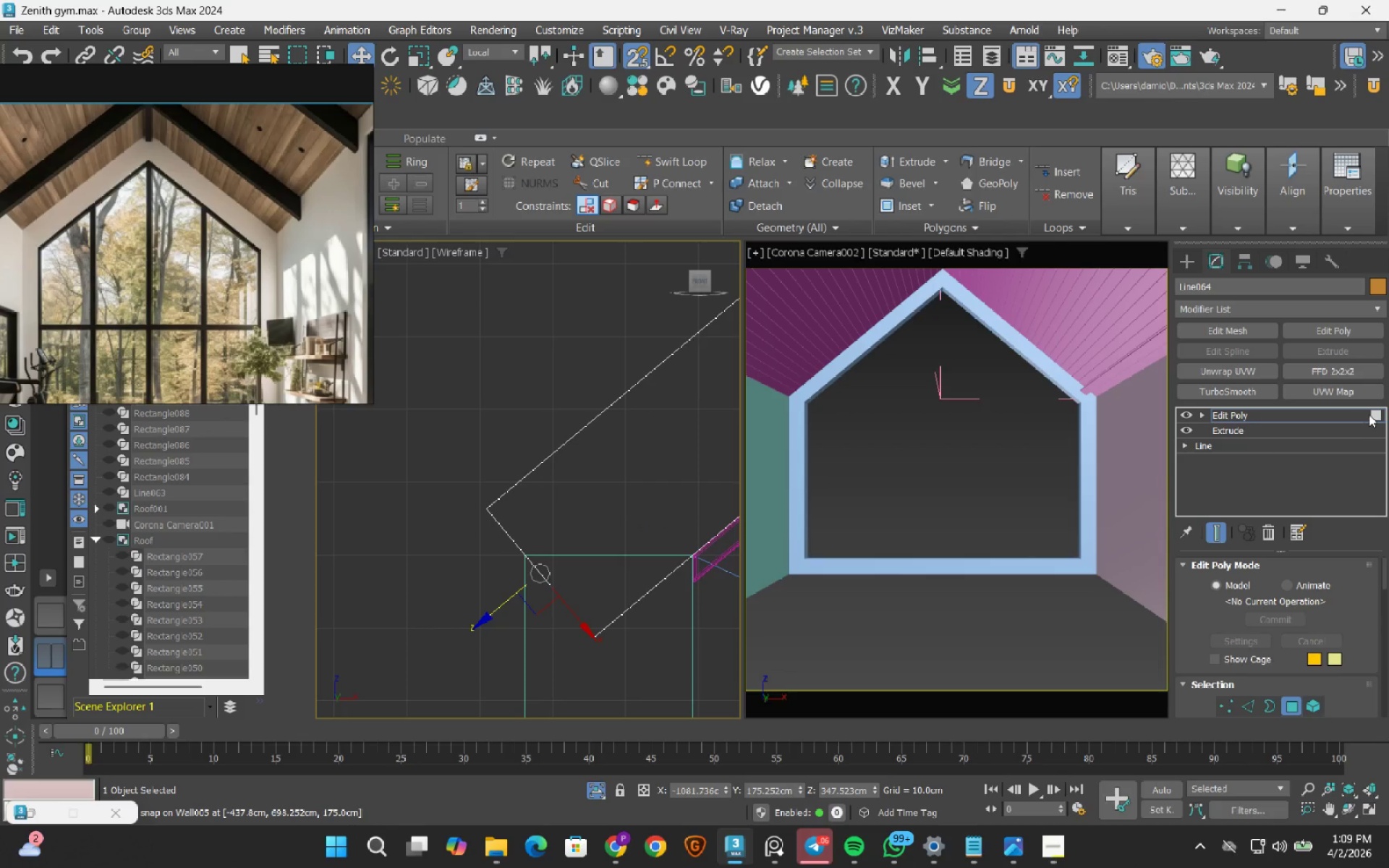 
left_click_drag(start_coordinate=[1376, 417], to_coordinate=[1372, 417])
 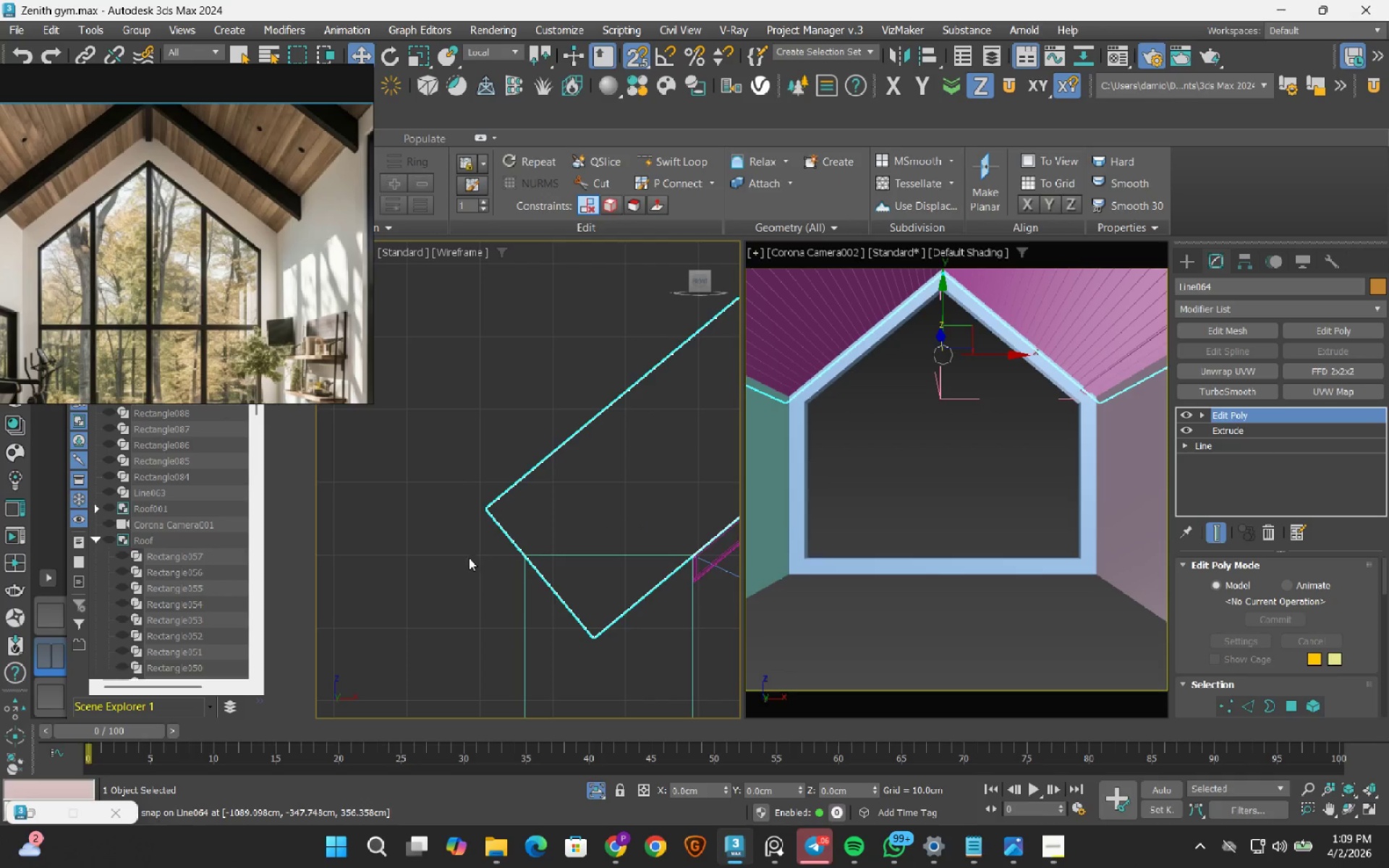 
key(S)
 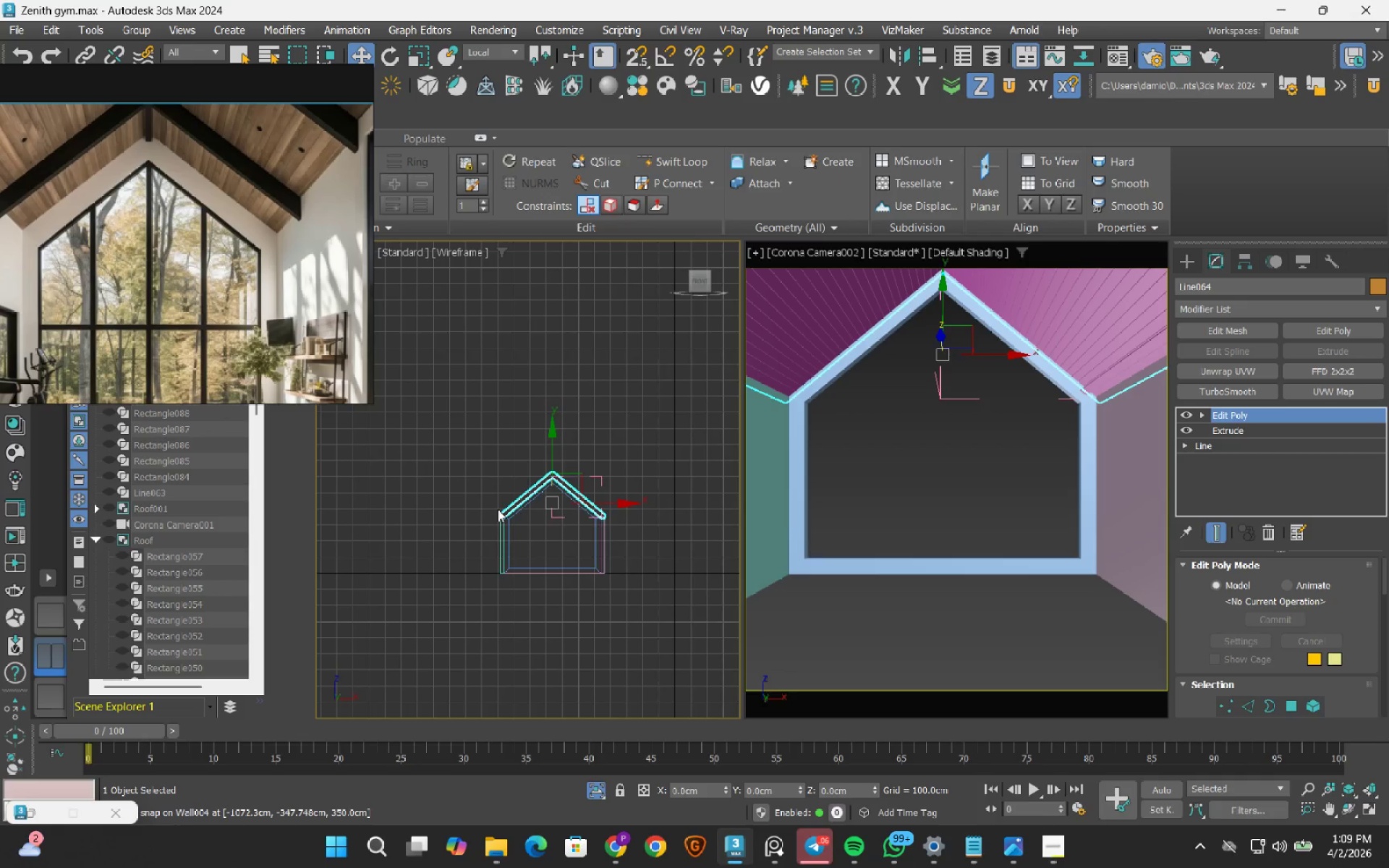 
hold_key(key=AltLeft, duration=0.69)
 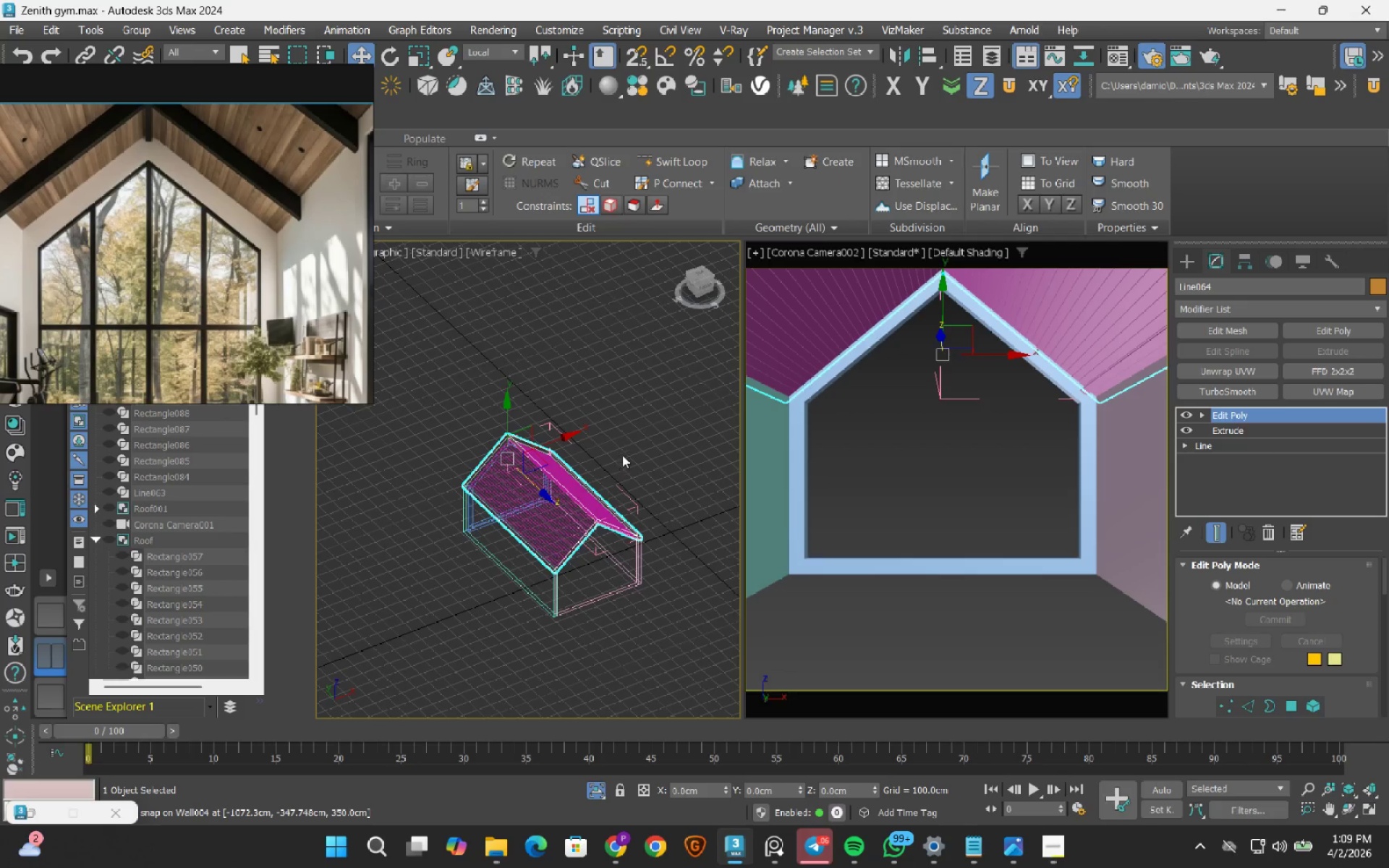 
scroll: coordinate [498, 509], scroll_direction: down, amount: 11.0
 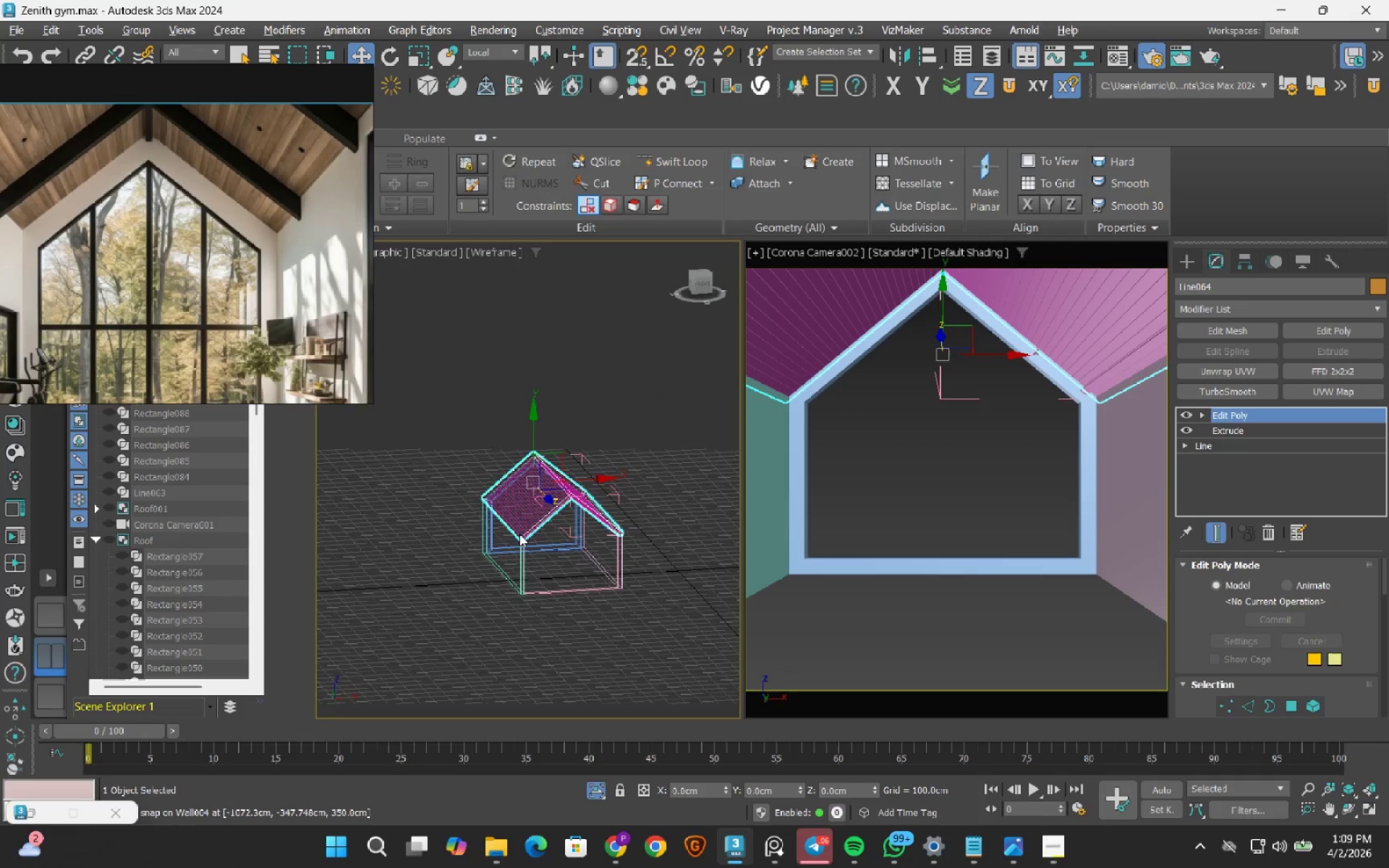 
left_click([622, 455])
 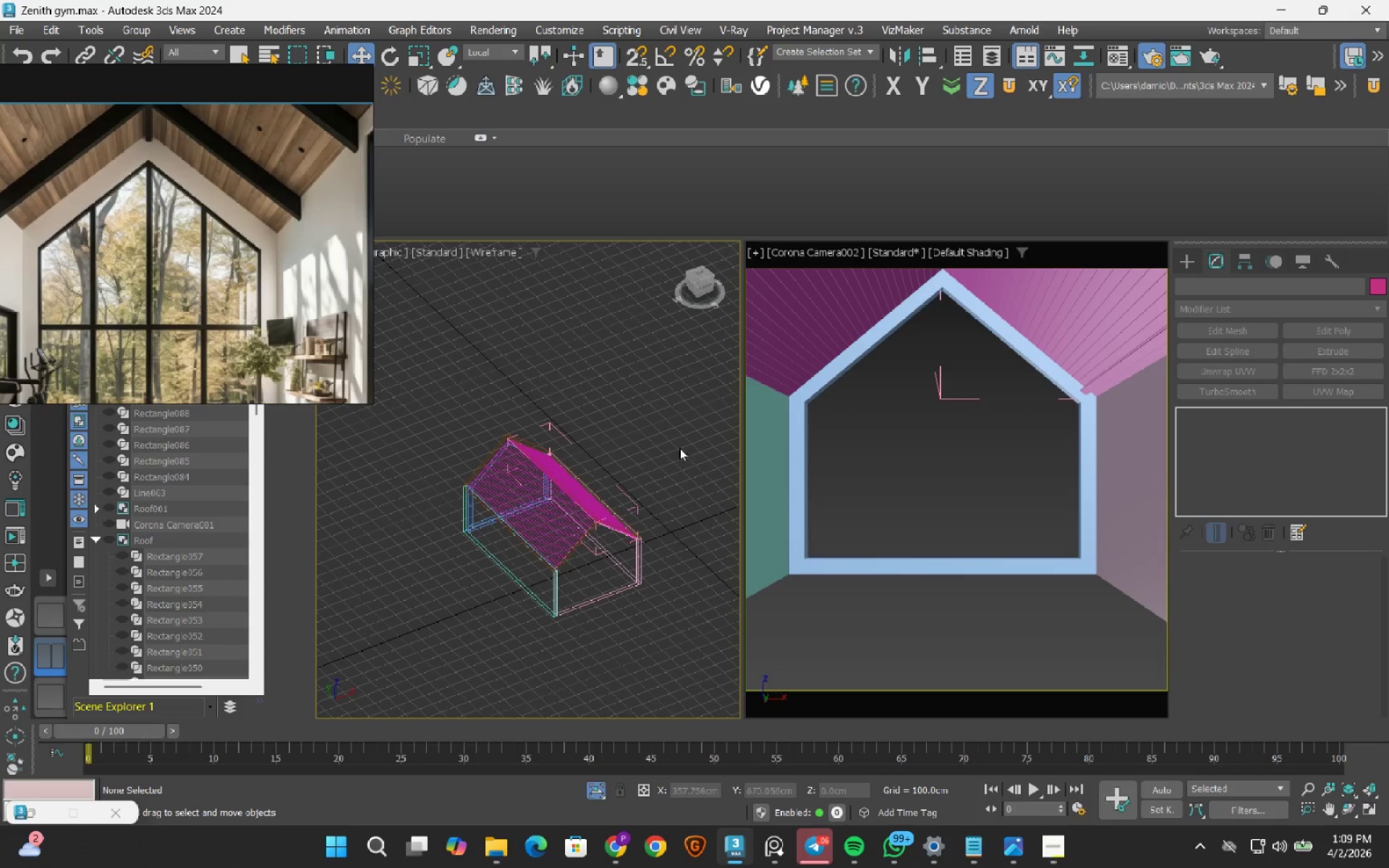 
wait(5.42)
 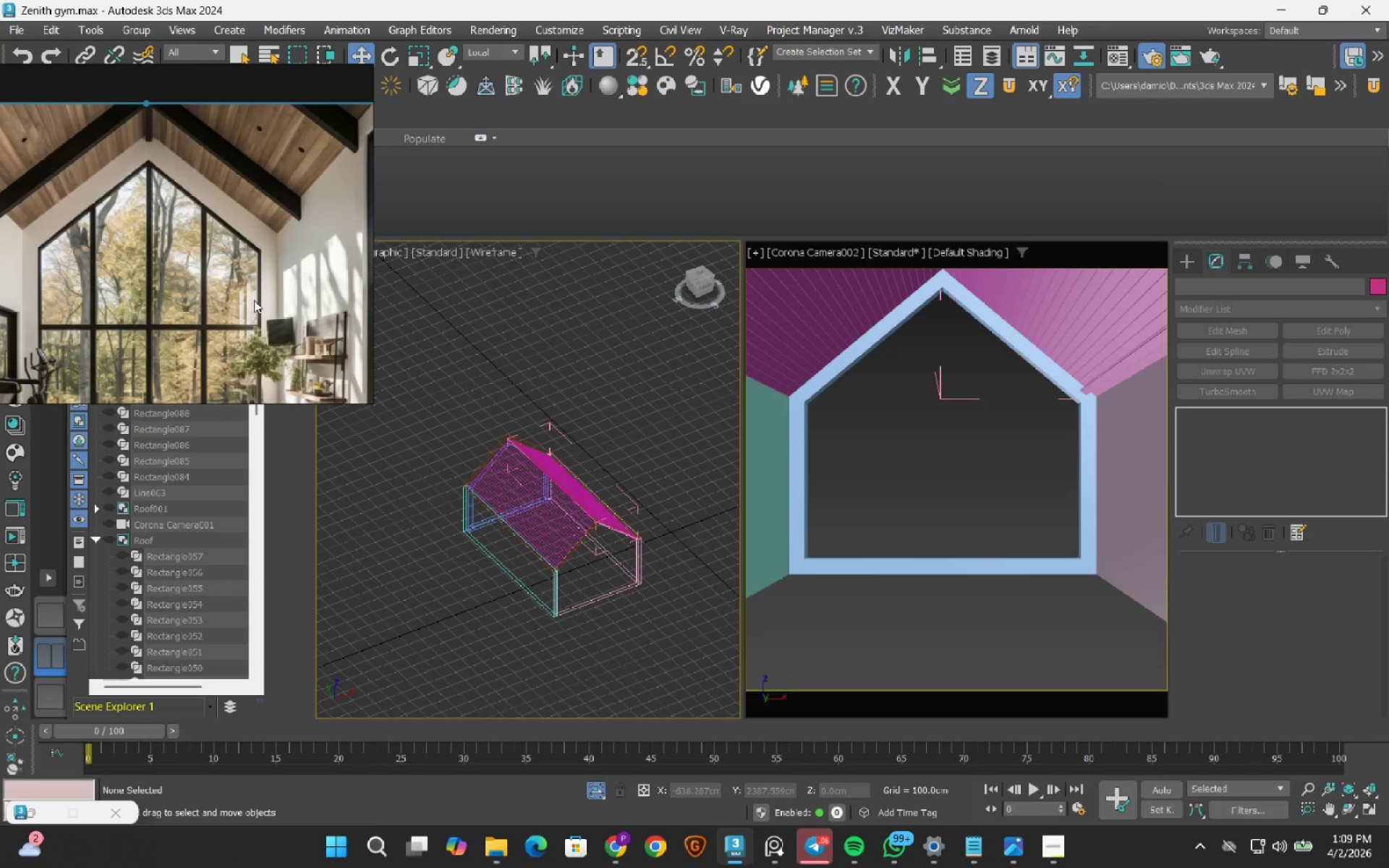 
left_click([704, 287])
 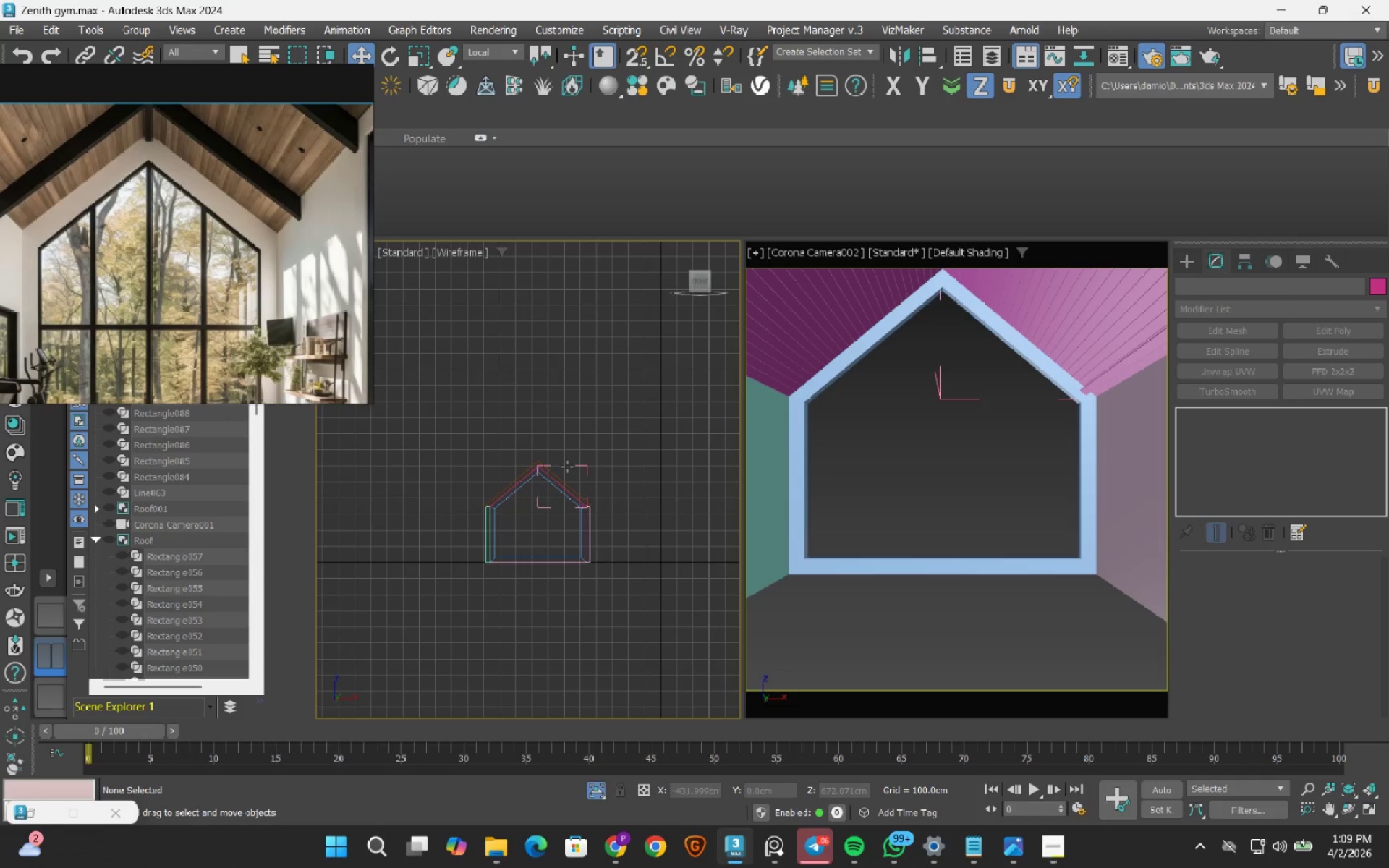 
left_click([599, 499])
 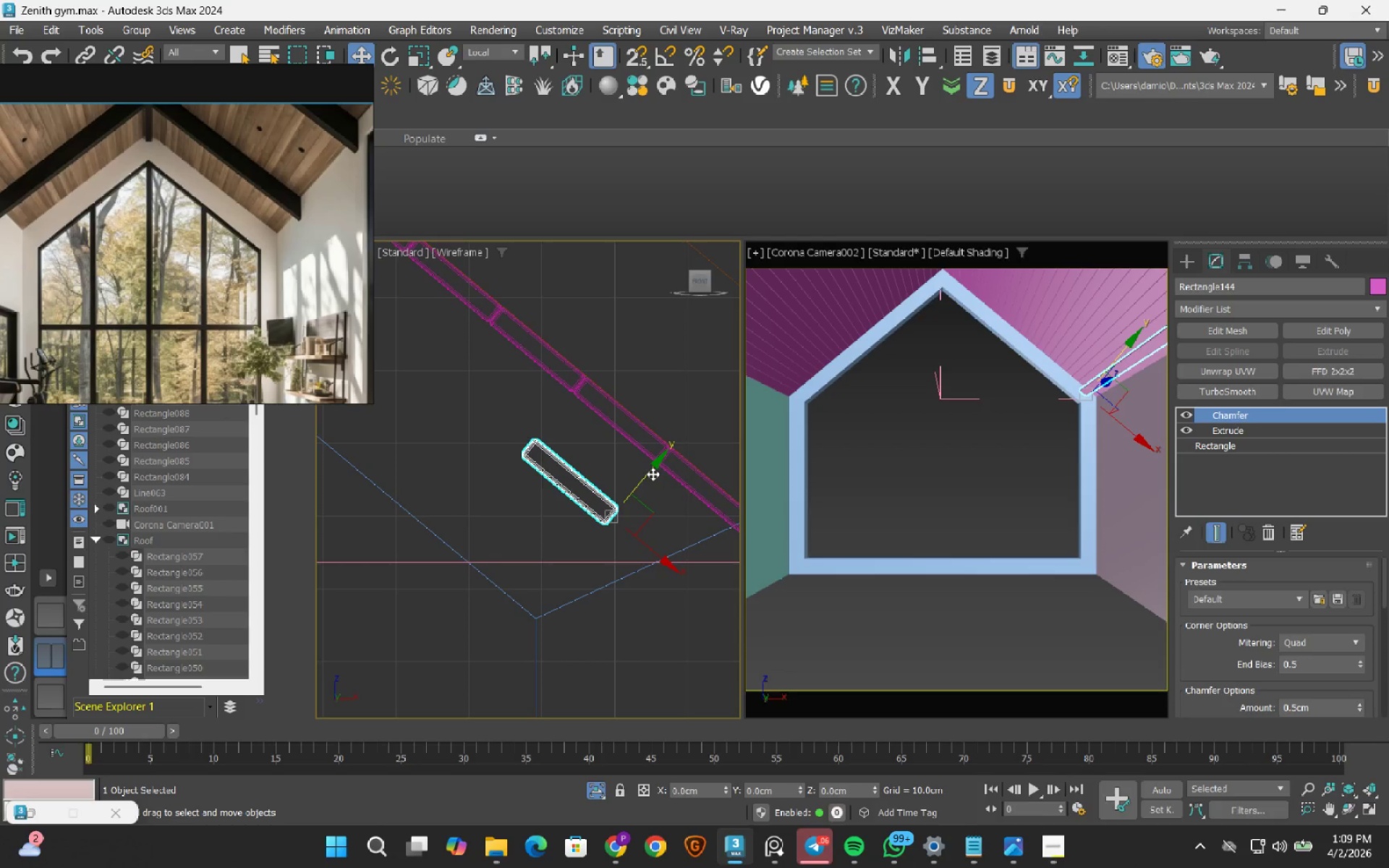 
scroll: coordinate [599, 499], scroll_direction: up, amount: 11.0
 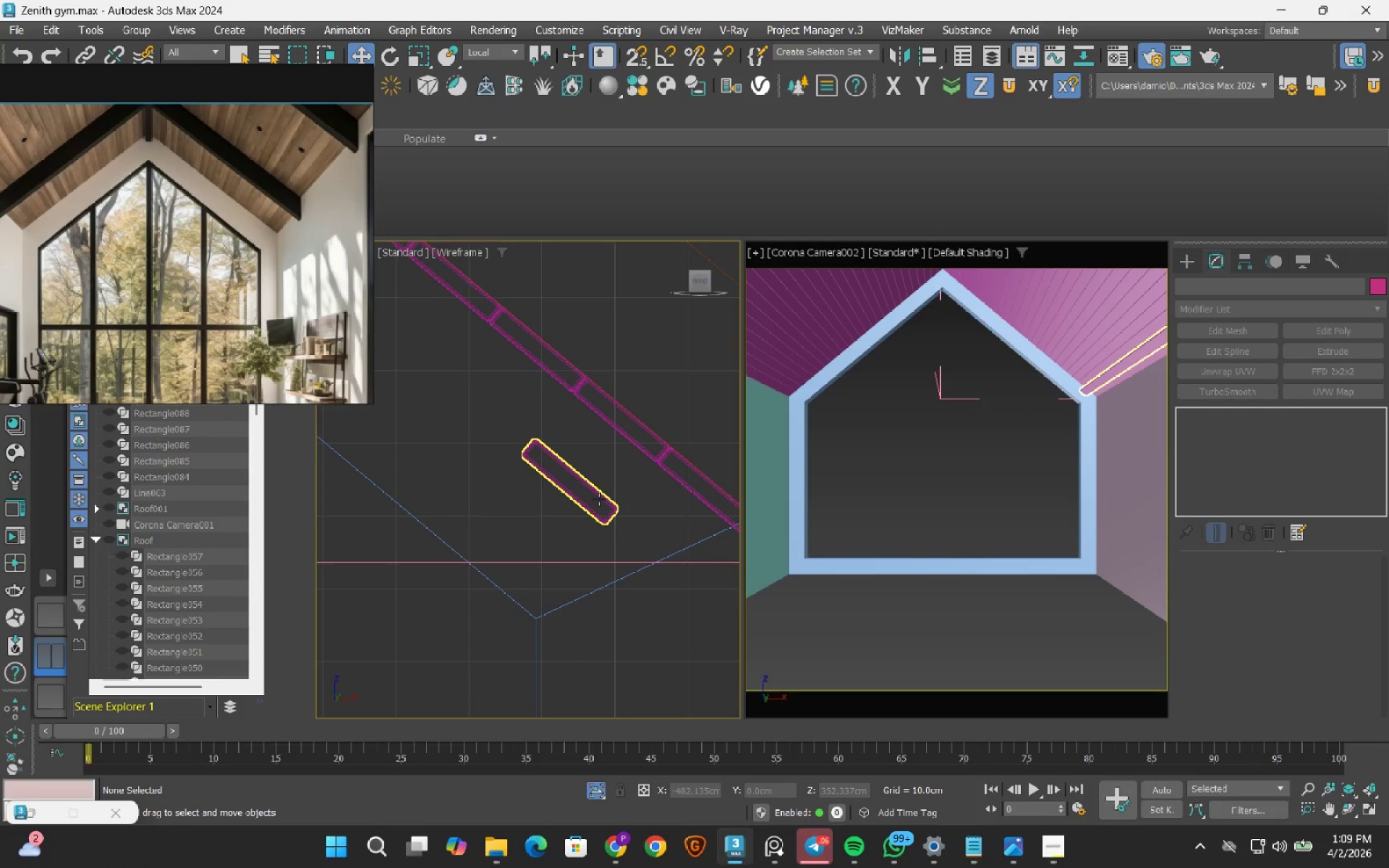 
scroll: coordinate [615, 510], scroll_direction: down, amount: 2.0
 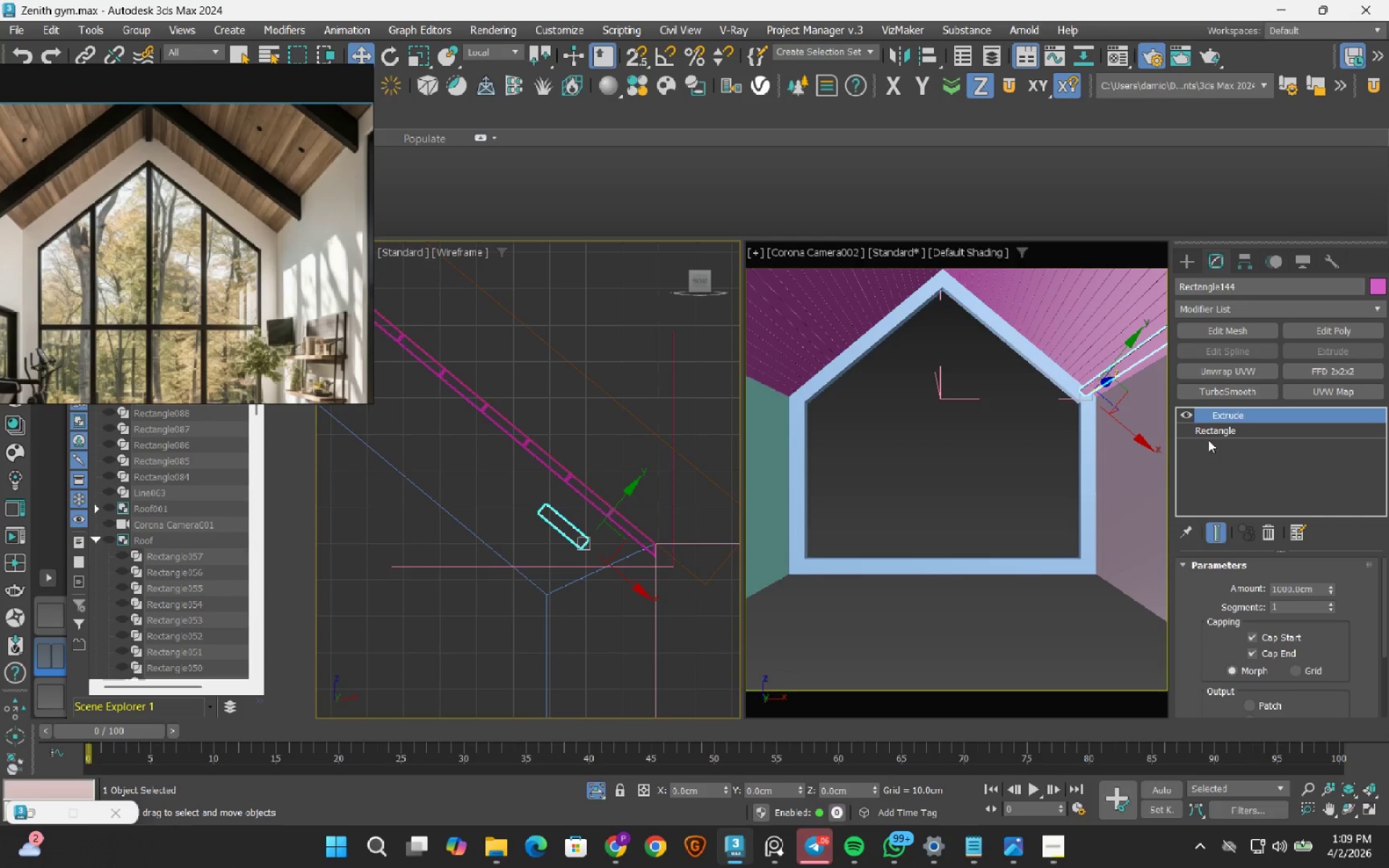 
wait(8.22)
 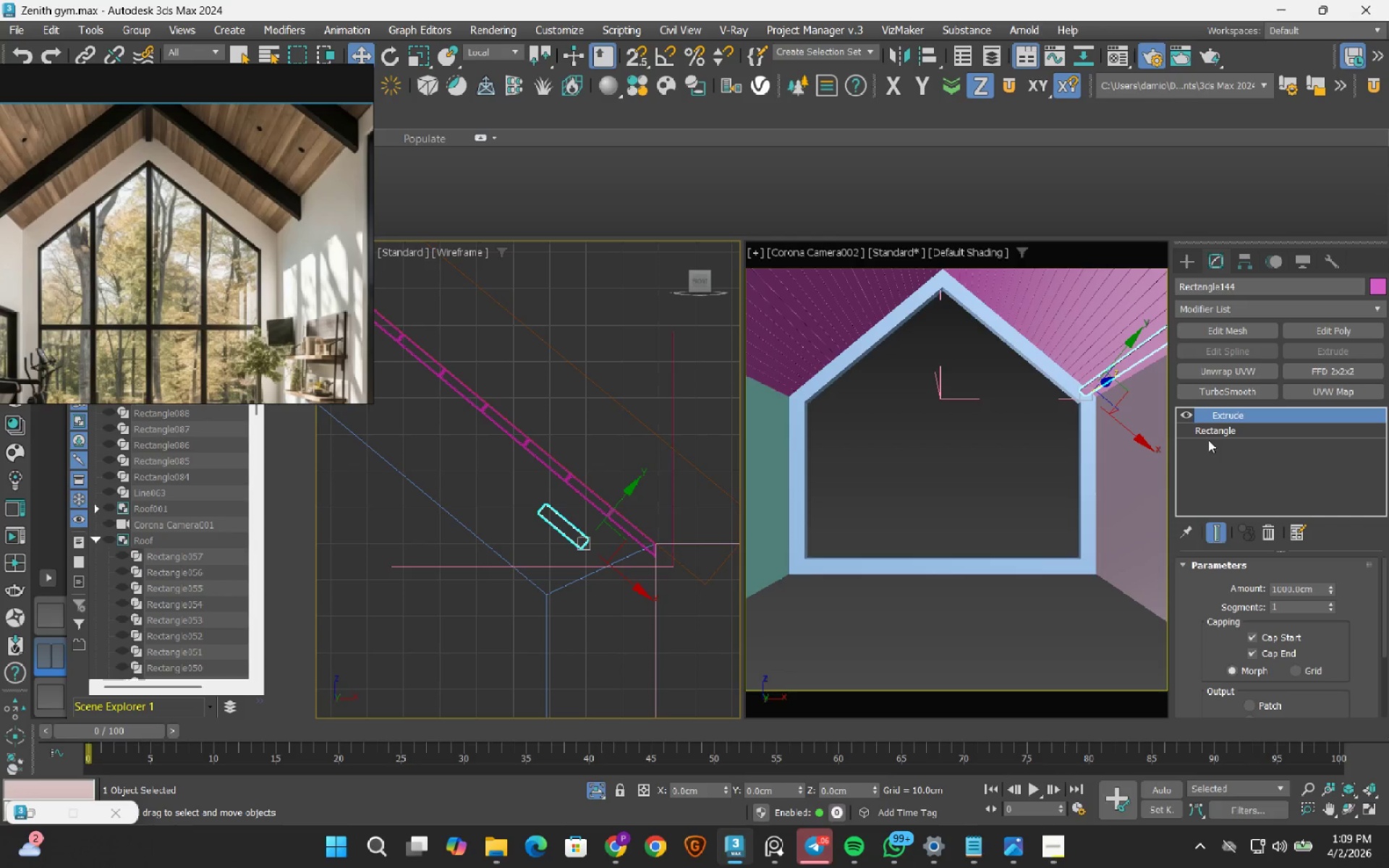 
left_click([1270, 535])
 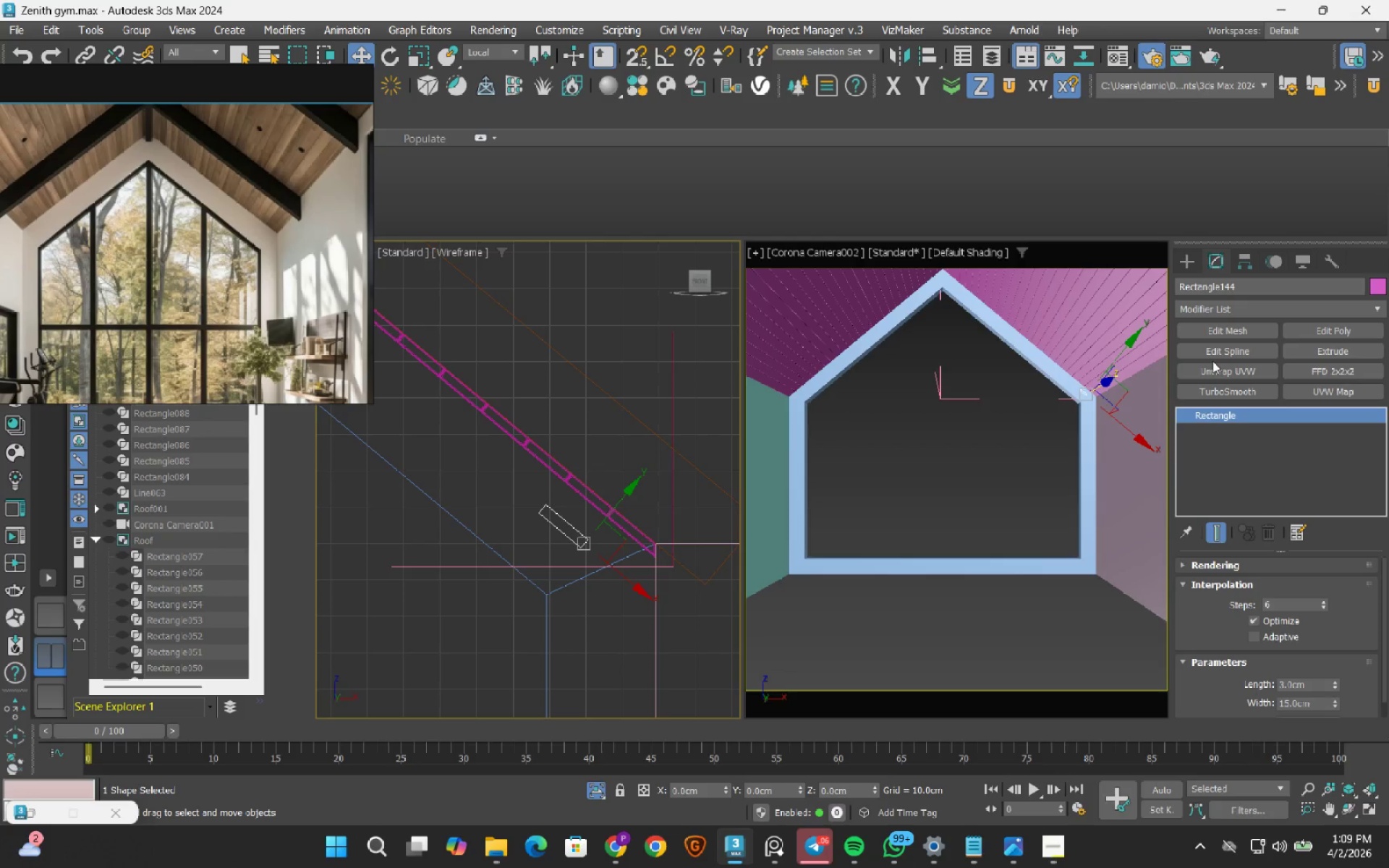 
left_click([1219, 359])
 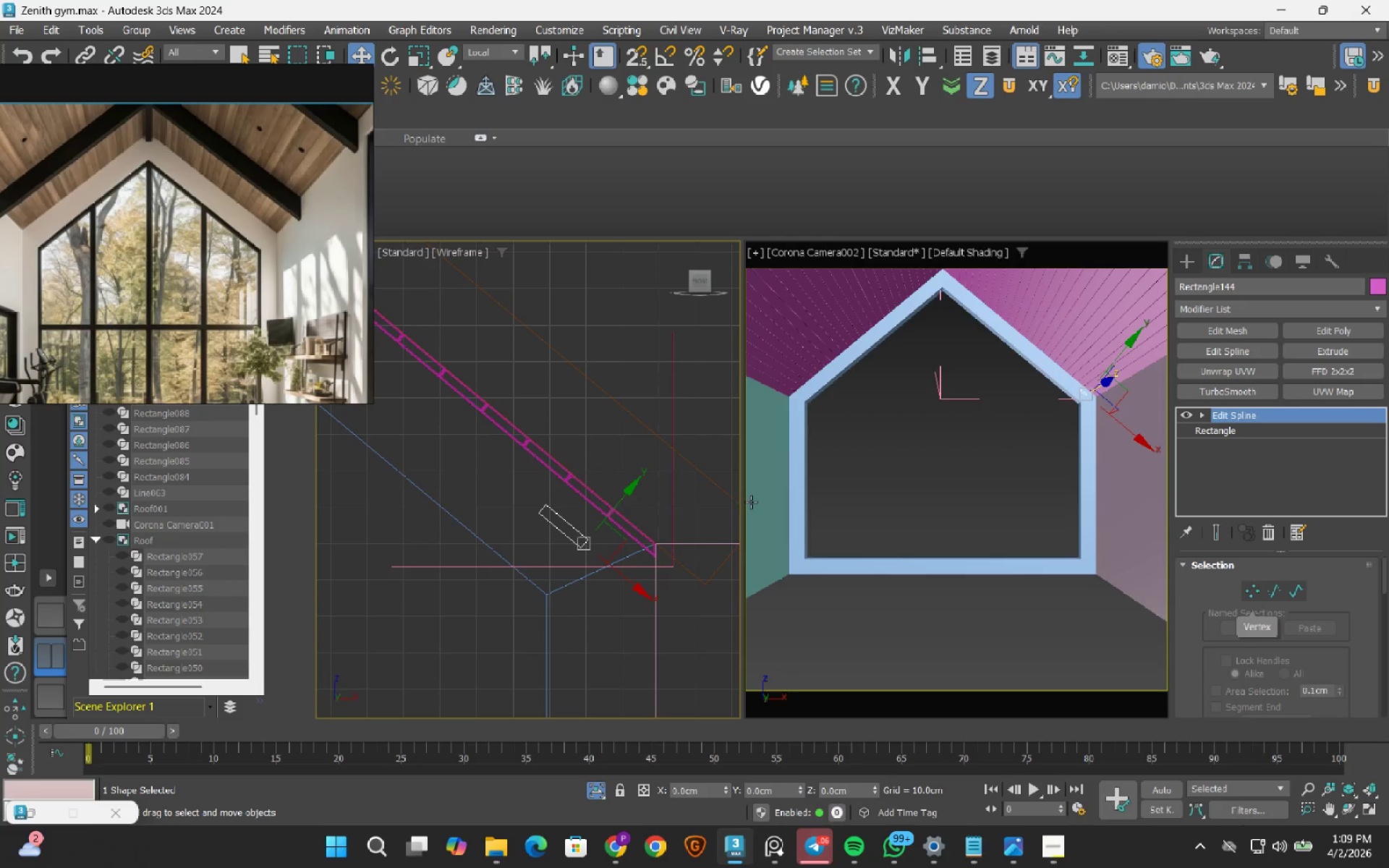 
scroll: coordinate [578, 543], scroll_direction: up, amount: 3.0
 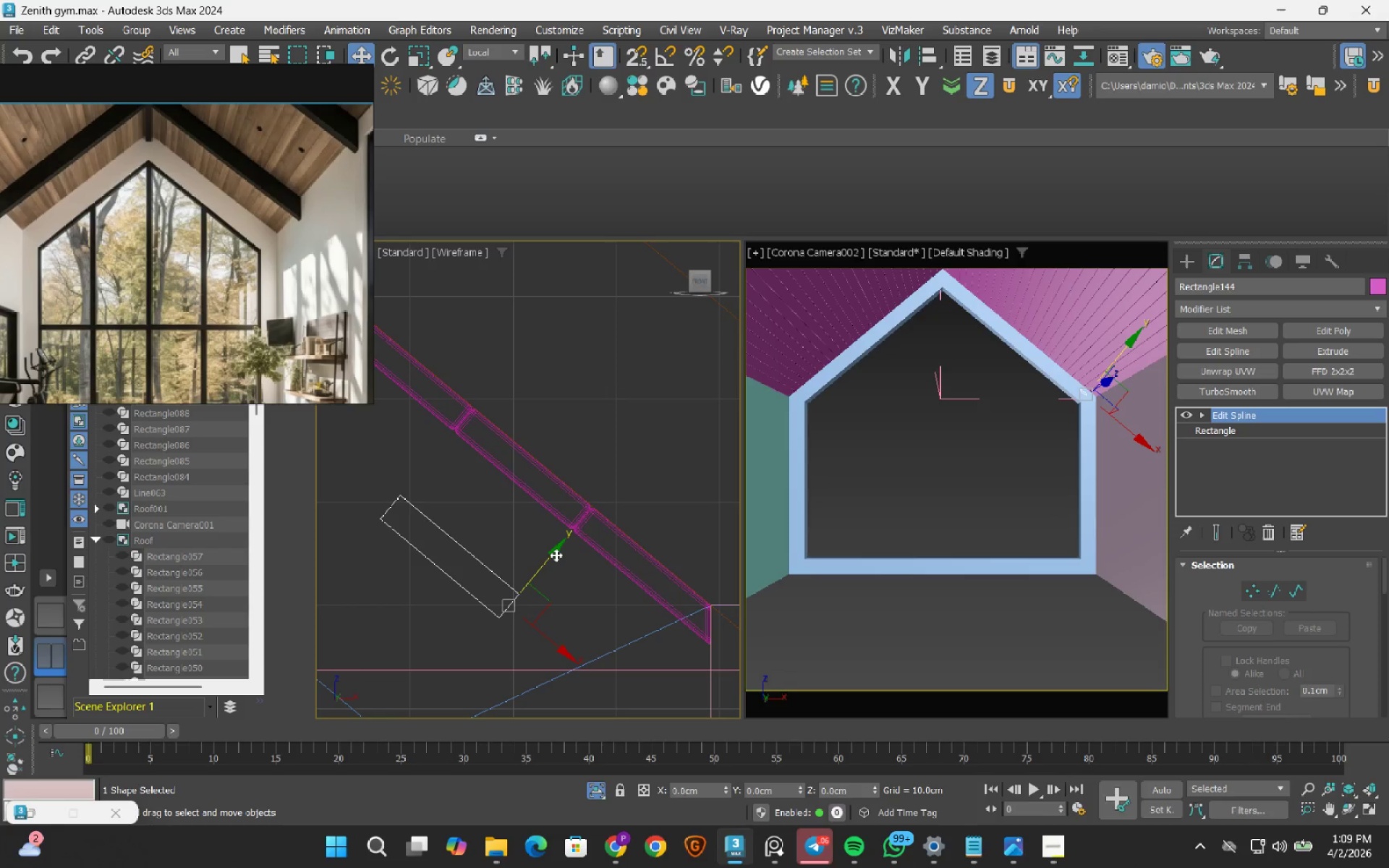 
left_click_drag(start_coordinate=[556, 552], to_coordinate=[603, 495])
 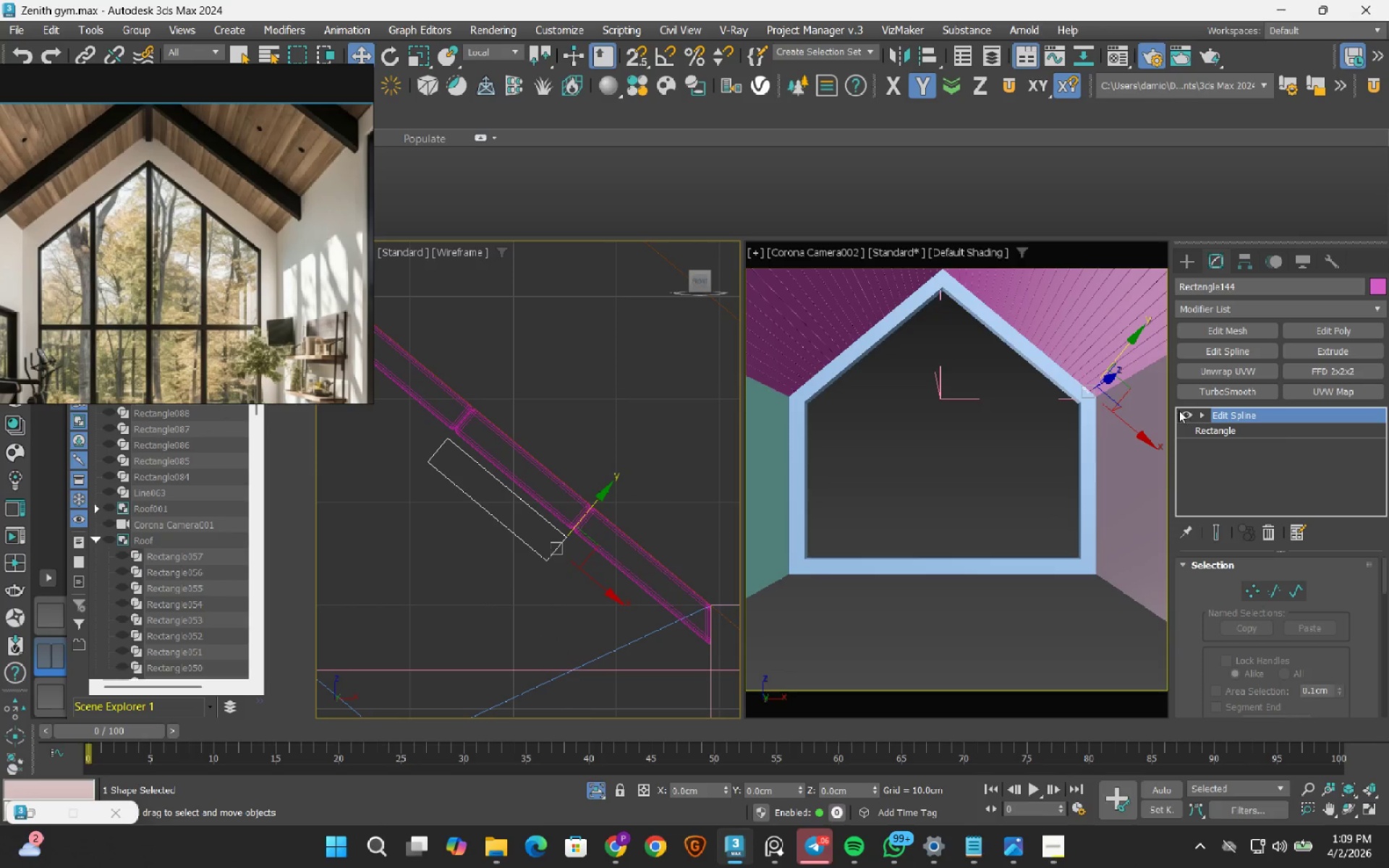 
double_click([1218, 427])
 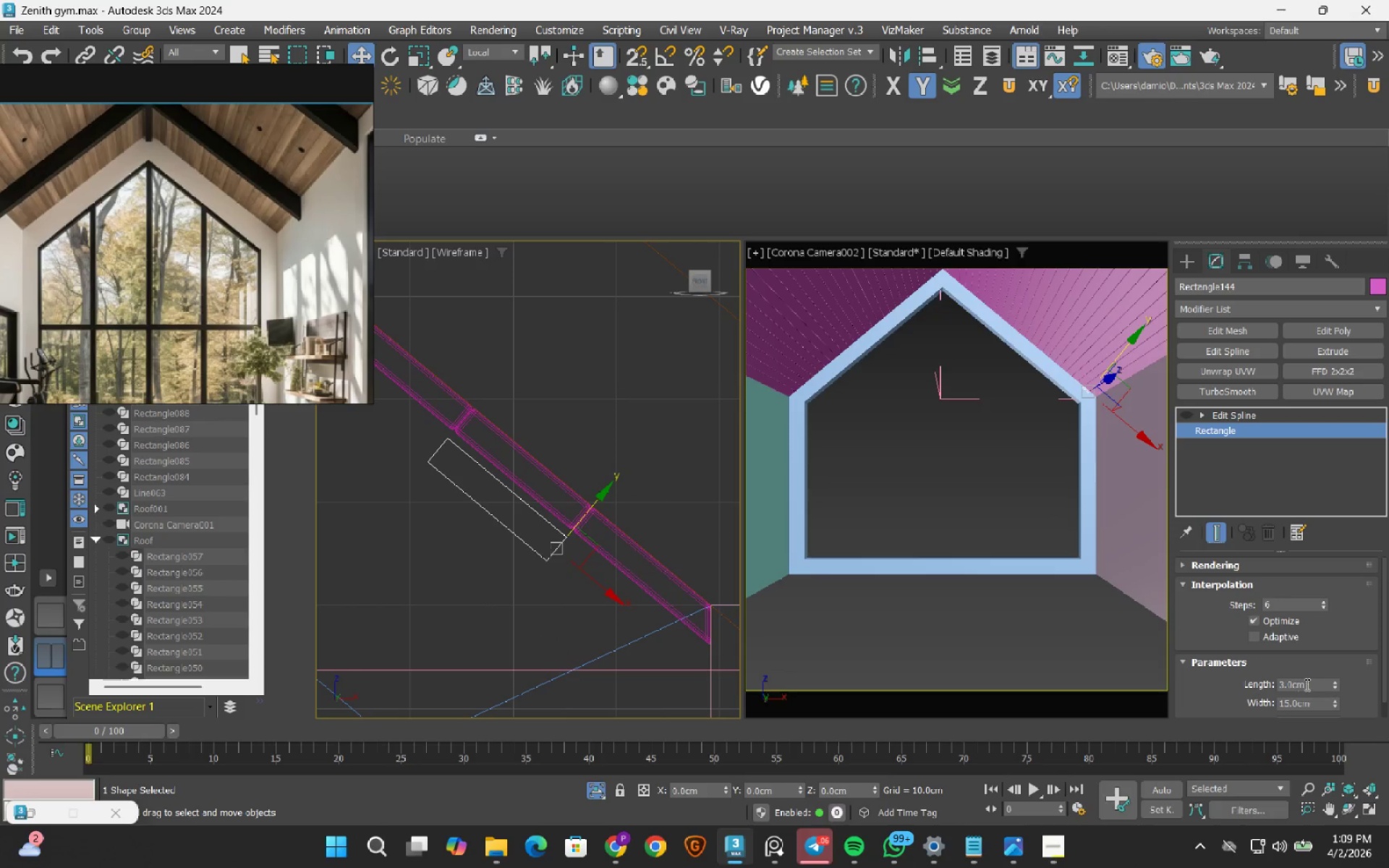 
double_click([1306, 684])
 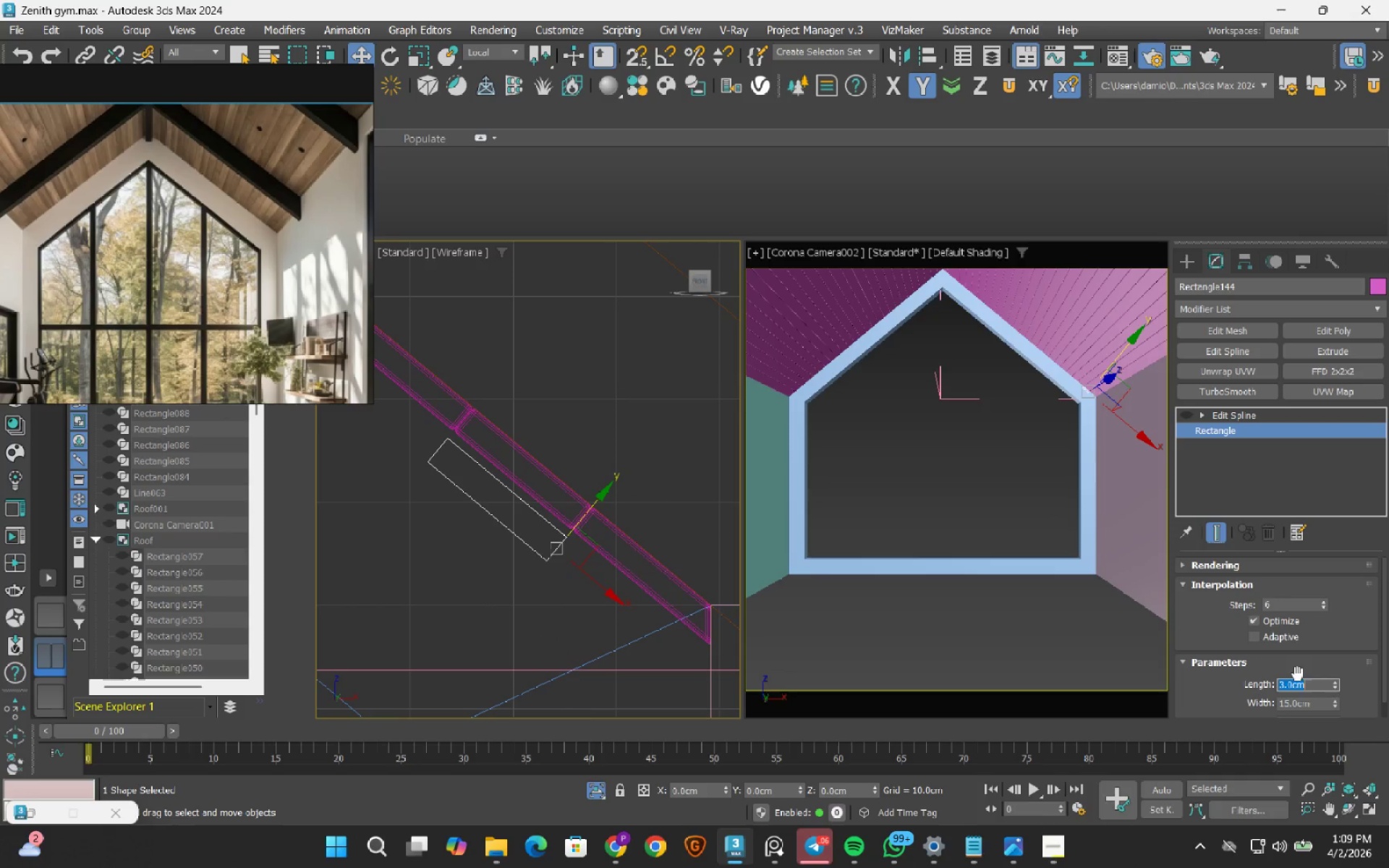 
key(Numpad1)
 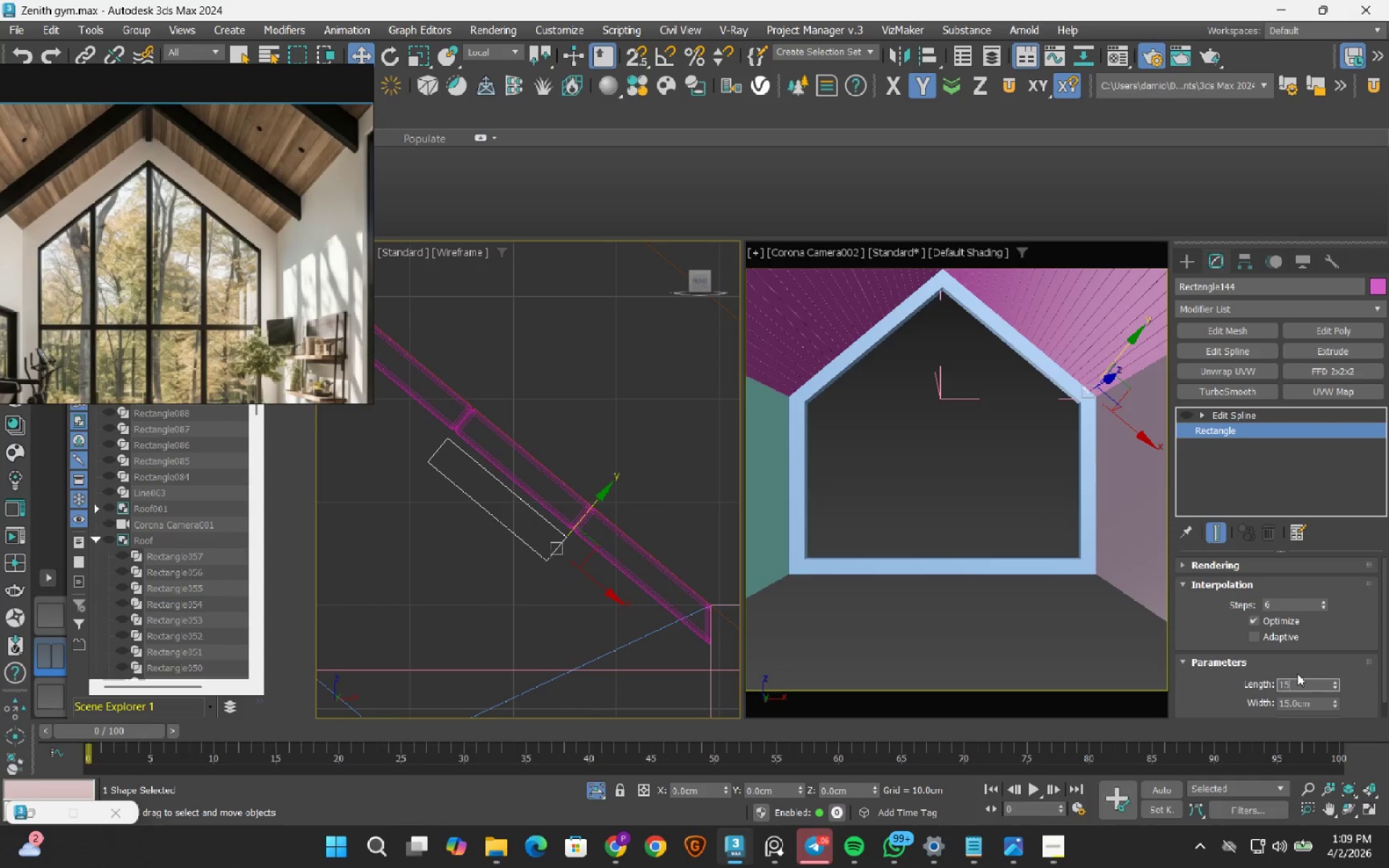 
key(Numpad5)
 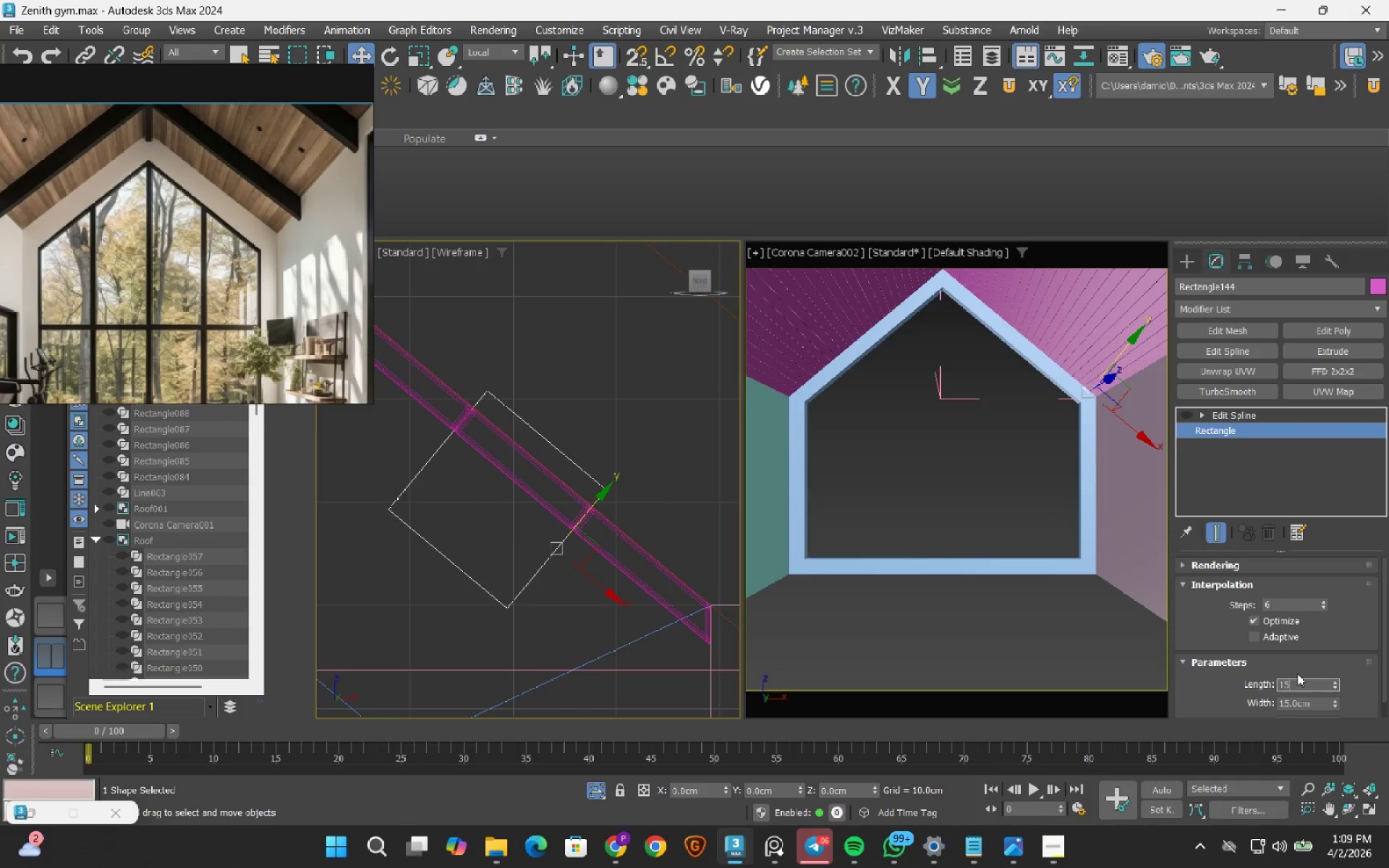 
key(NumpadEnter)
 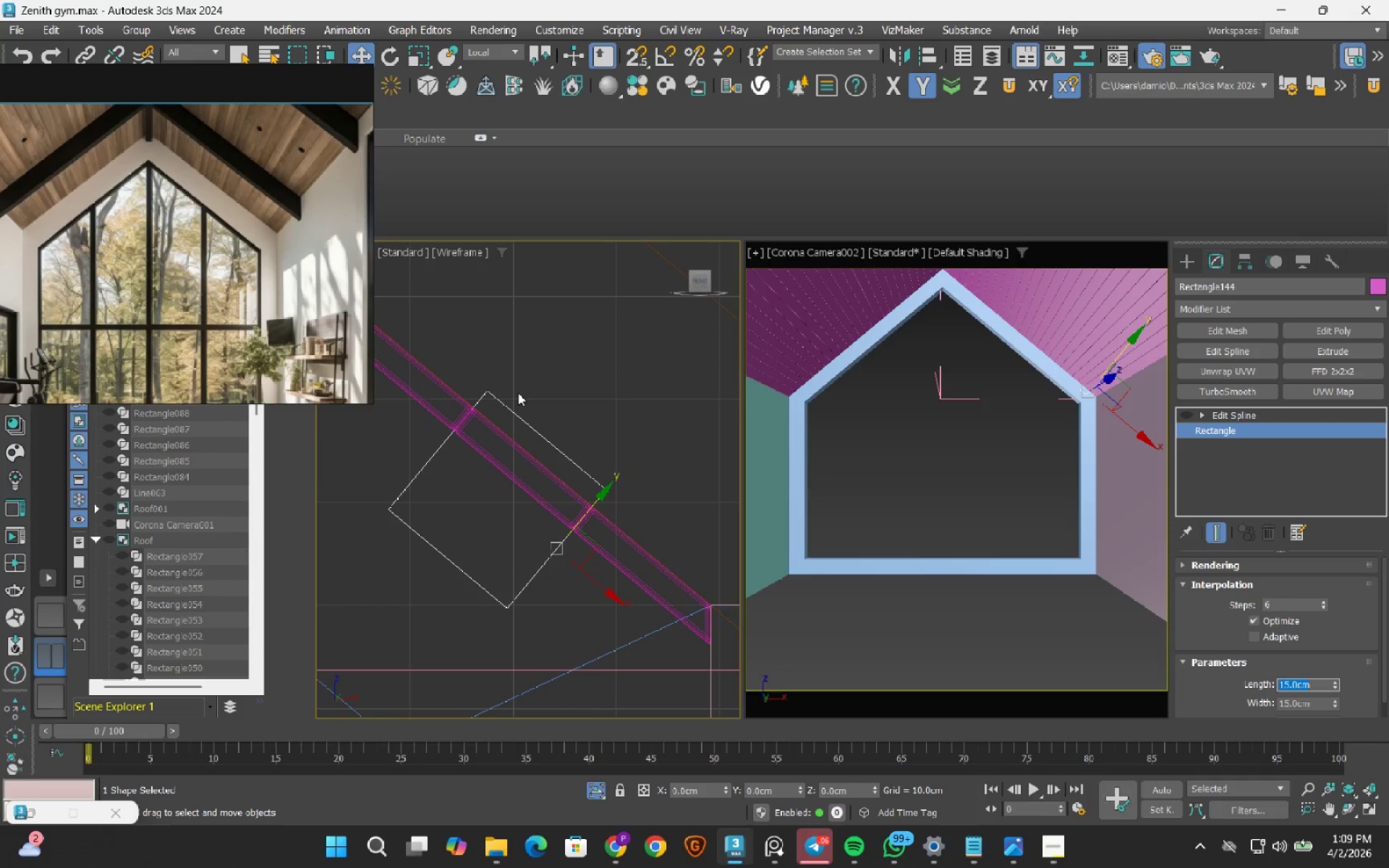 
scroll: coordinate [483, 478], scroll_direction: down, amount: 5.0
 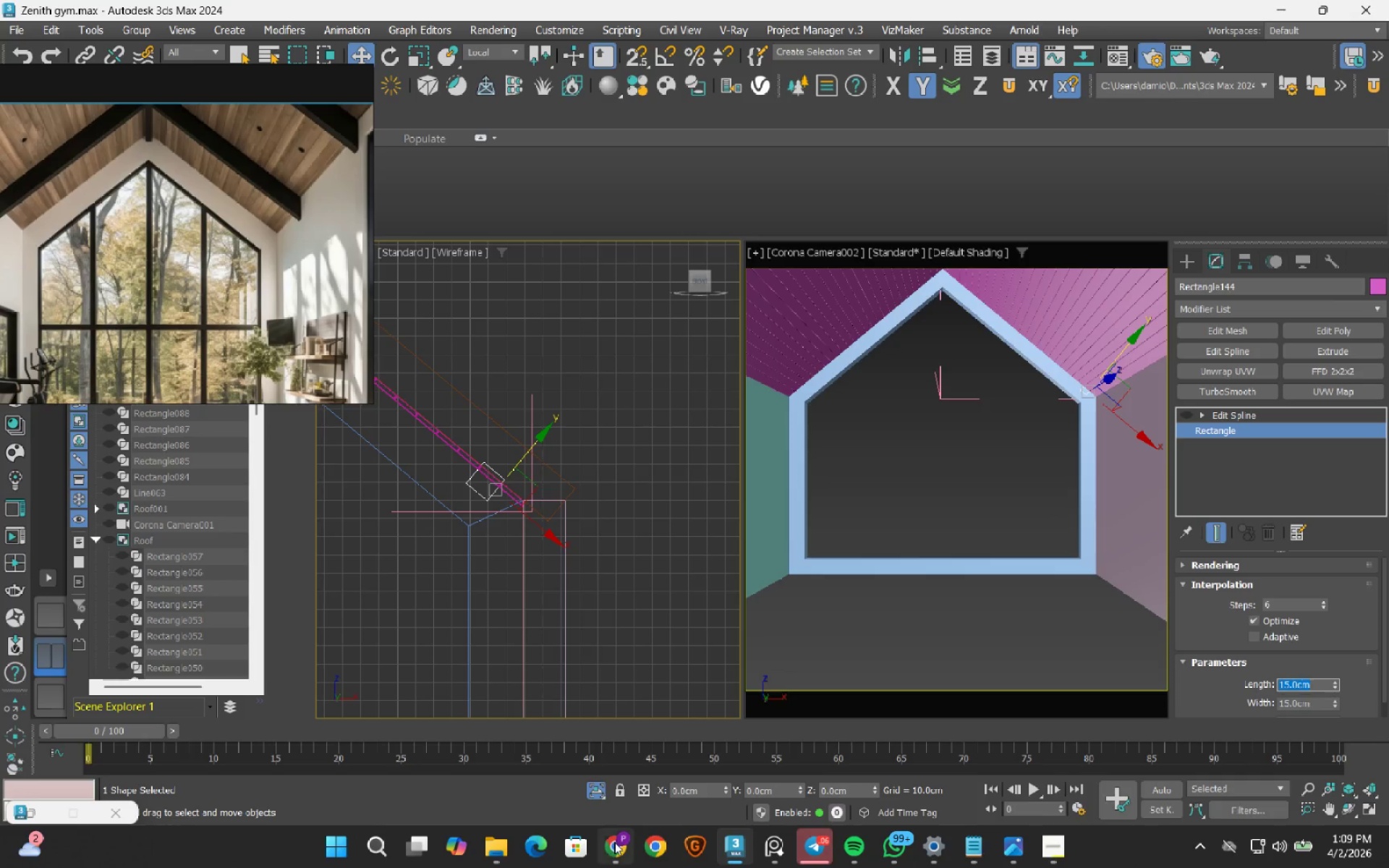 
left_click([594, 793])
 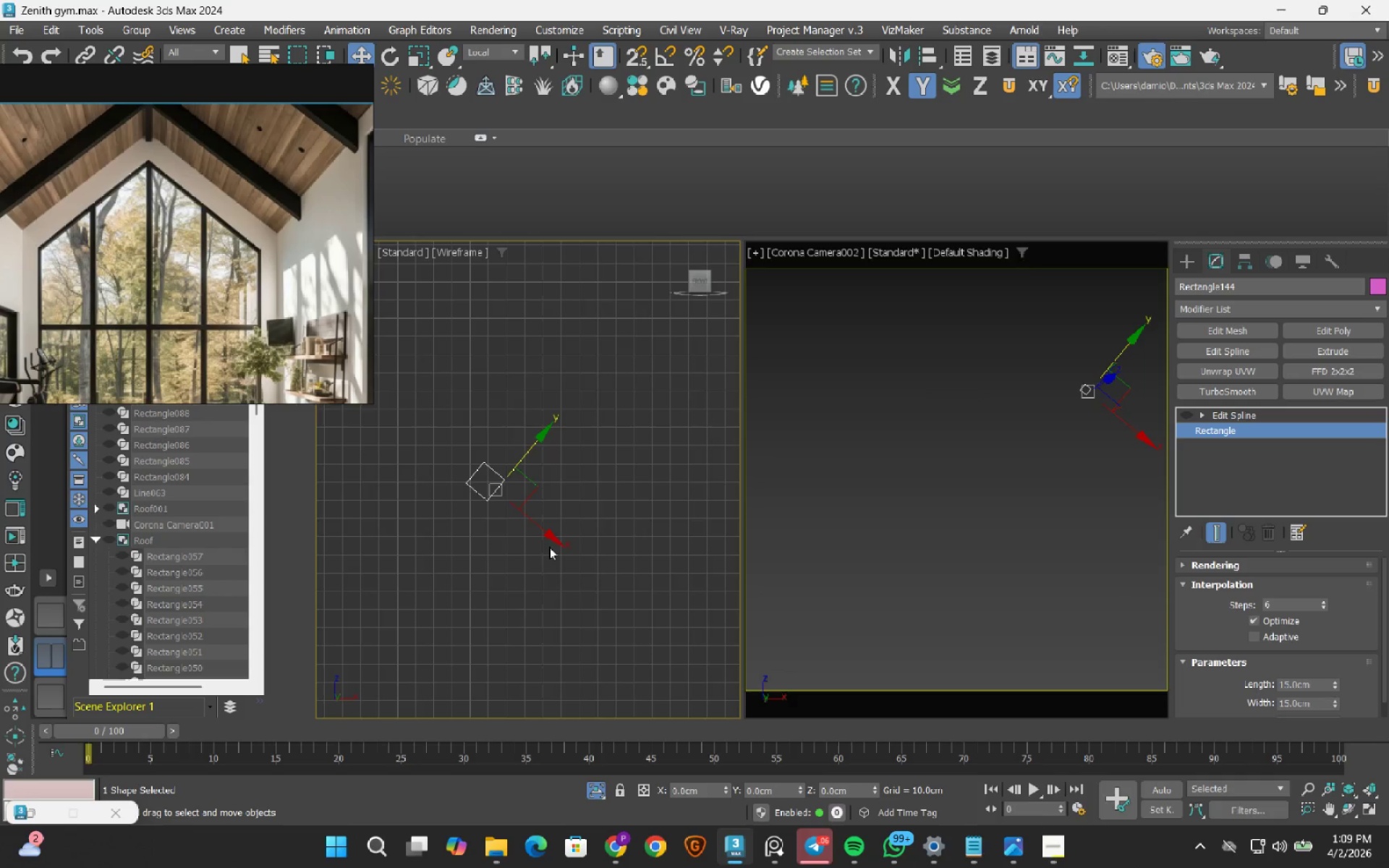 
scroll: coordinate [549, 547], scroll_direction: down, amount: 4.0
 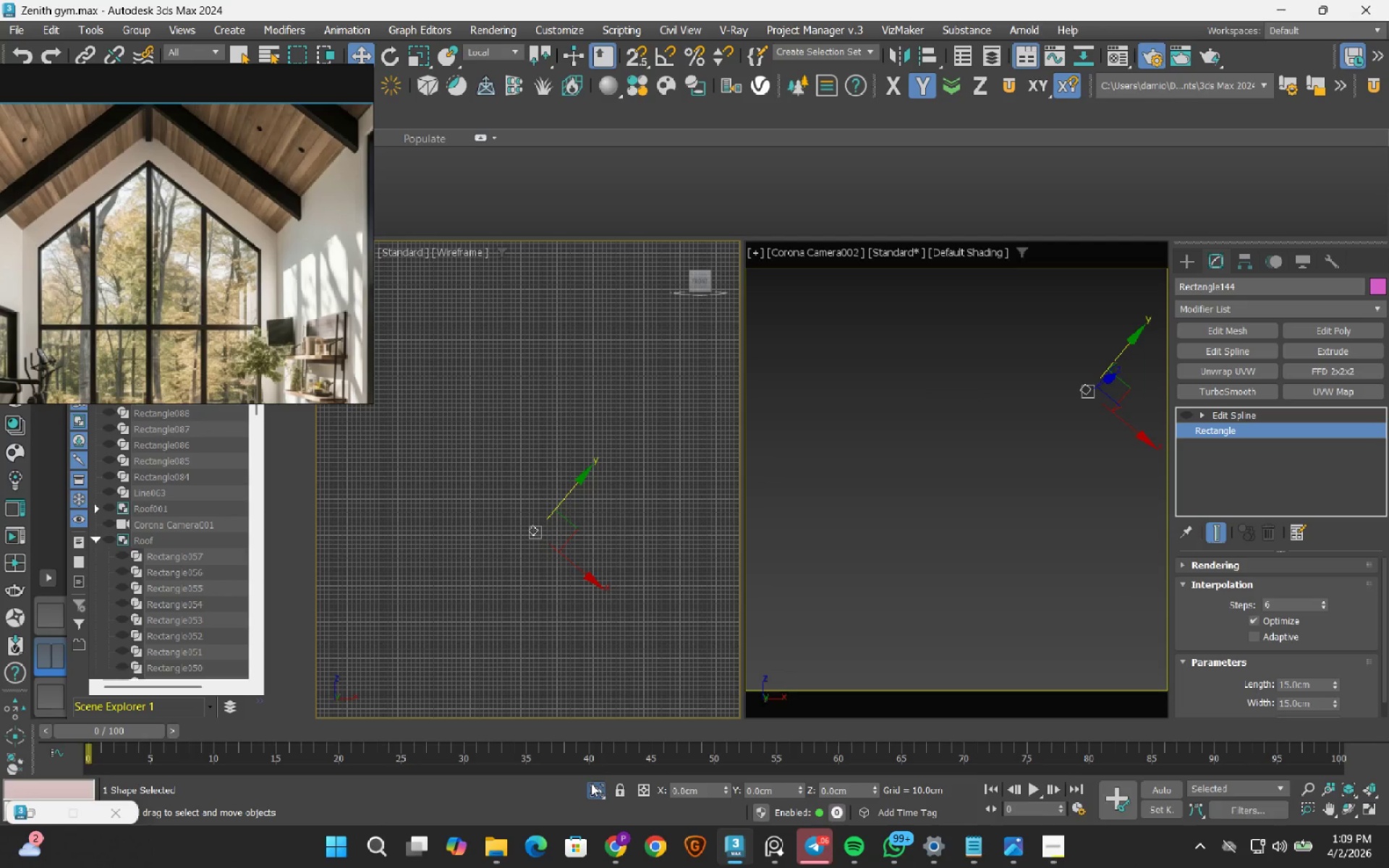 
left_click([600, 796])
 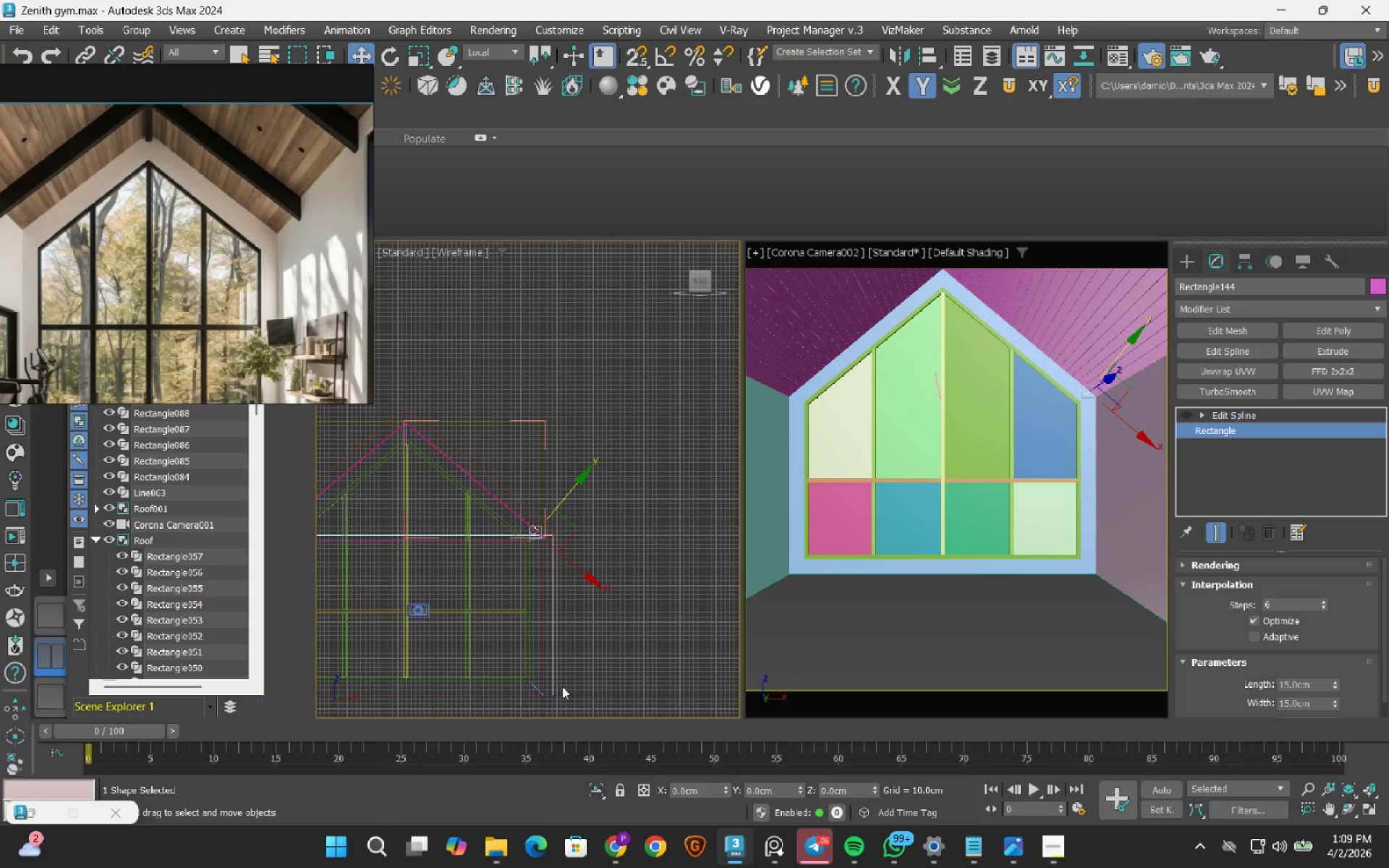 
scroll: coordinate [535, 601], scroll_direction: down, amount: 2.0
 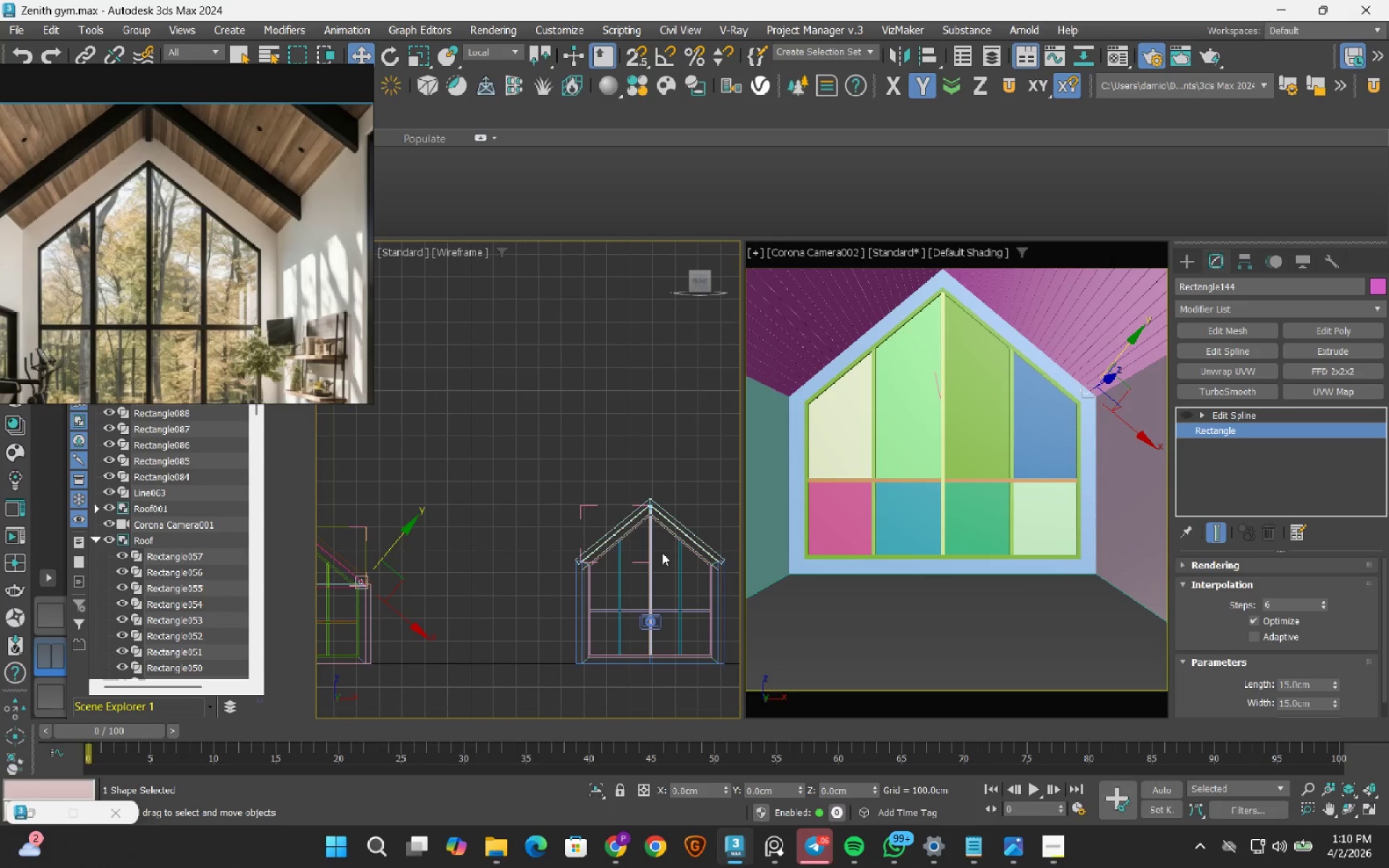 
scroll: coordinate [445, 682], scroll_direction: up, amount: 7.0
 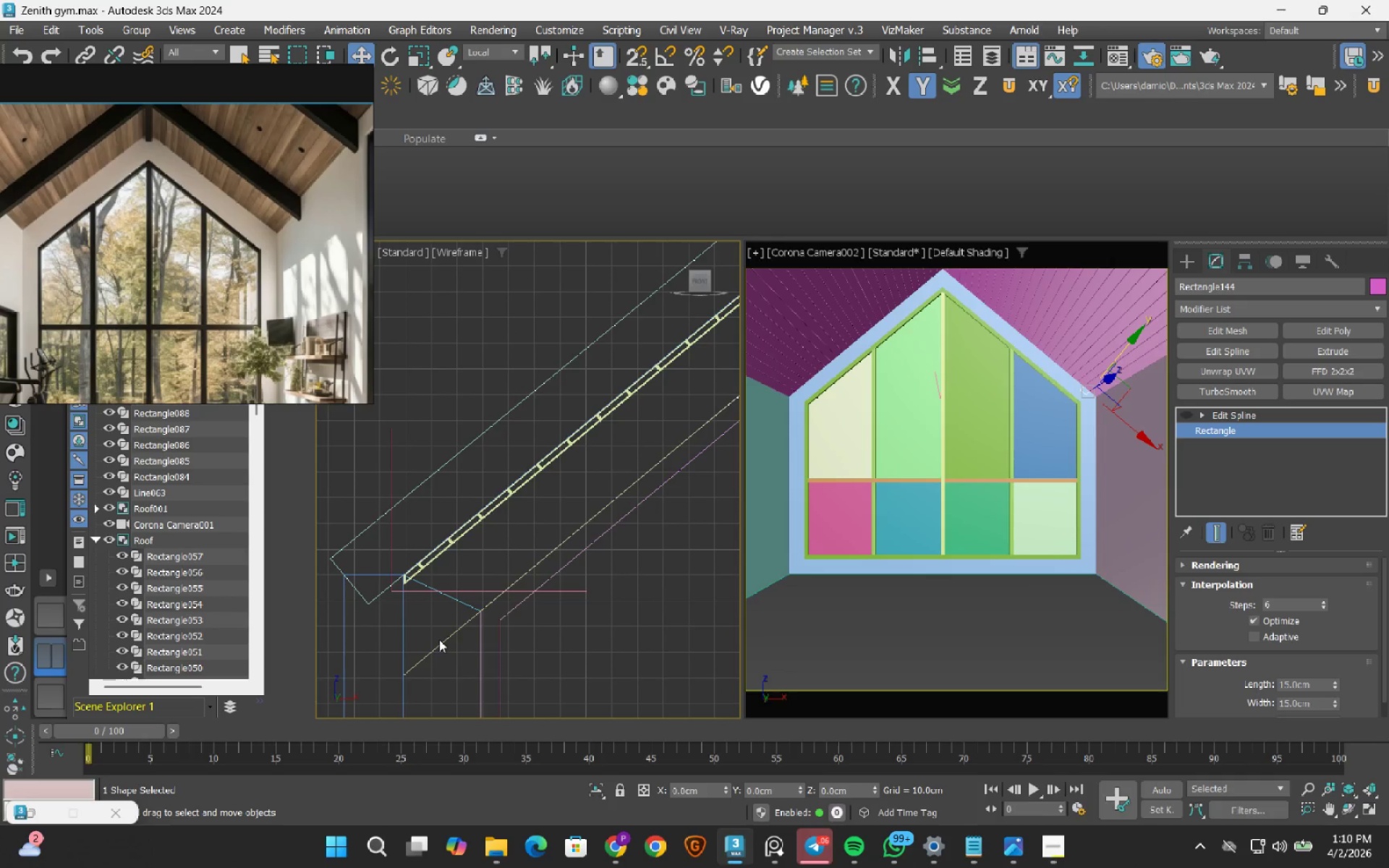 
left_click([442, 642])
 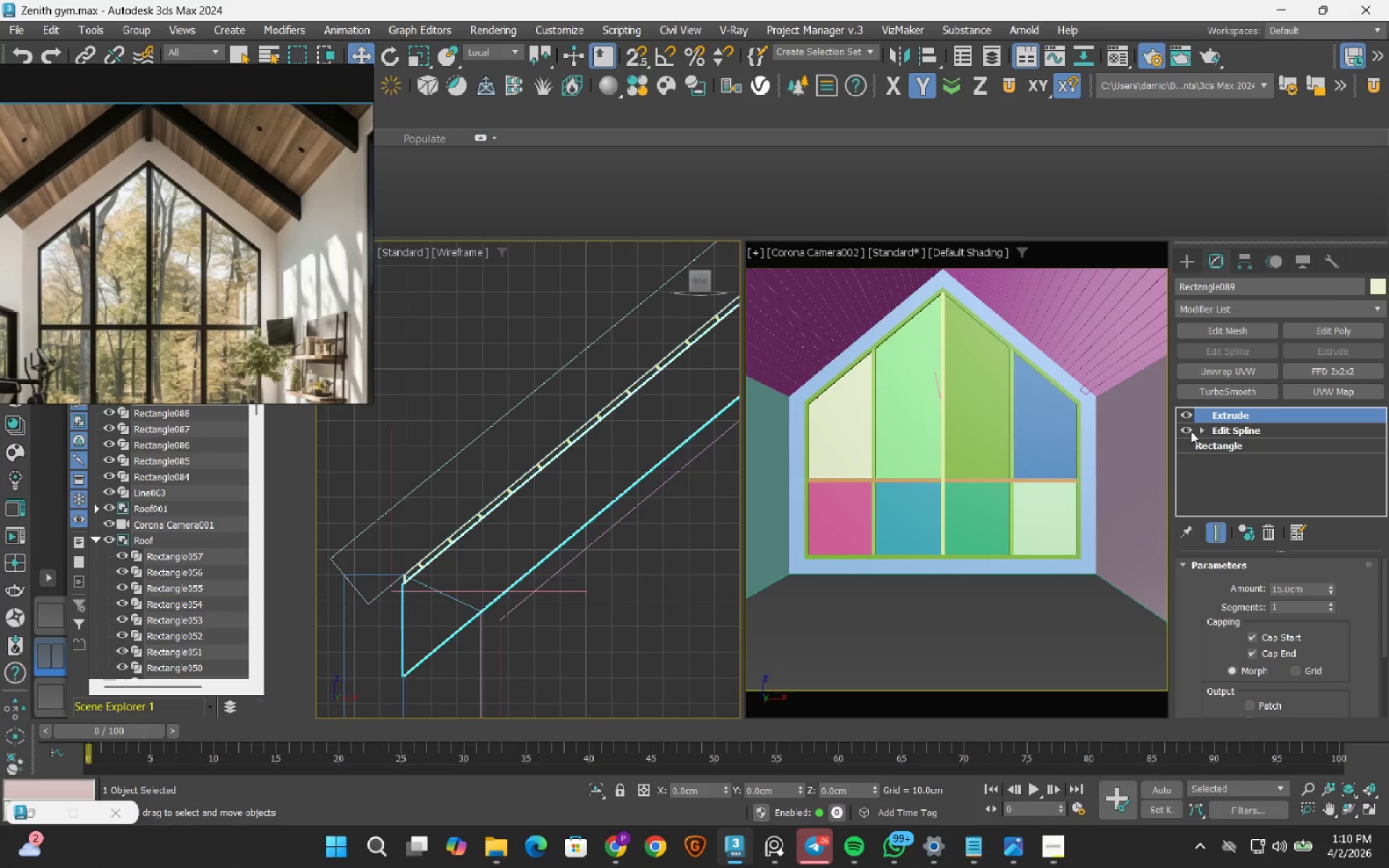 
wait(6.12)
 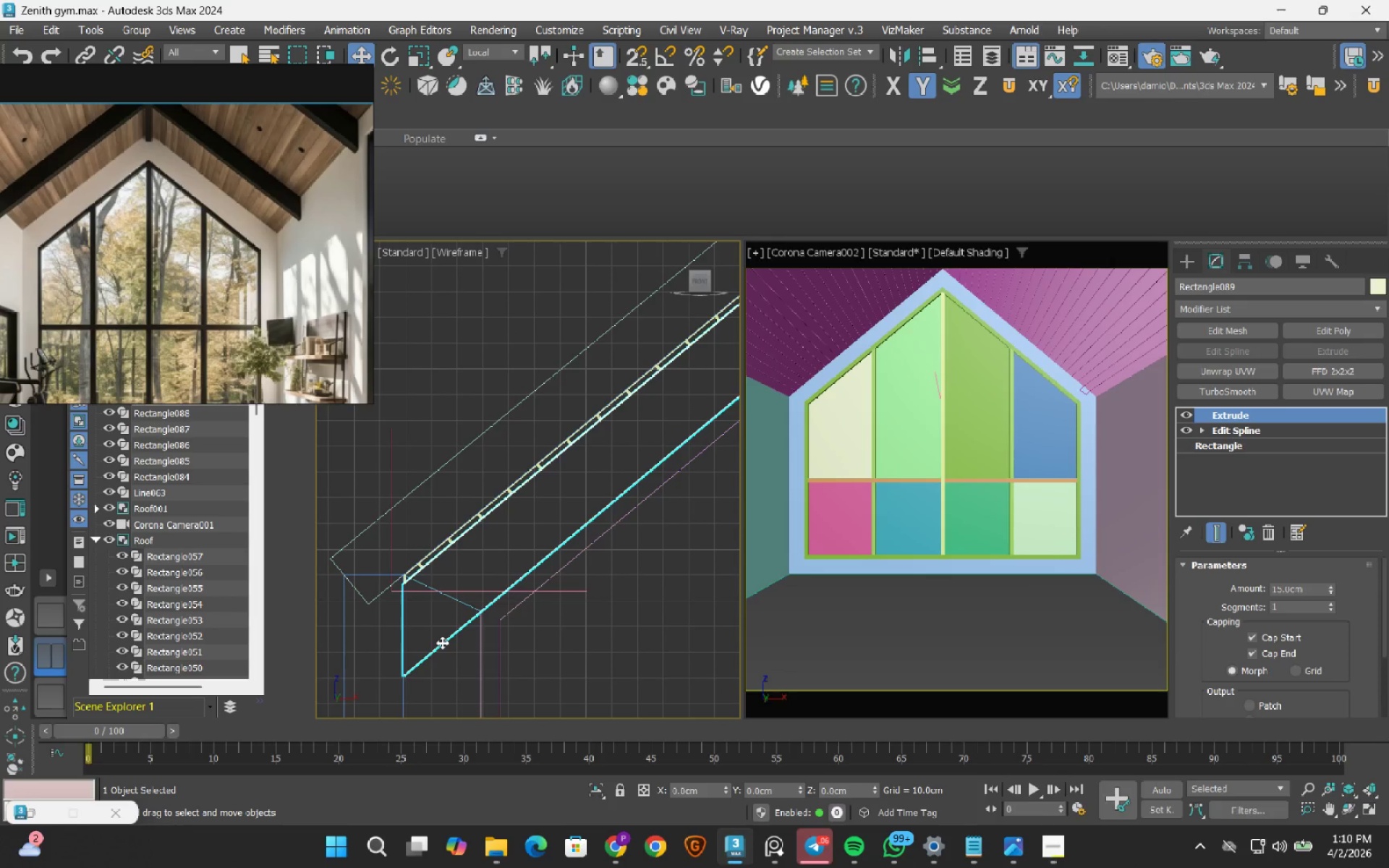 
left_click([1186, 414])
 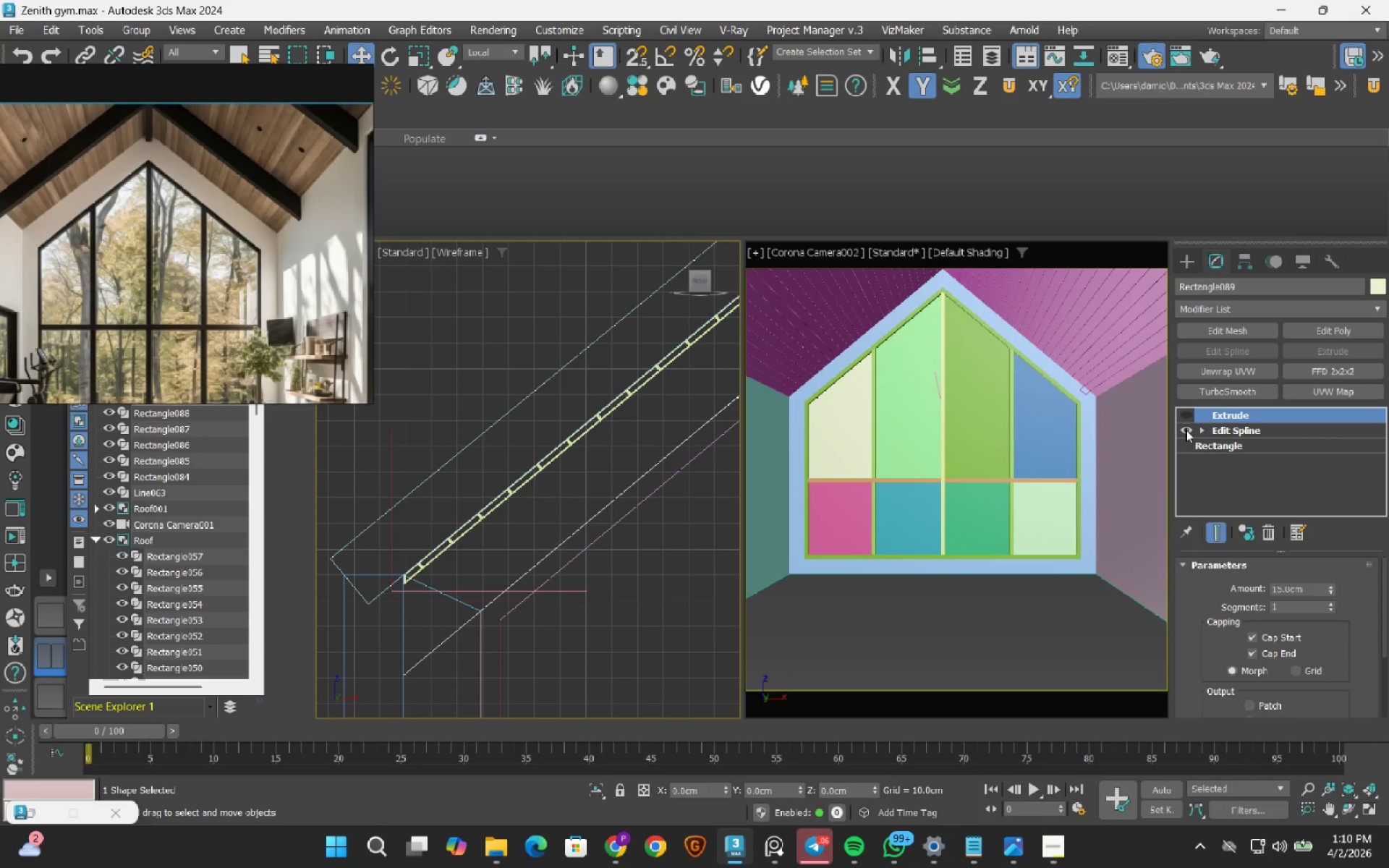 
left_click([1186, 430])
 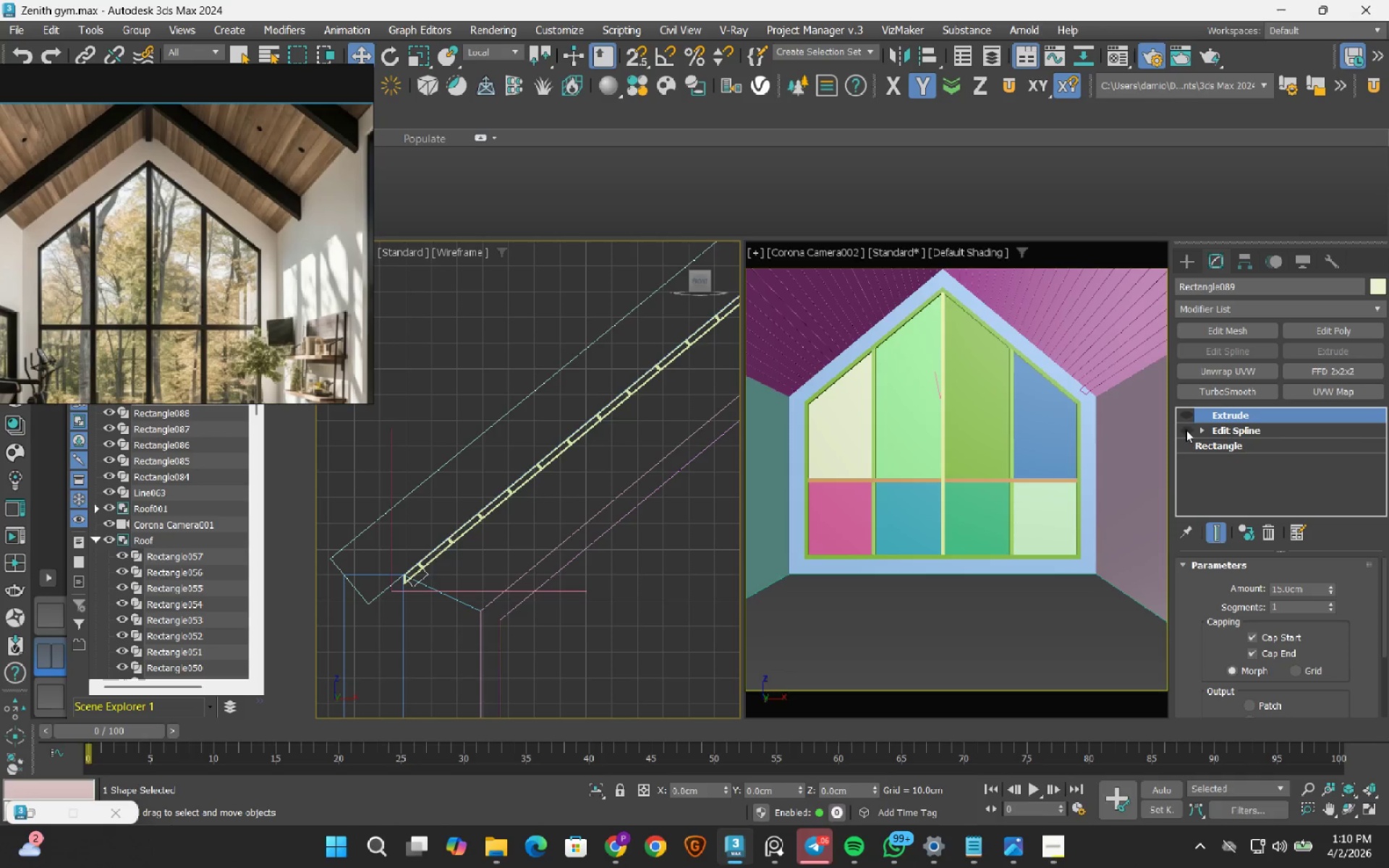 
left_click([1186, 430])
 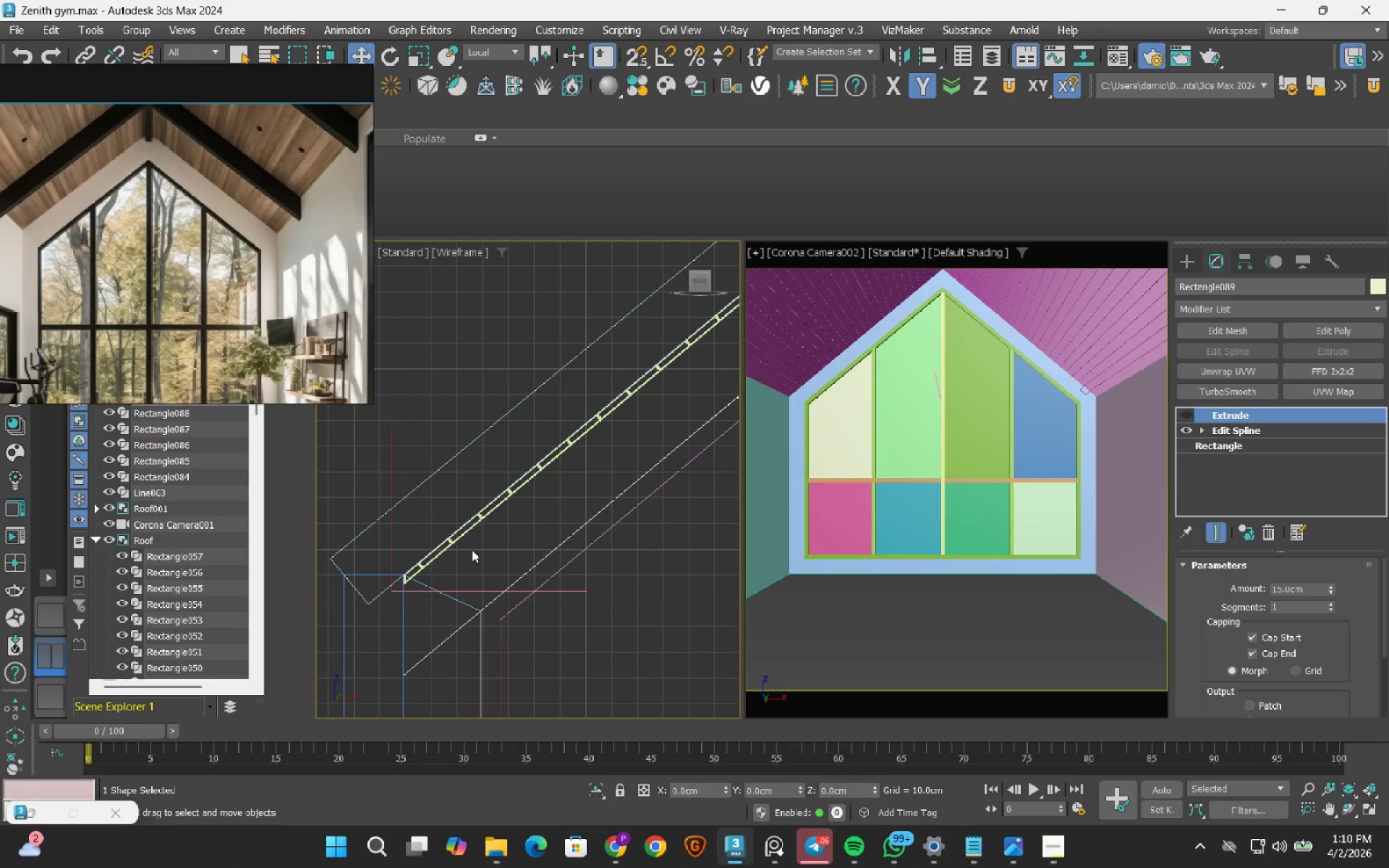 
wait(5.55)
 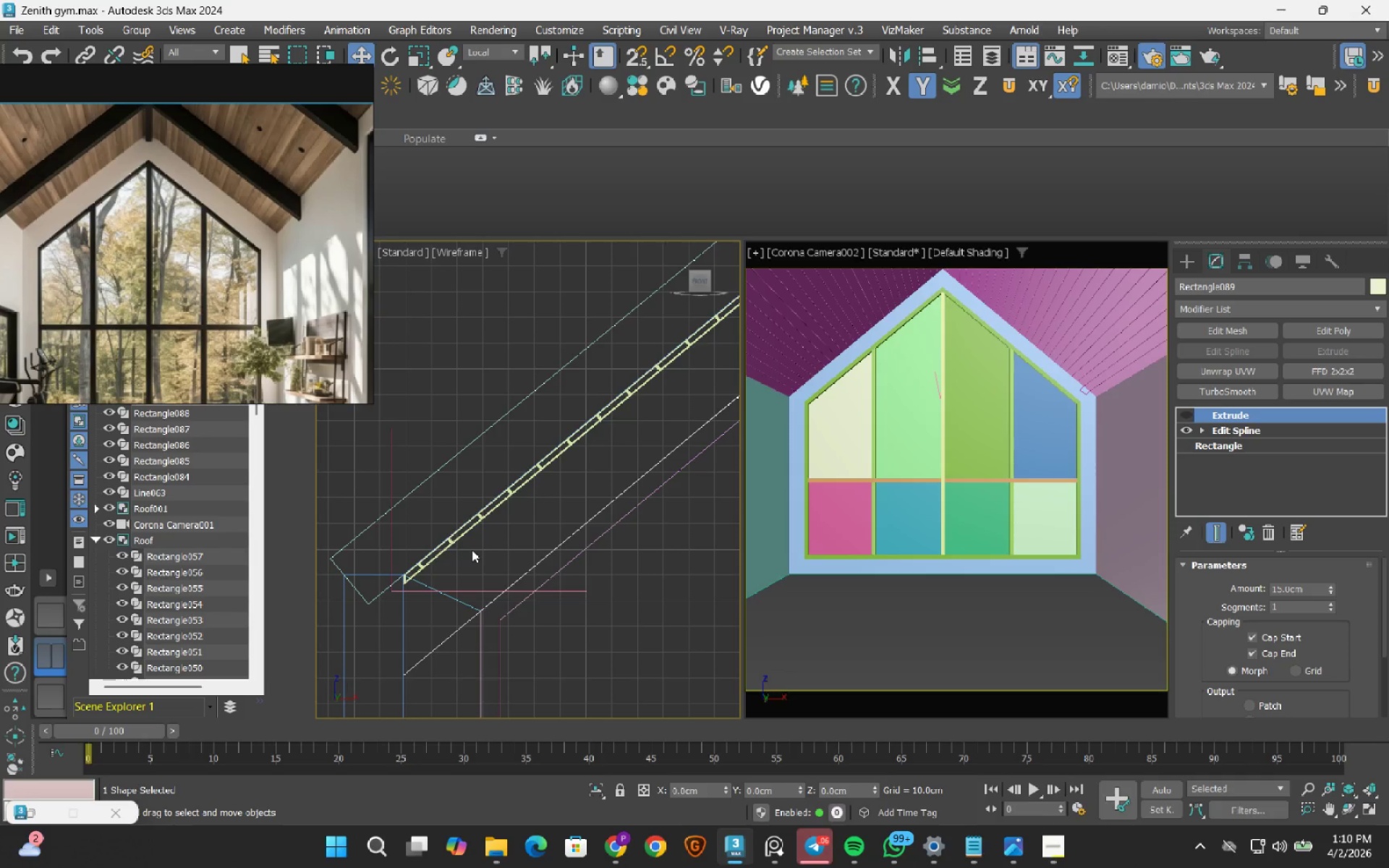 
left_click([1191, 415])
 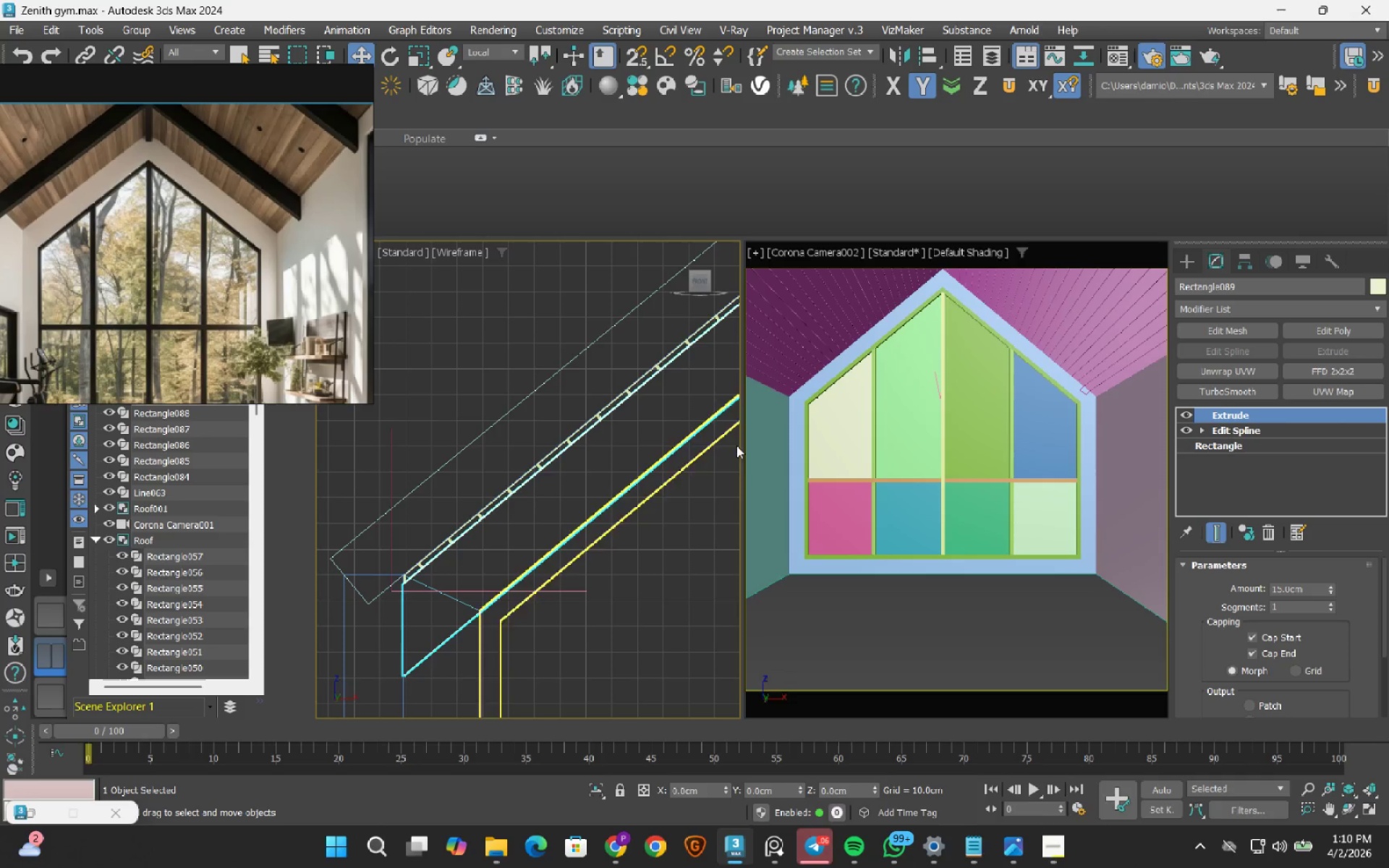 
scroll: coordinate [509, 463], scroll_direction: down, amount: 7.0
 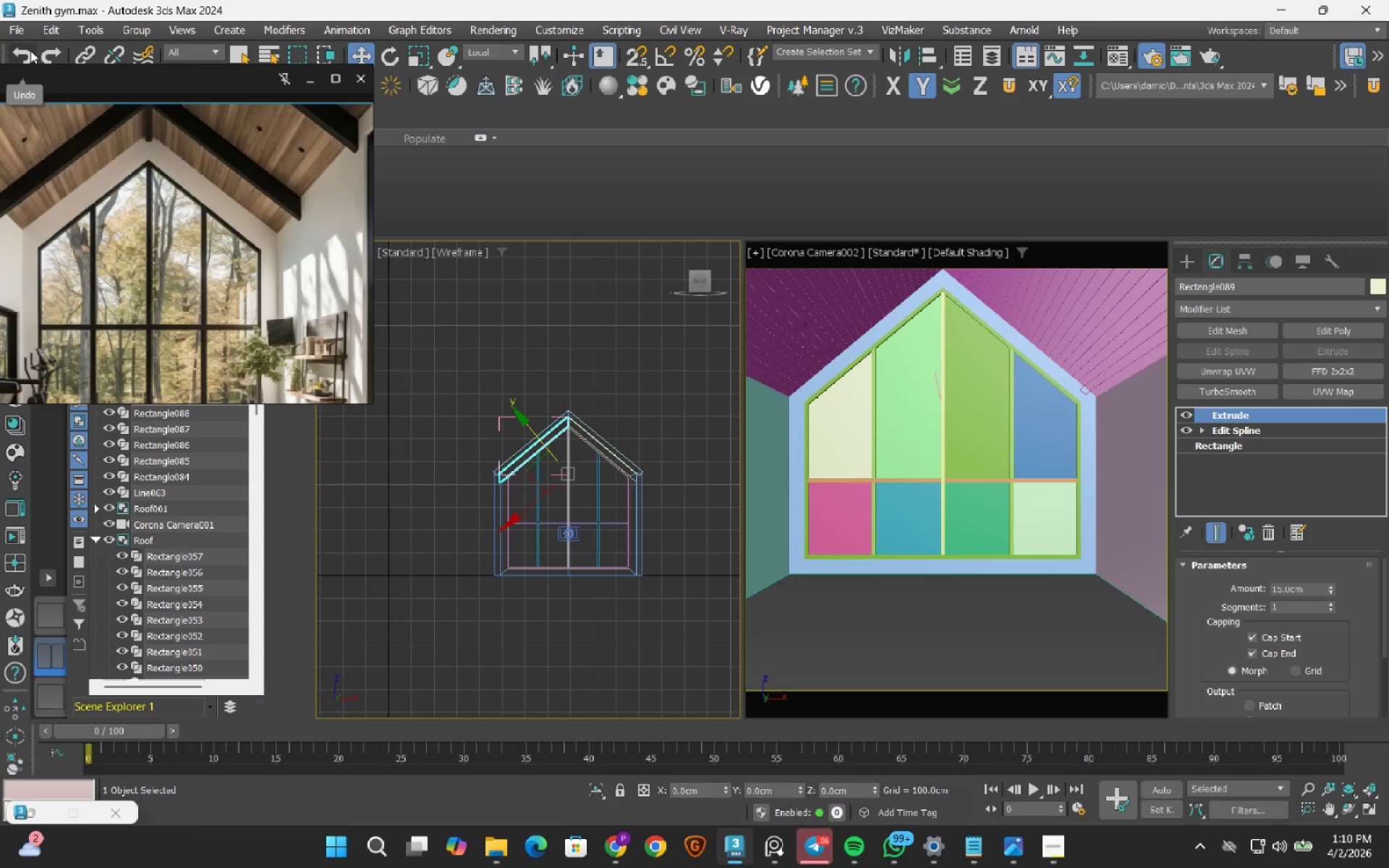 
double_click([30, 51])
 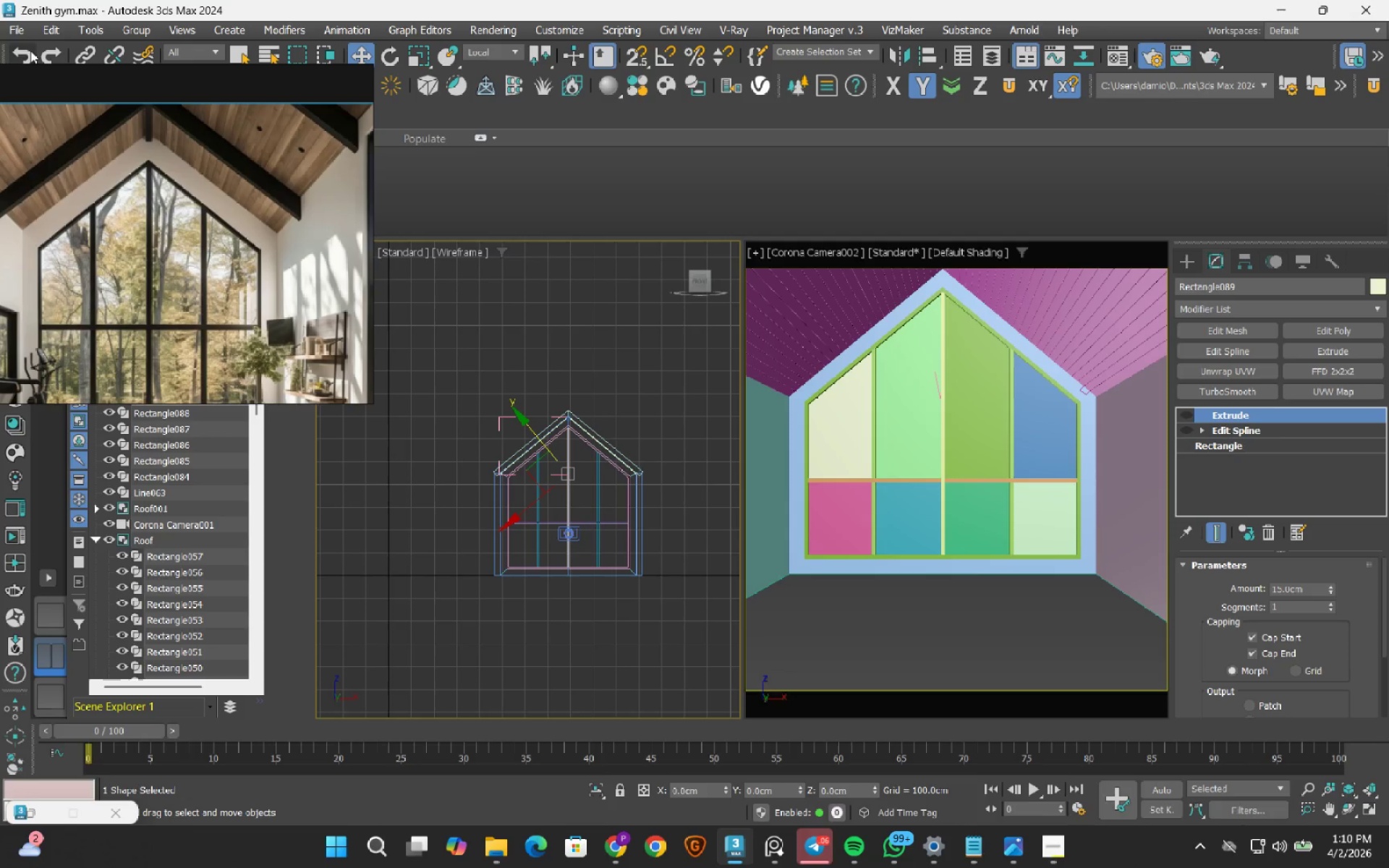 
triple_click([30, 51])
 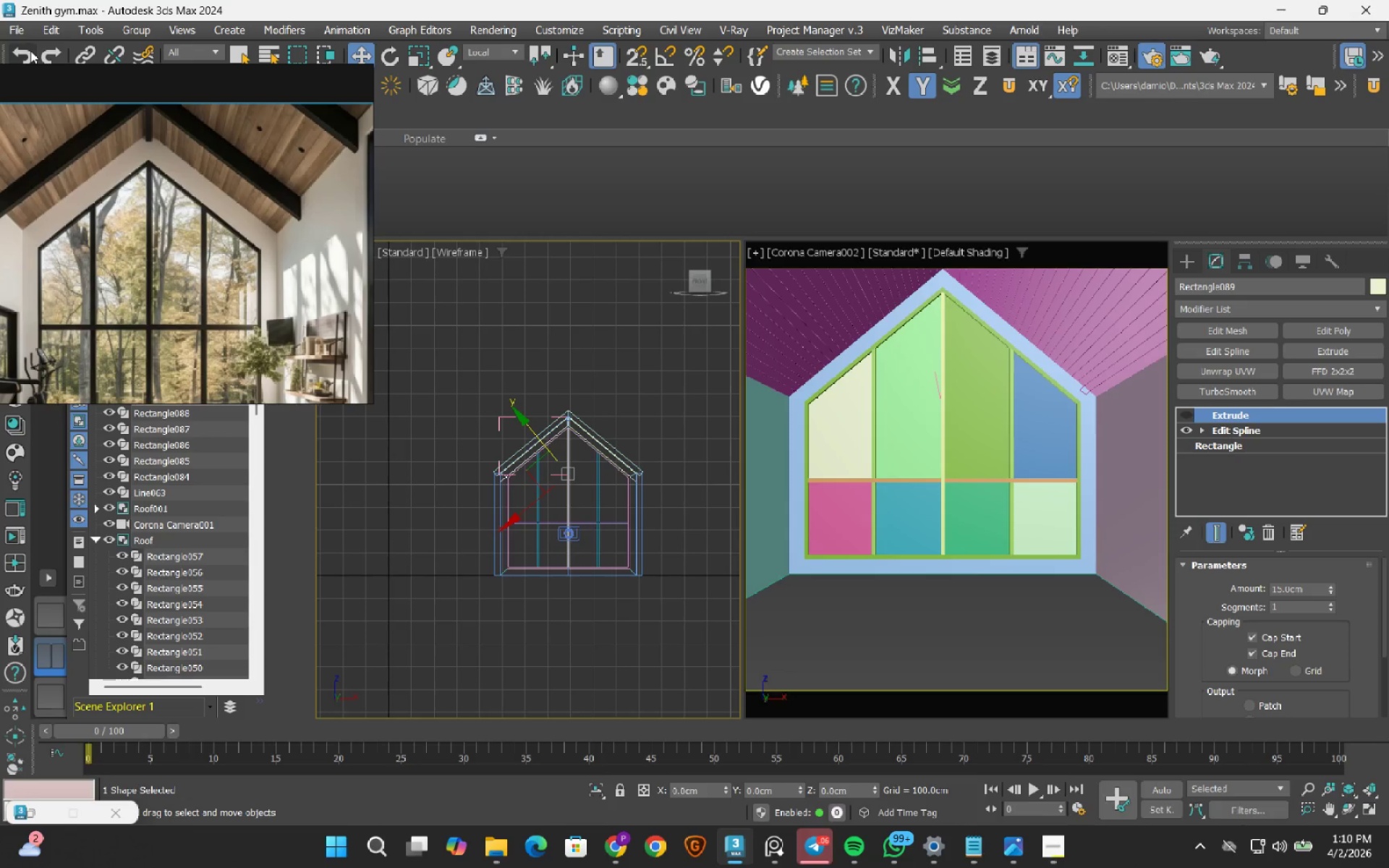 
left_click([30, 51])
 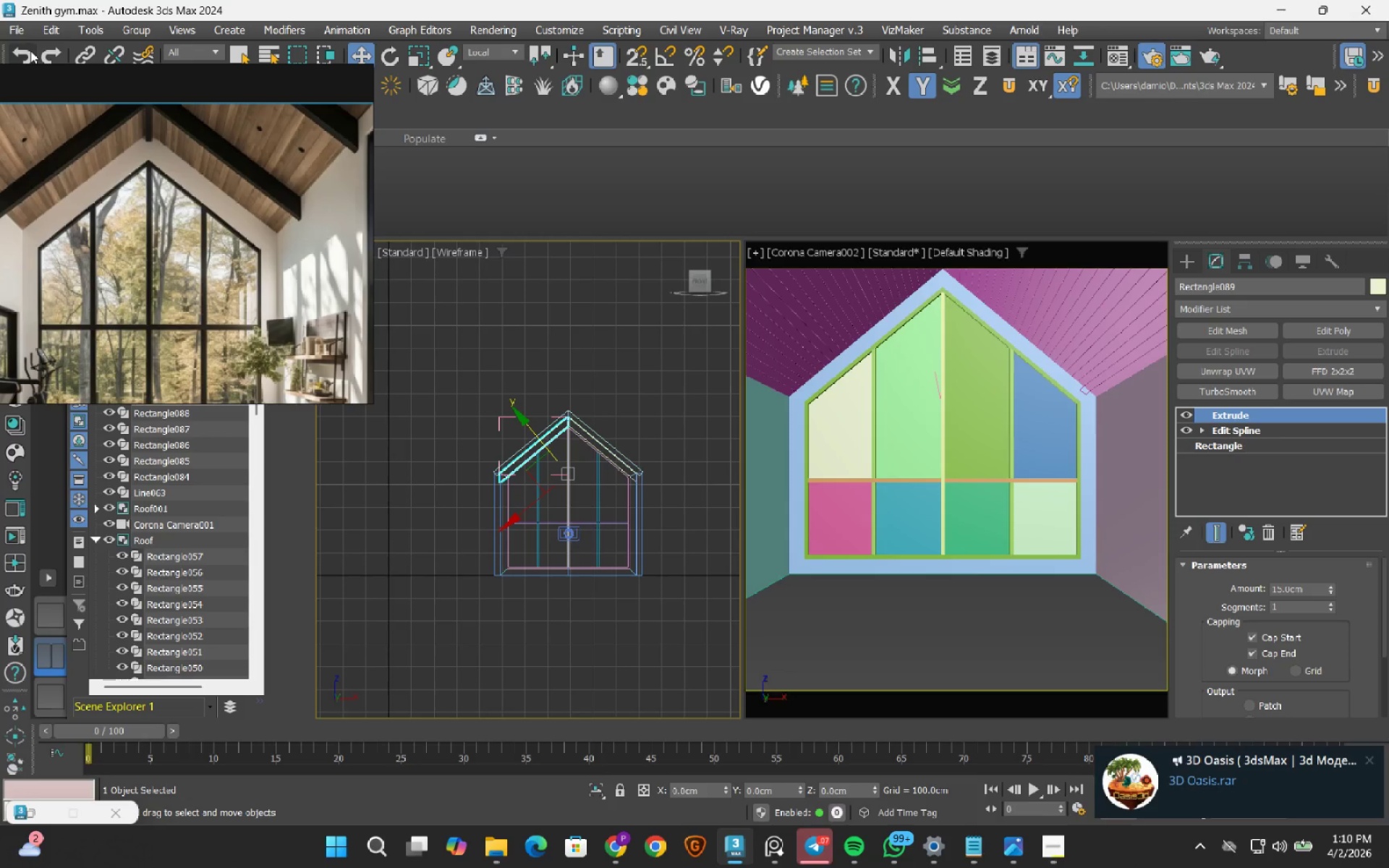 
left_click([30, 51])
 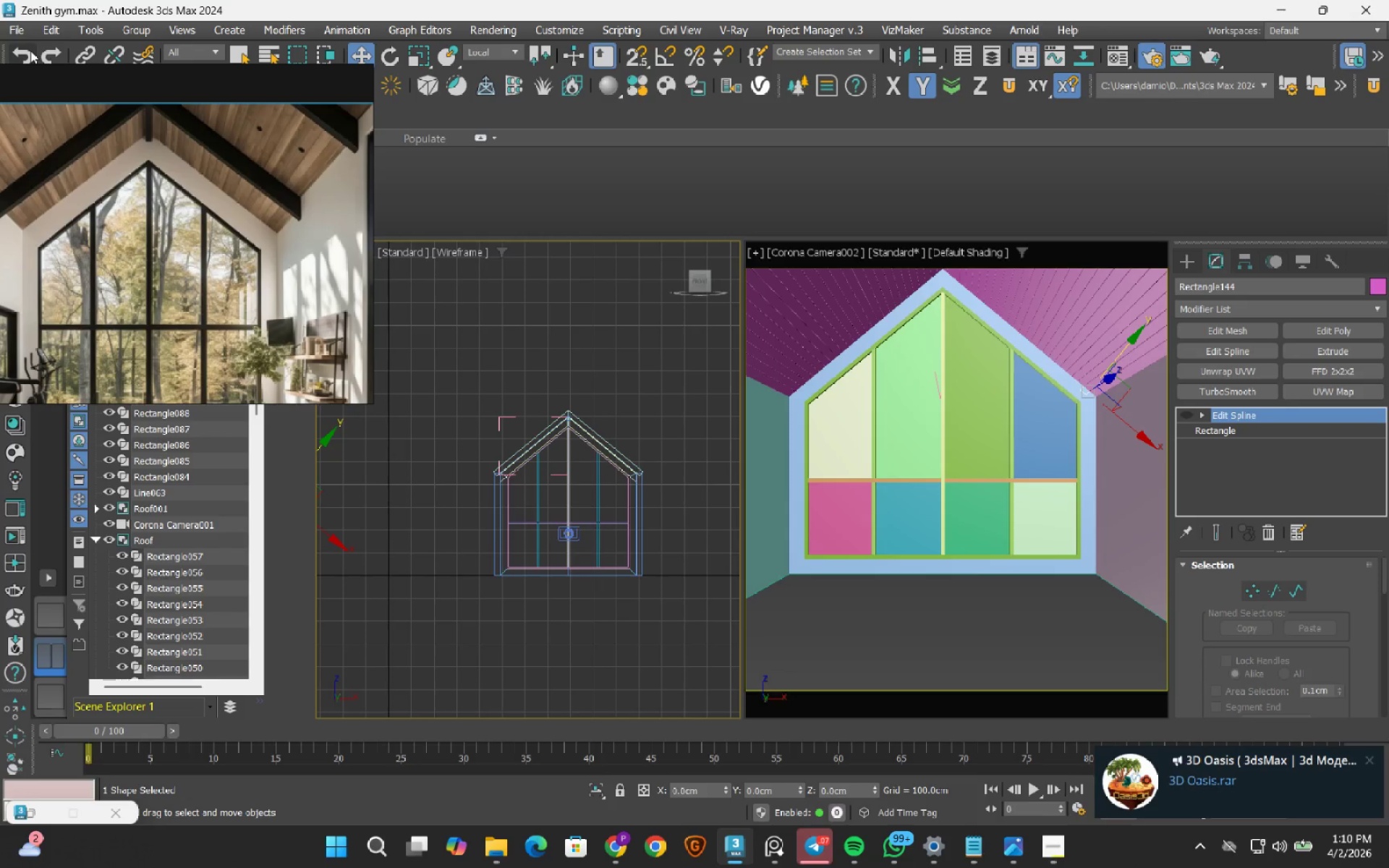 
left_click([30, 51])
 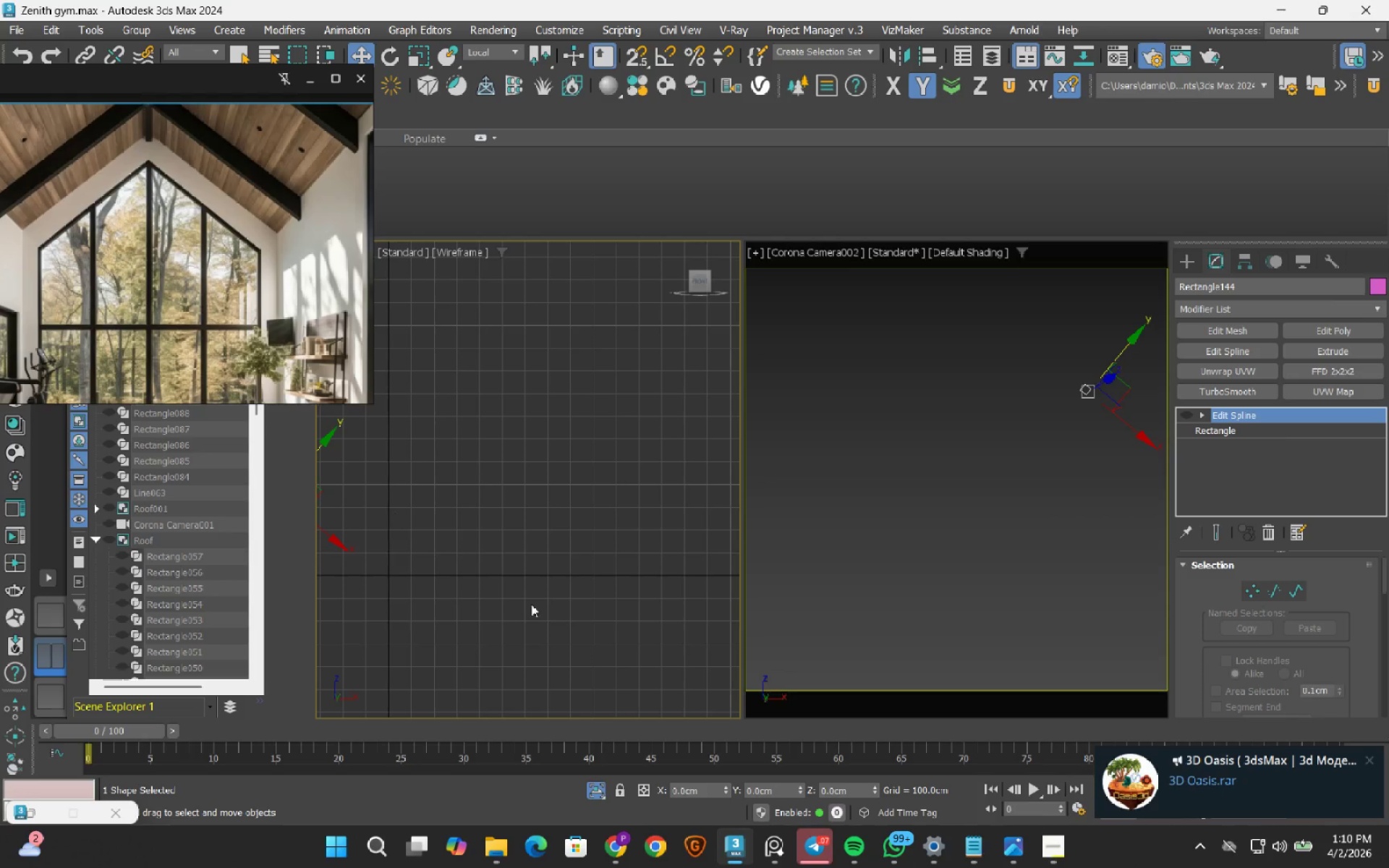 
scroll: coordinate [386, 498], scroll_direction: down, amount: 2.0
 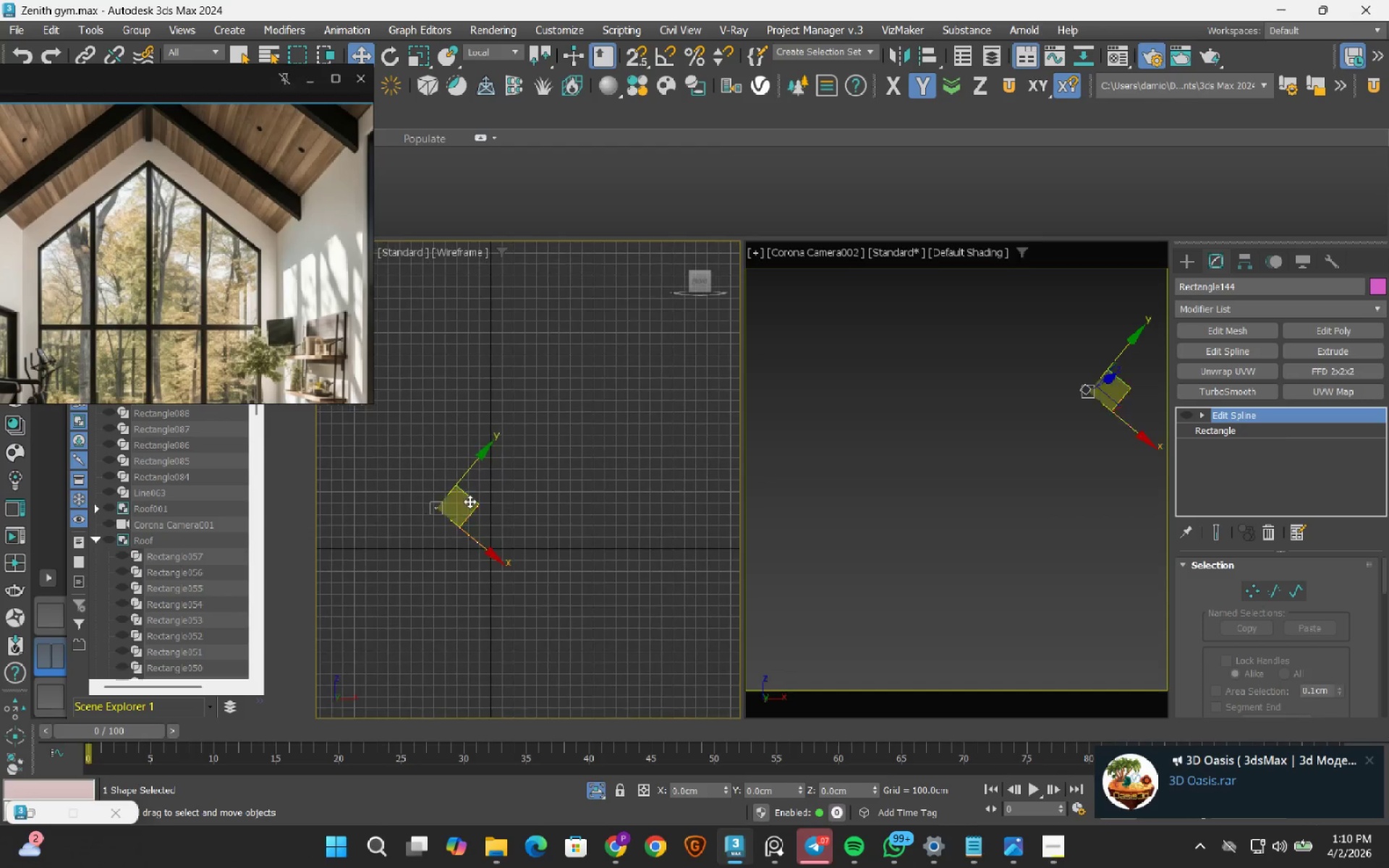 
scroll: coordinate [500, 530], scroll_direction: up, amount: 5.0
 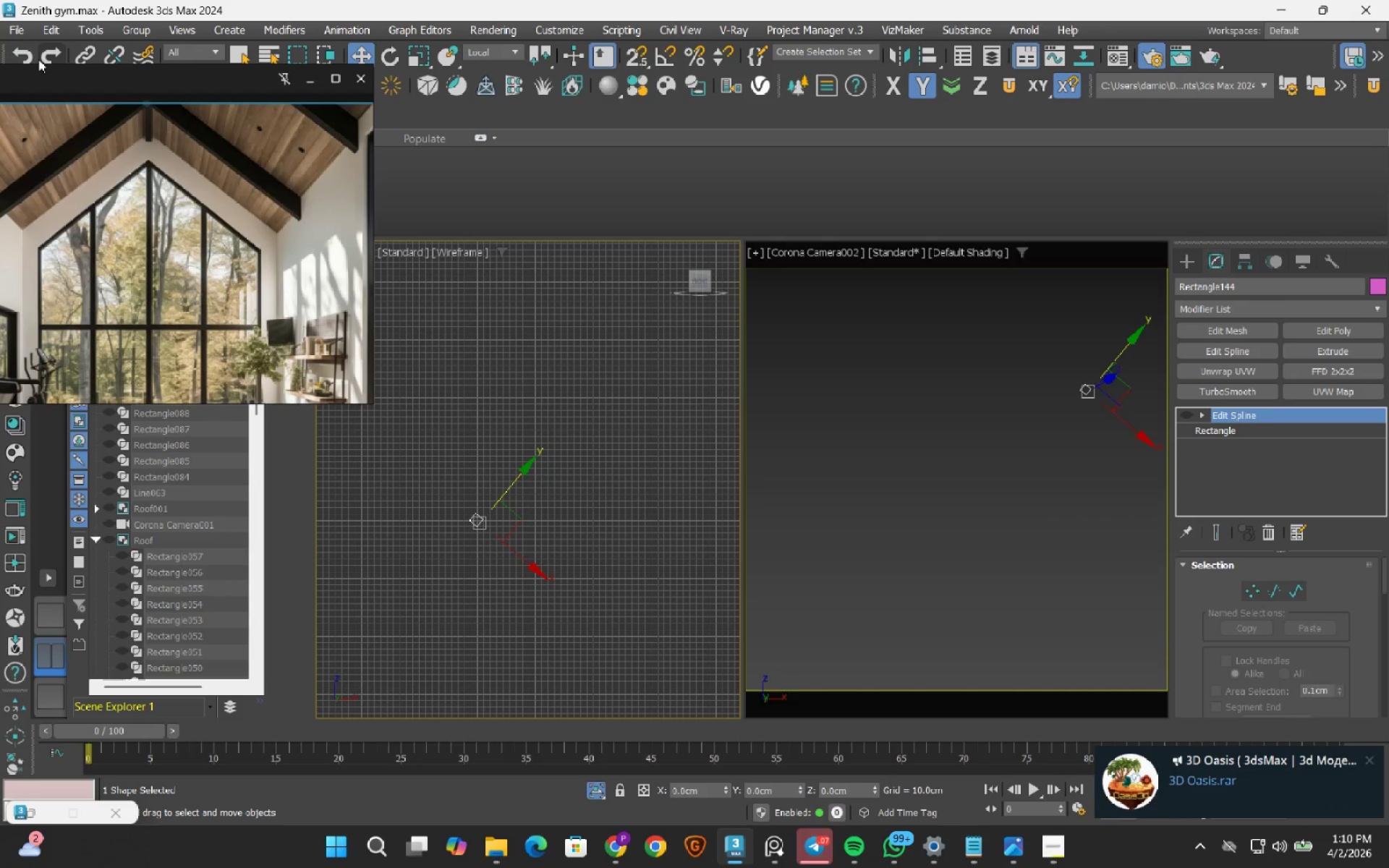 
left_click([12, 51])
 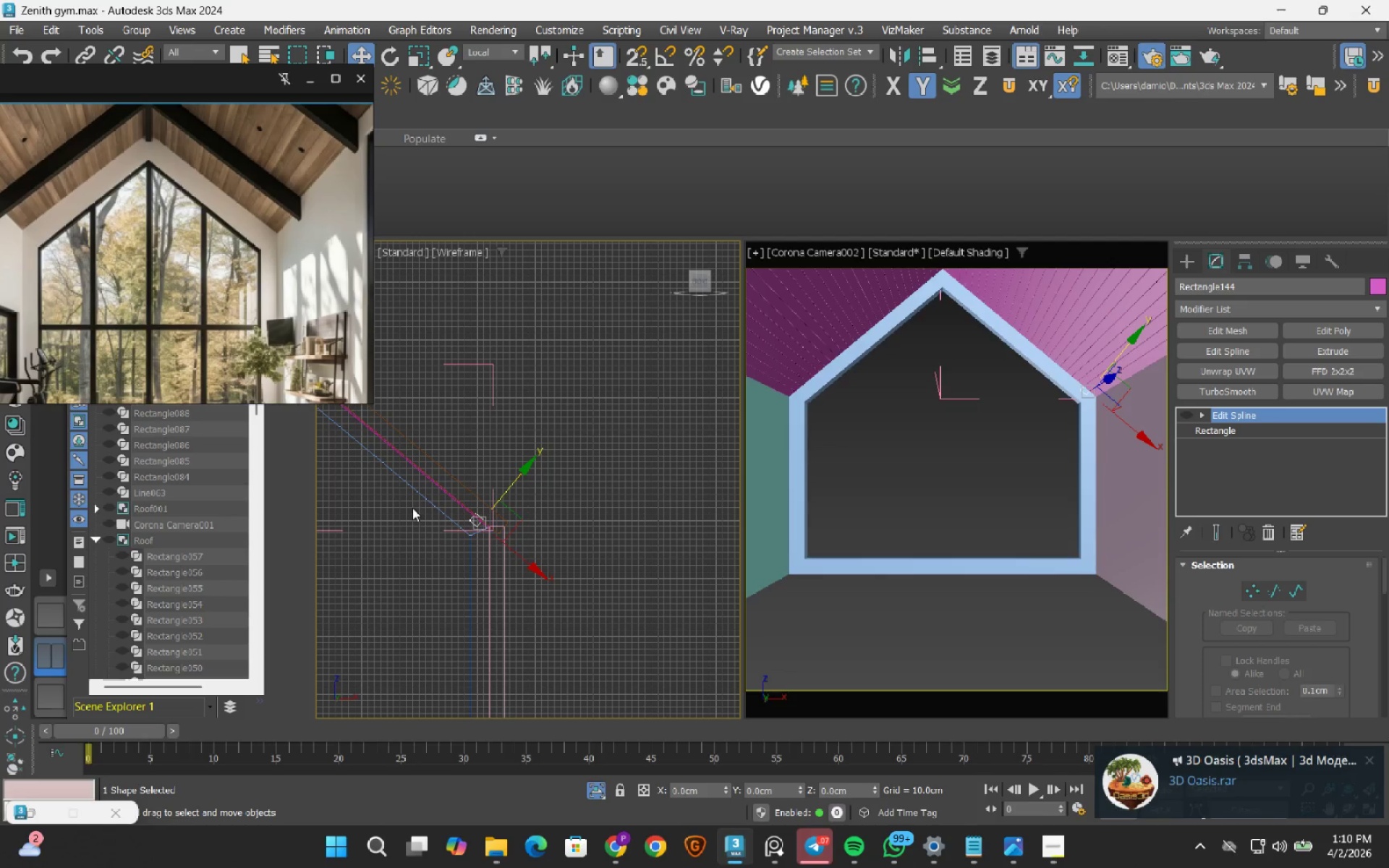 
scroll: coordinate [569, 403], scroll_direction: up, amount: 9.0
 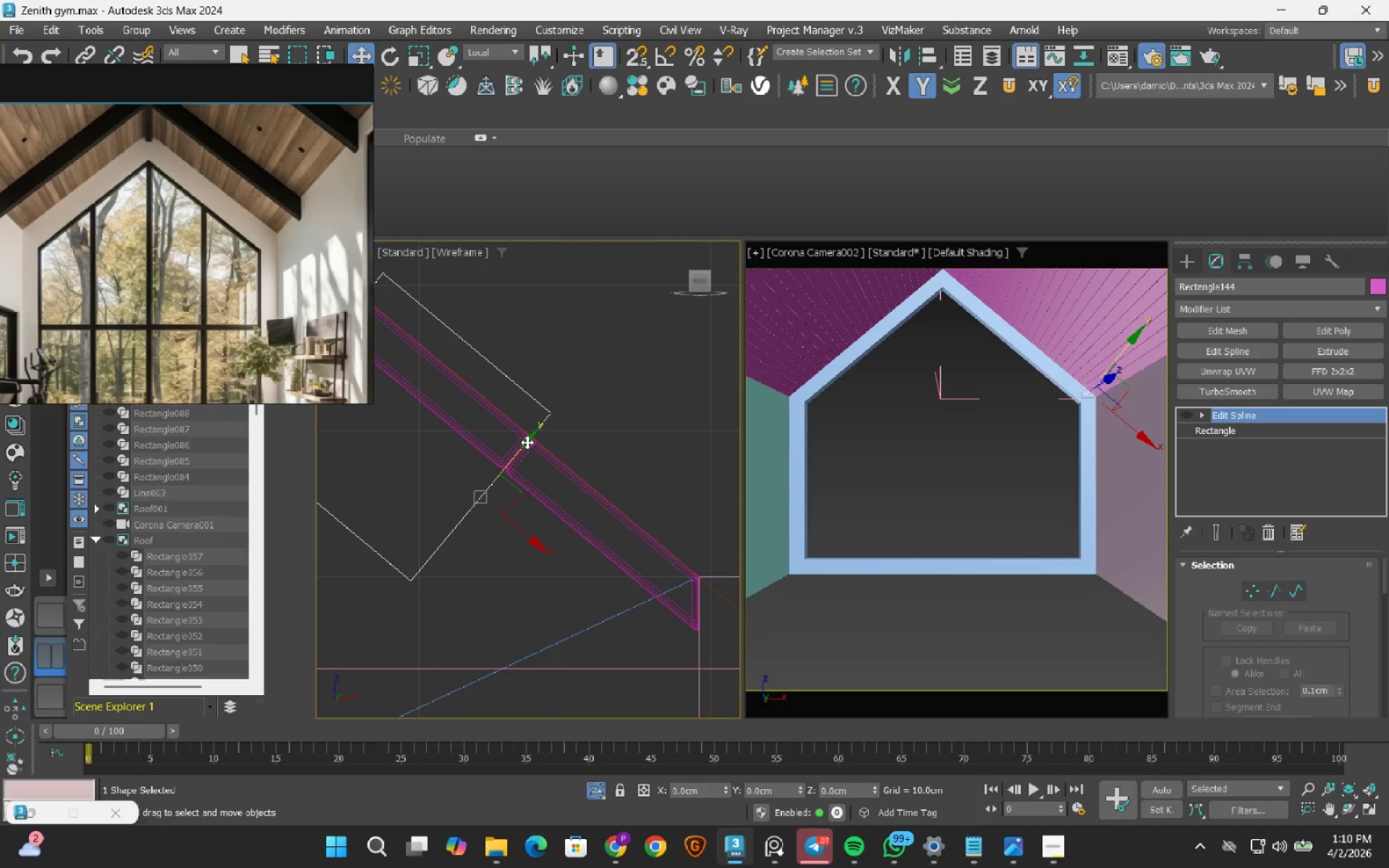 
left_click_drag(start_coordinate=[524, 441], to_coordinate=[489, 514])
 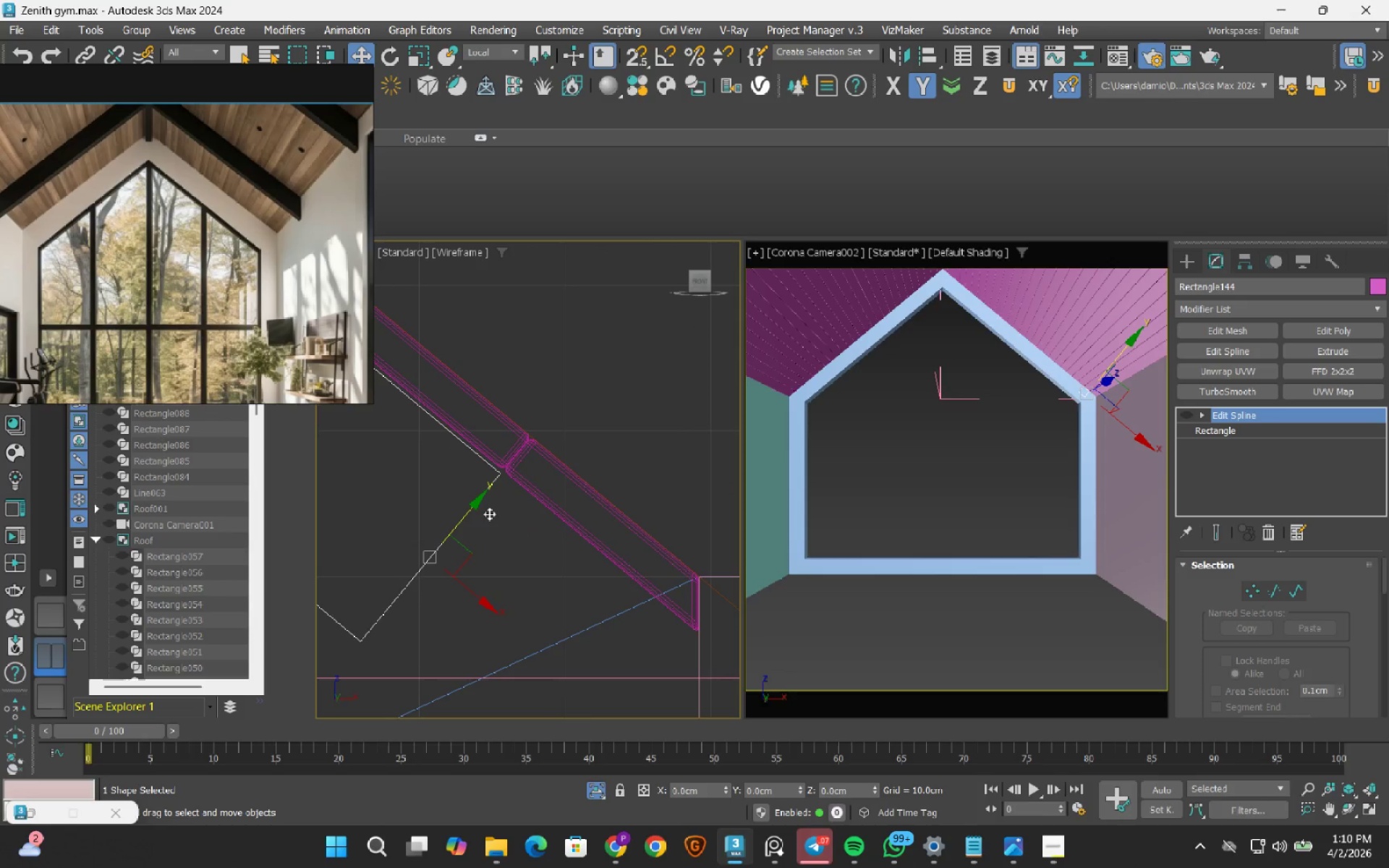 
scroll: coordinate [496, 461], scroll_direction: up, amount: 7.0
 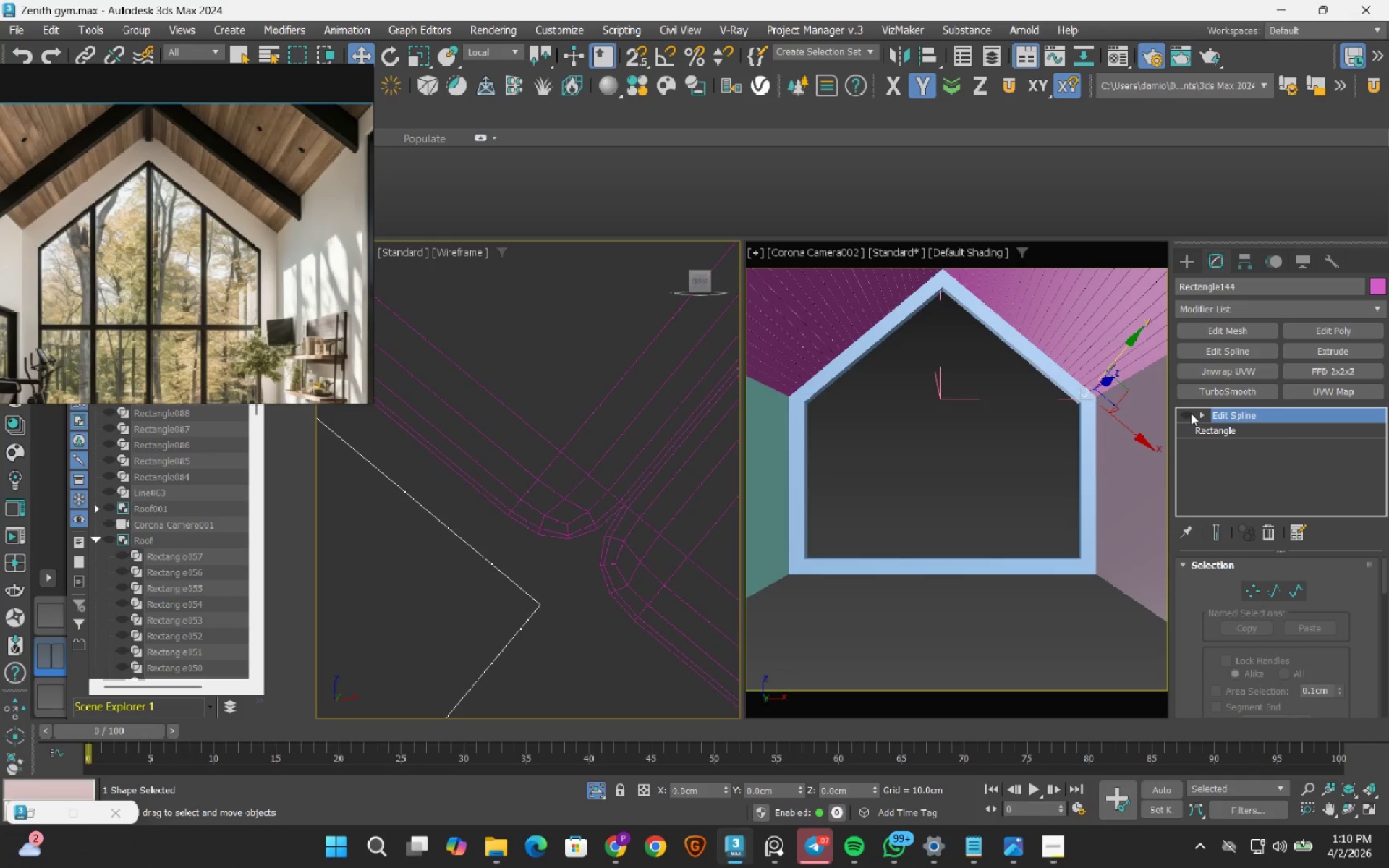 
left_click([1183, 413])
 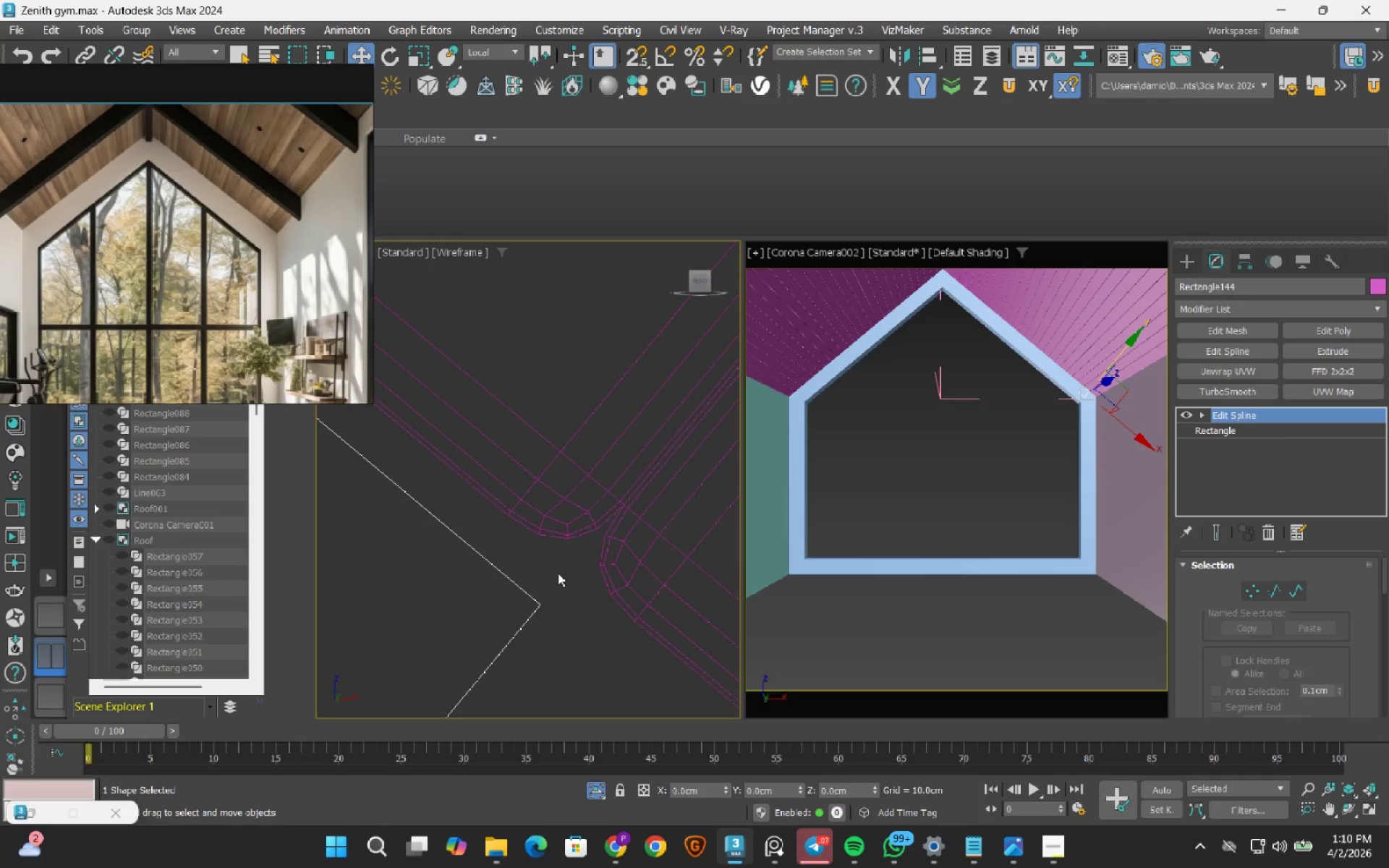 
key(S)
 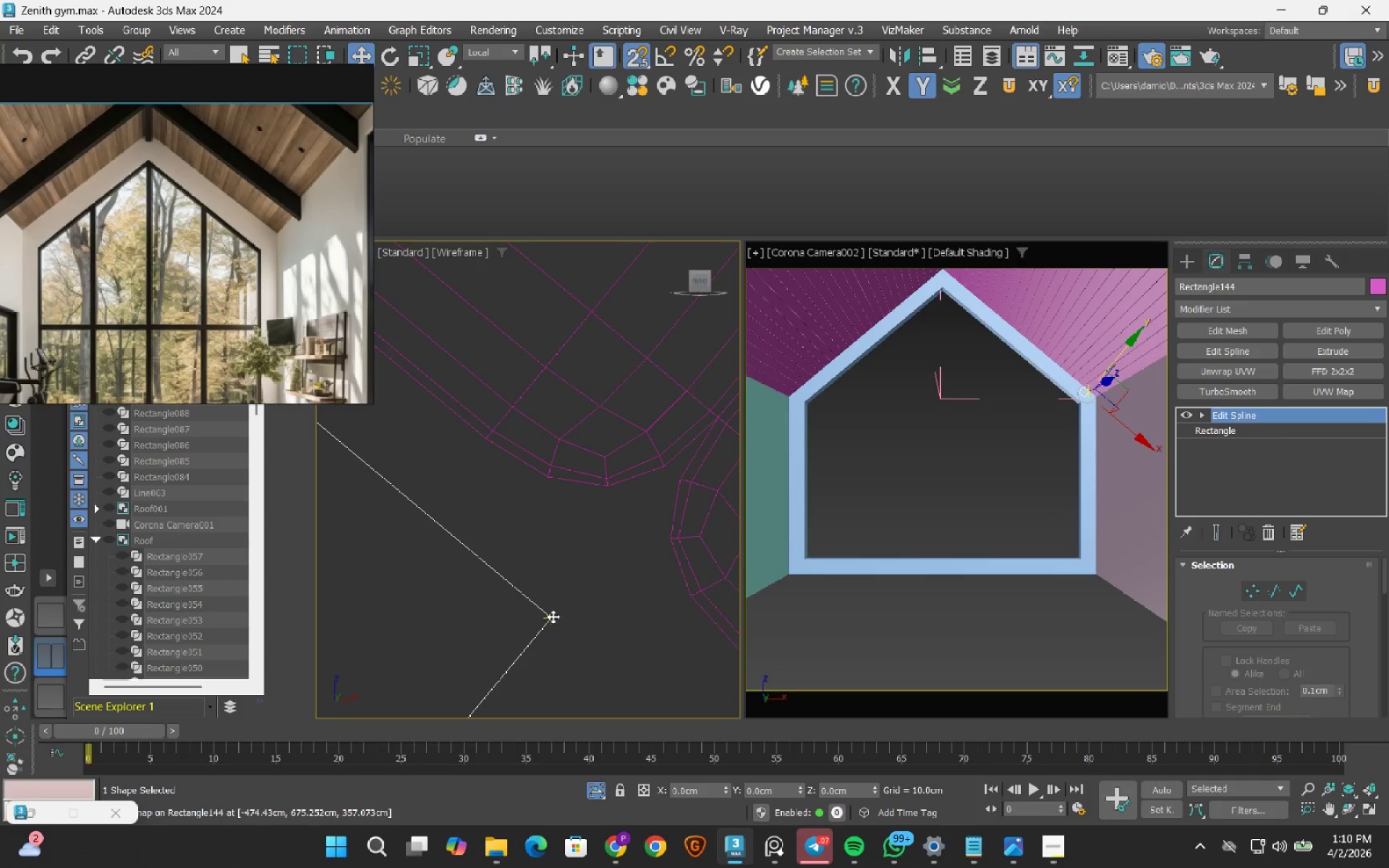 
scroll: coordinate [530, 592], scroll_direction: up, amount: 2.0
 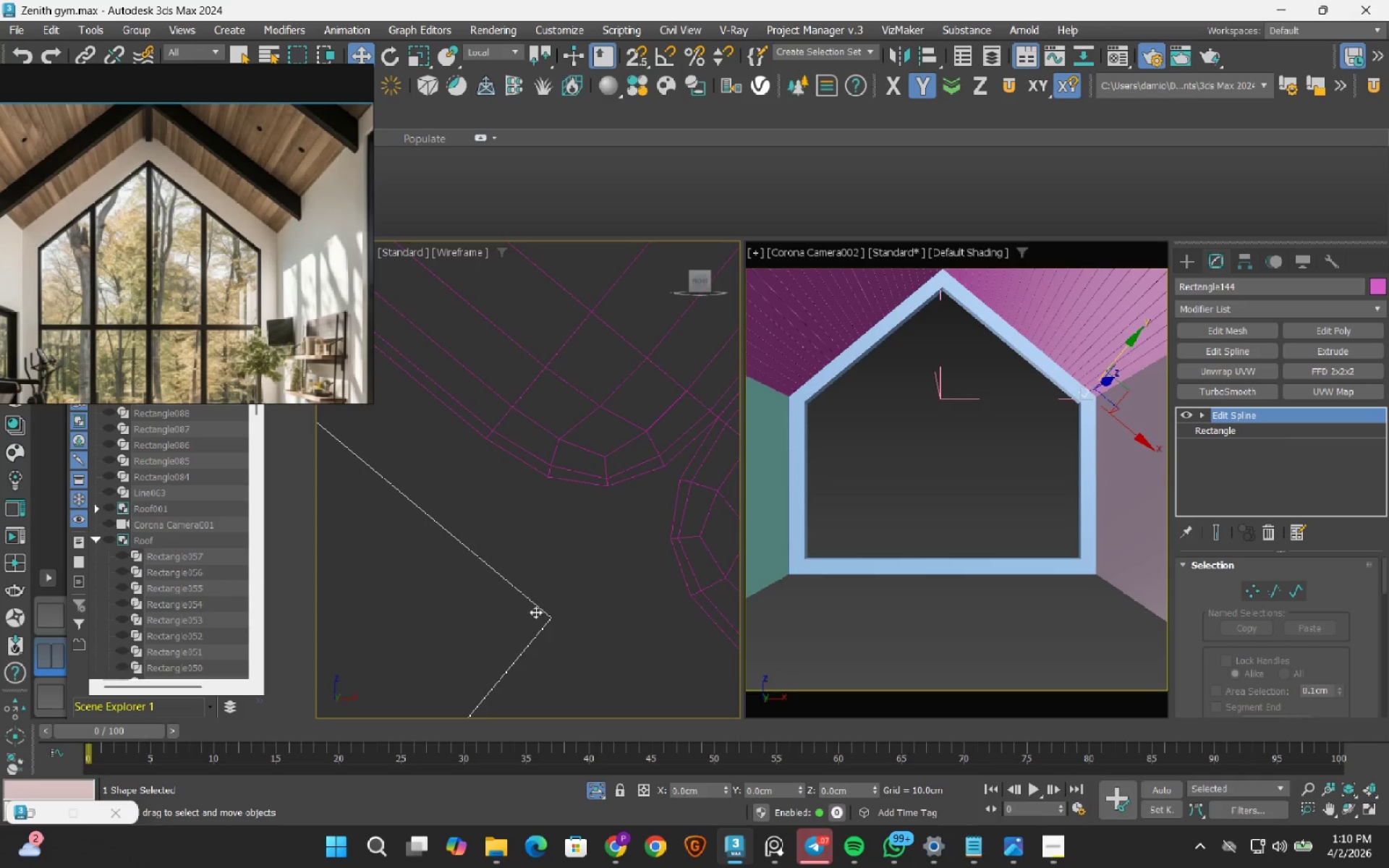 
left_click_drag(start_coordinate=[553, 616], to_coordinate=[480, 438])
 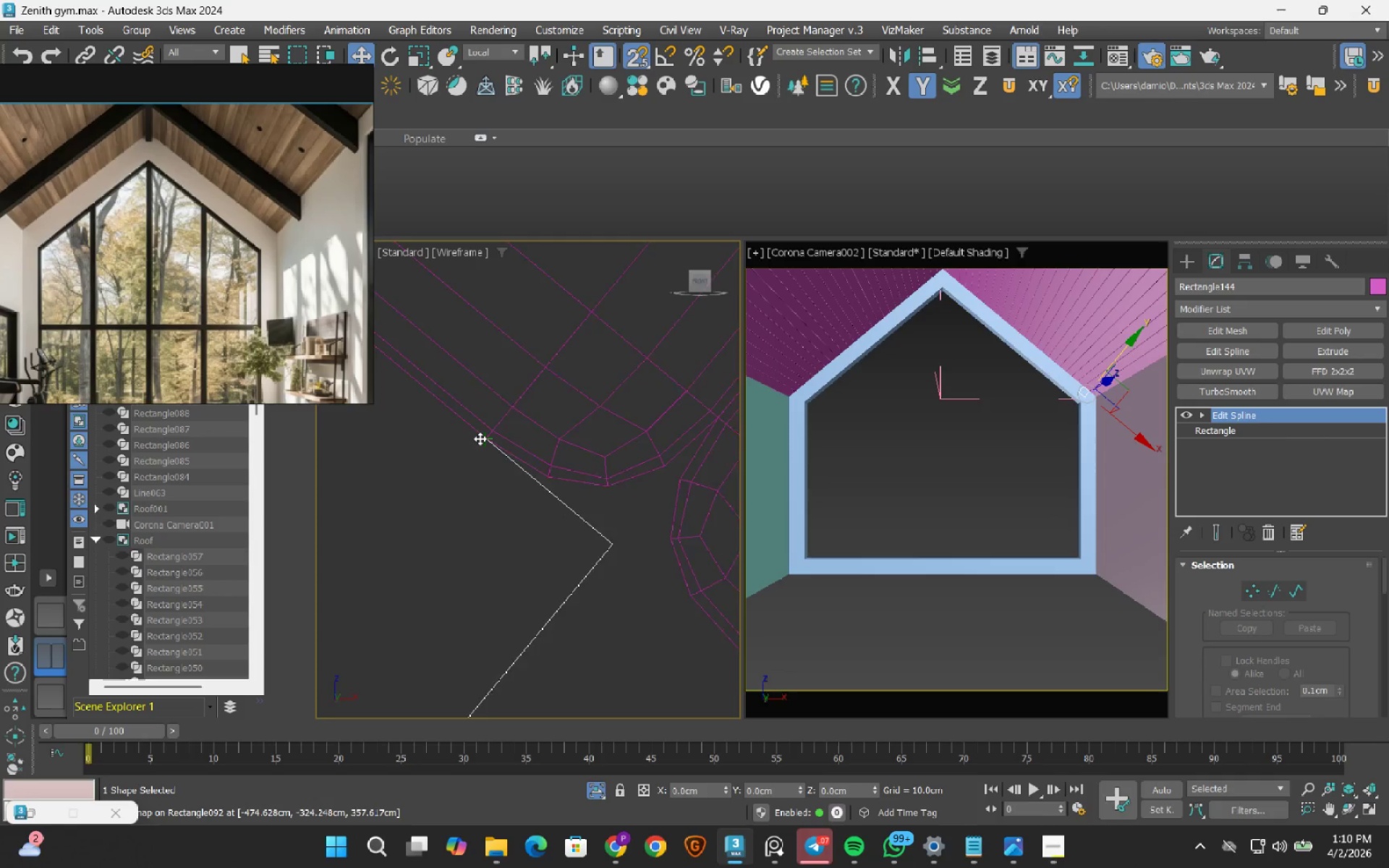 
scroll: coordinate [480, 438], scroll_direction: down, amount: 12.0
 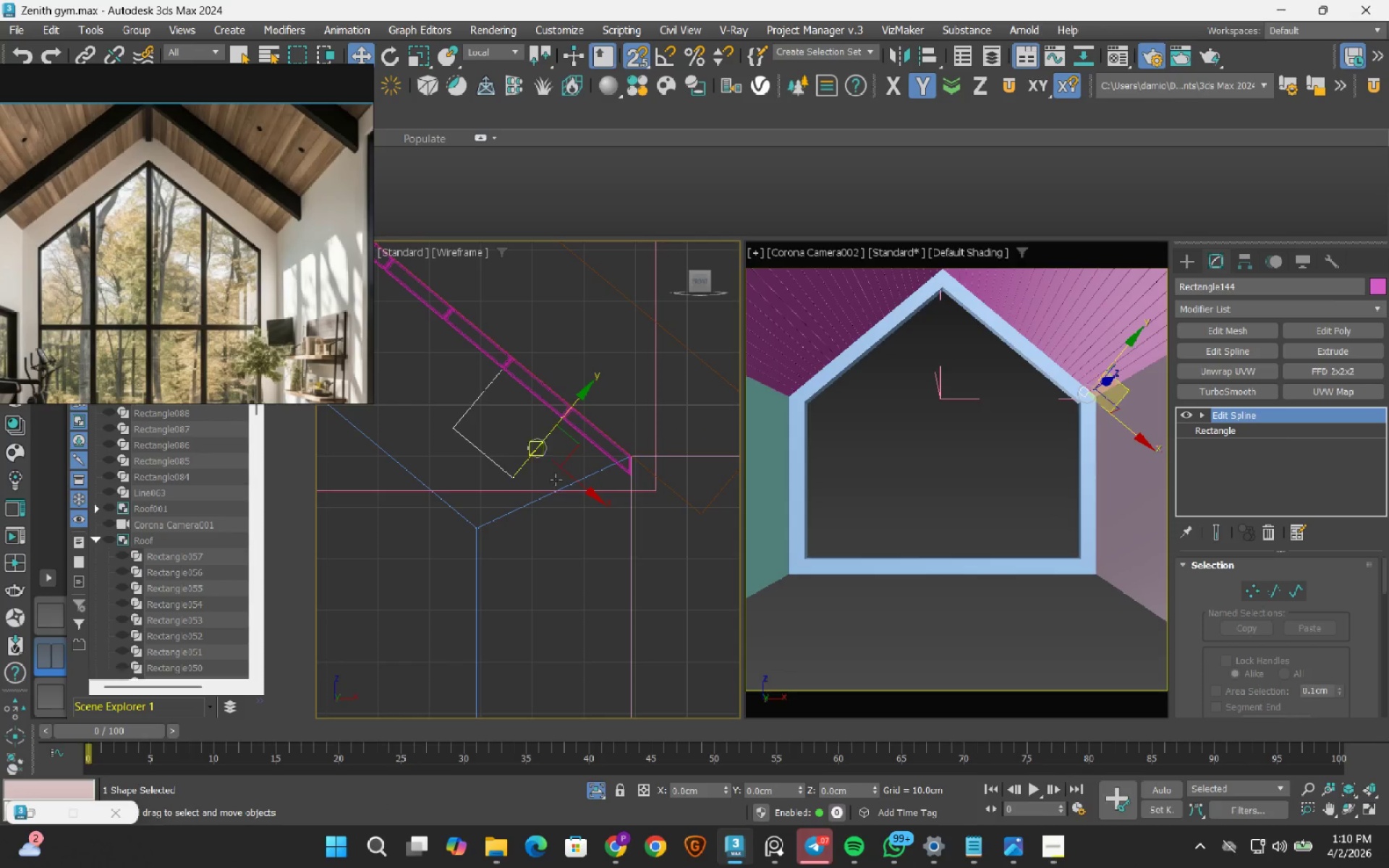 
wait(7.06)
 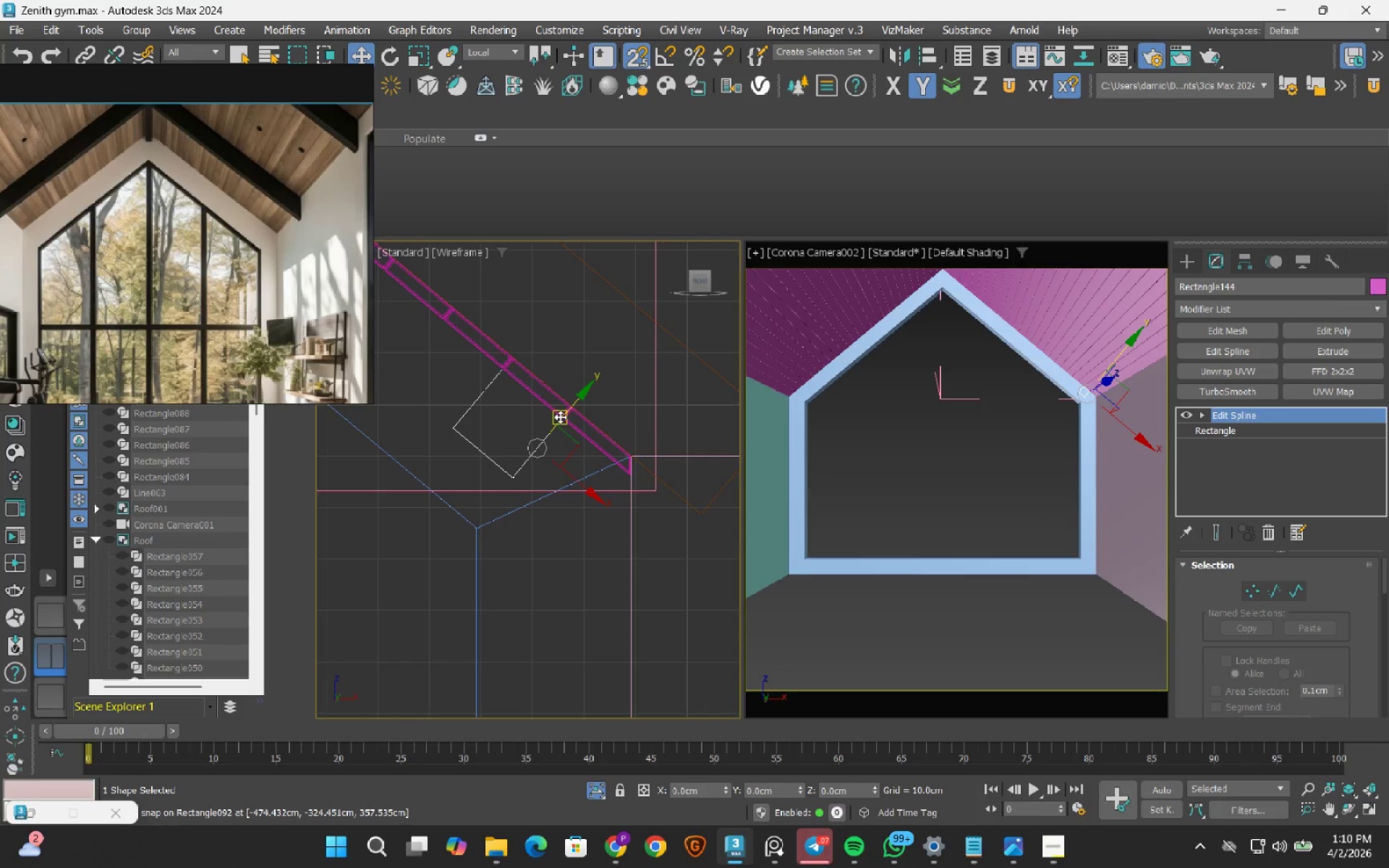 
key(2)
 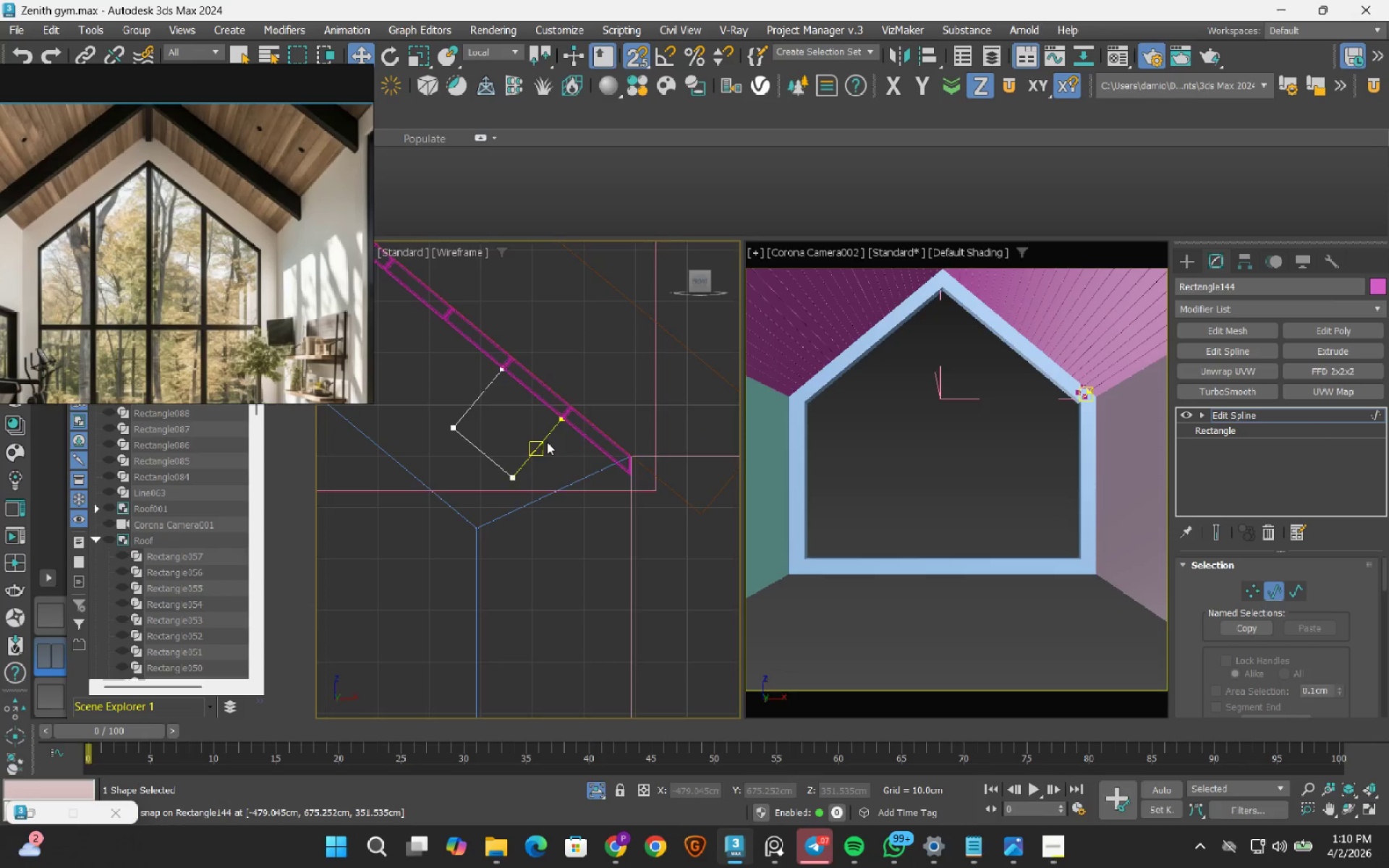 
left_click_drag(start_coordinate=[554, 487], to_coordinate=[481, 406])
 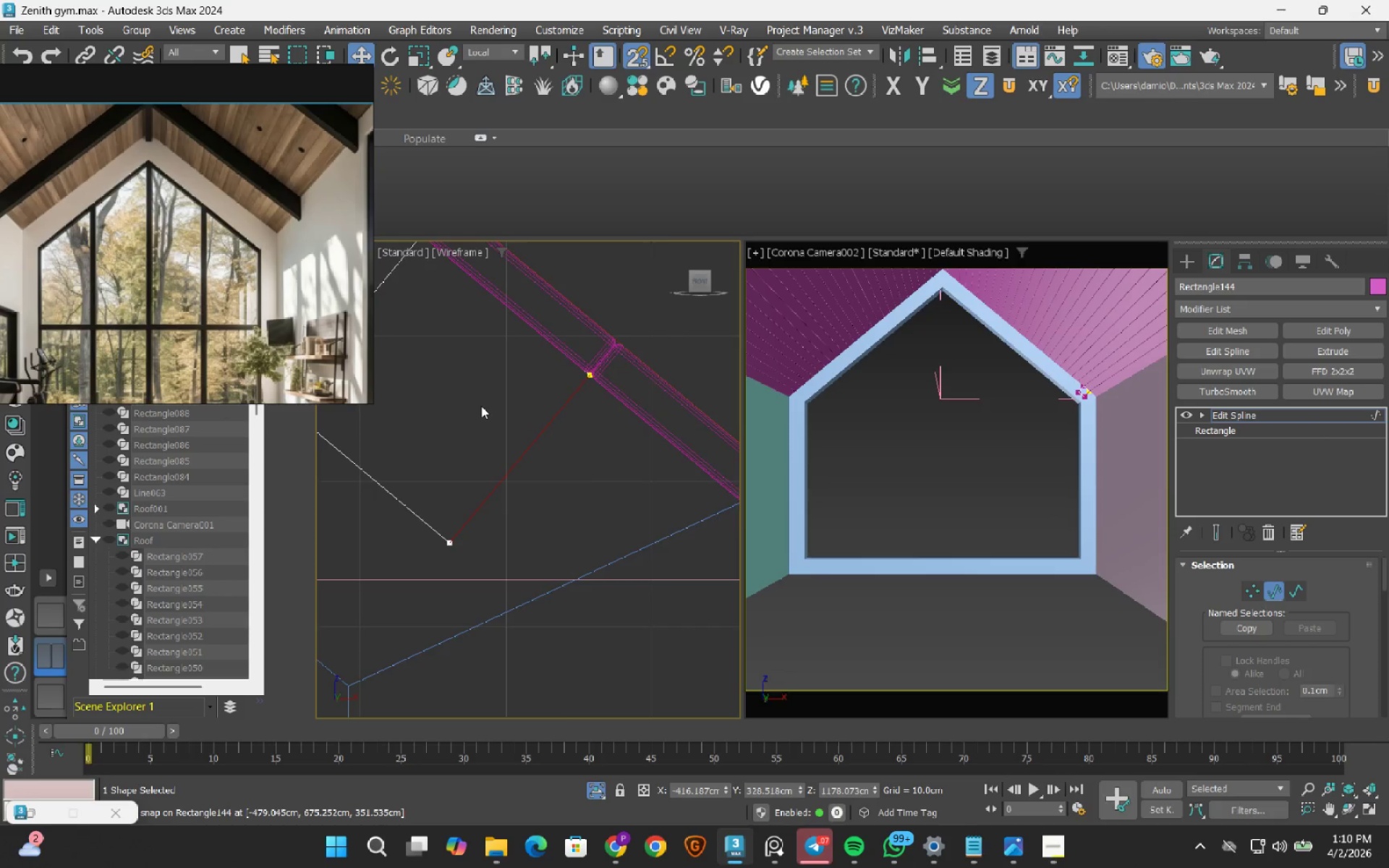 
scroll: coordinate [547, 442], scroll_direction: up, amount: 3.0
 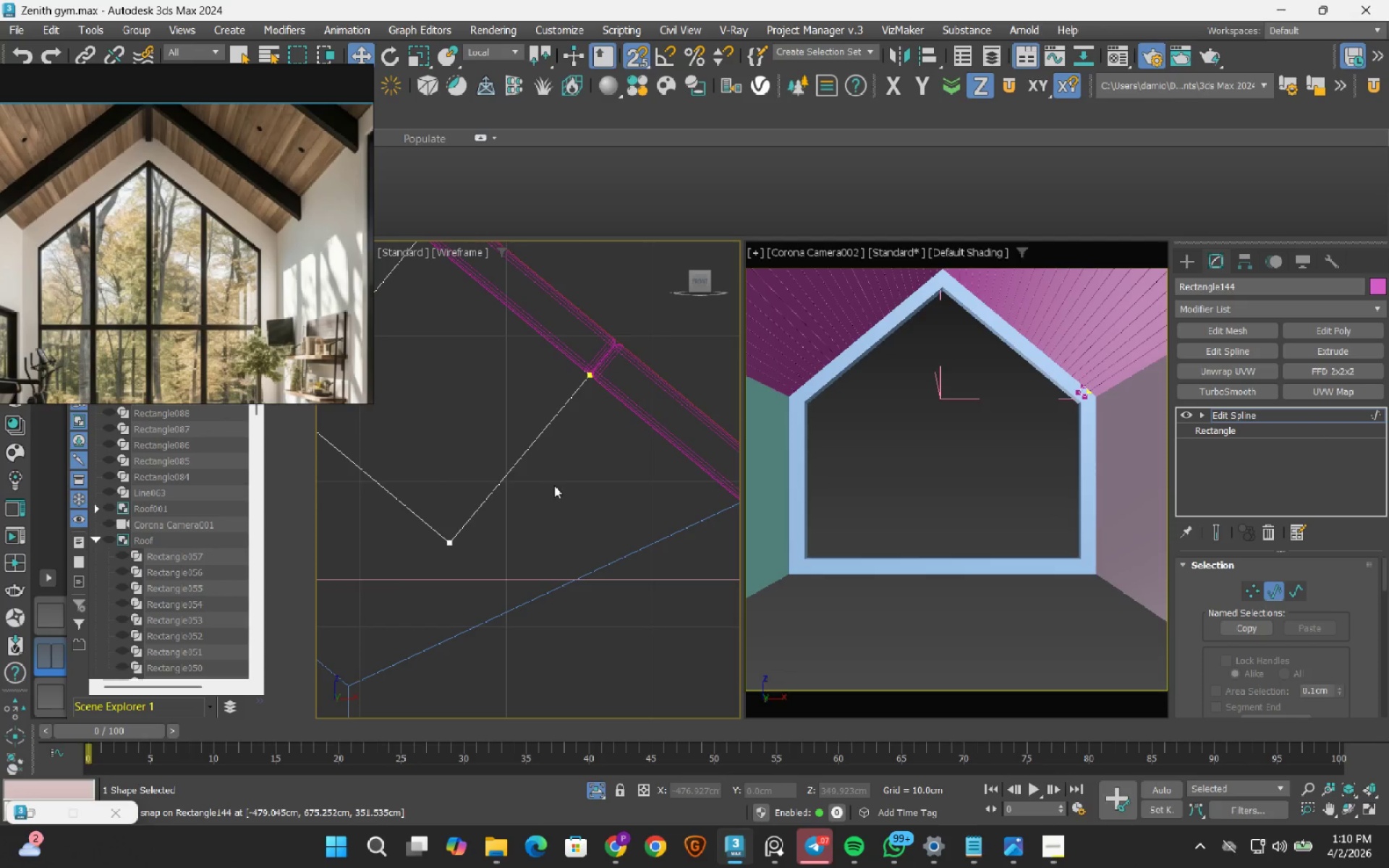 
scroll: coordinate [514, 469], scroll_direction: down, amount: 3.0
 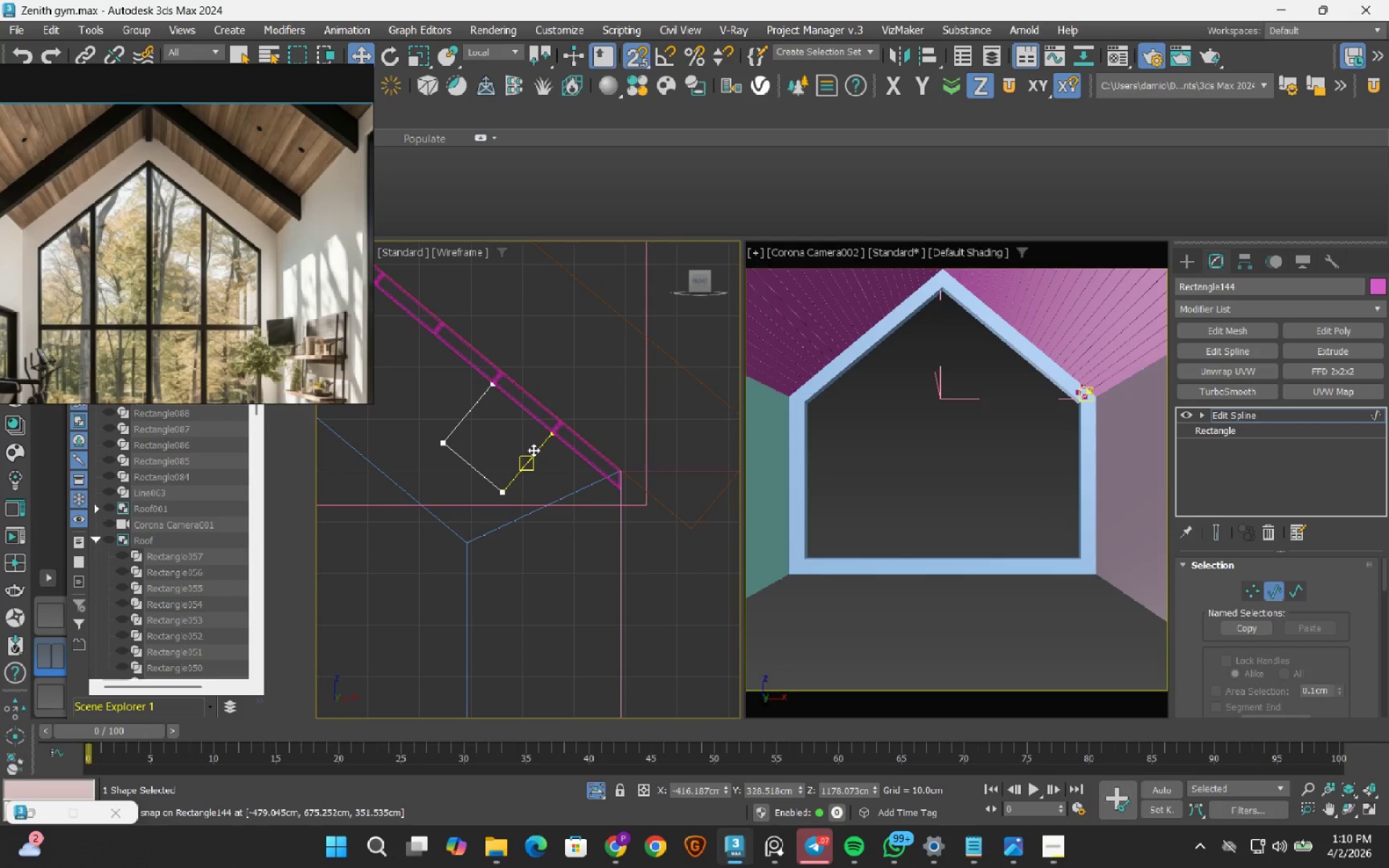 
left_click_drag(start_coordinate=[533, 450], to_coordinate=[572, 496])
 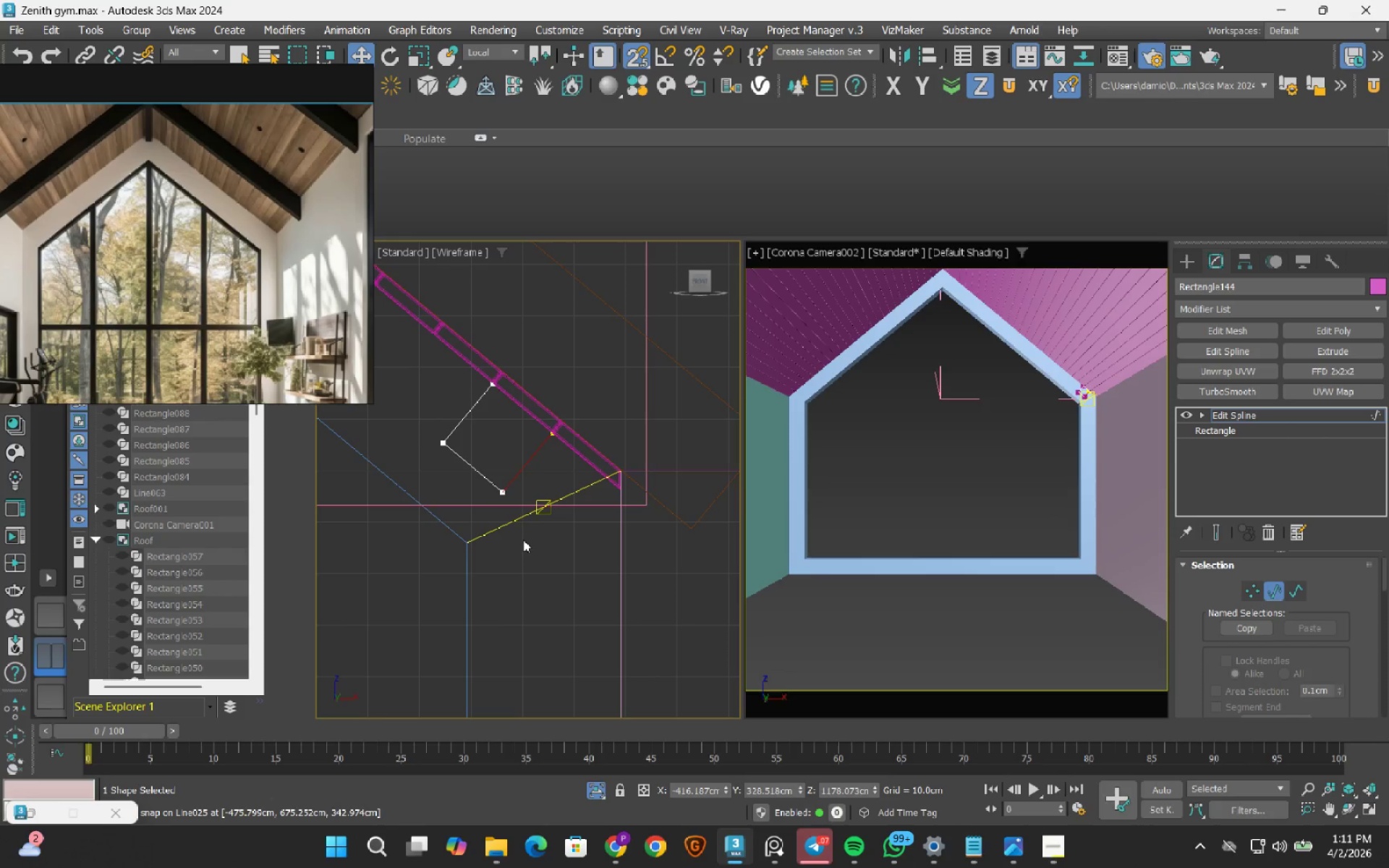 
key(1)
 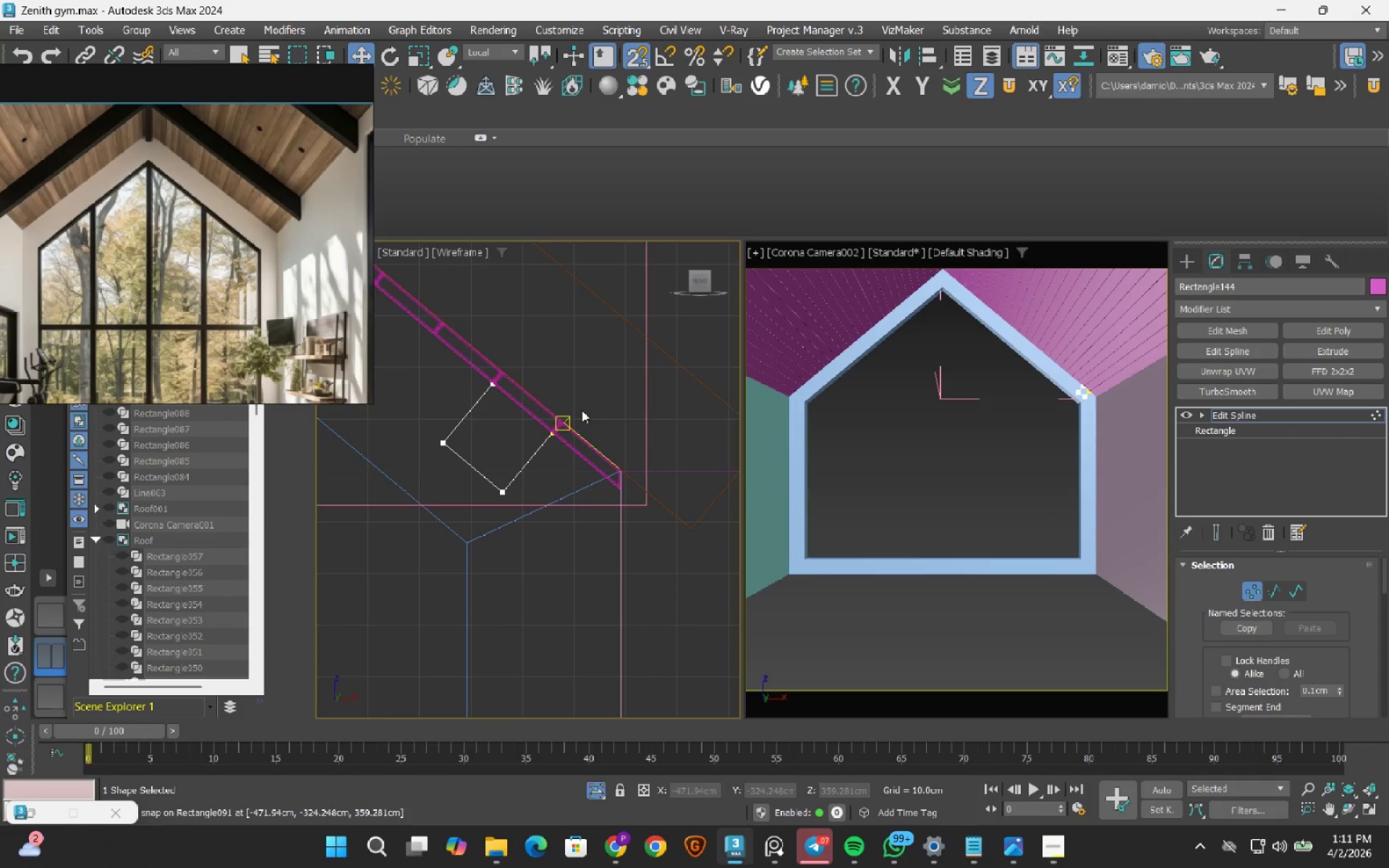 
left_click_drag(start_coordinate=[582, 410], to_coordinate=[497, 533])
 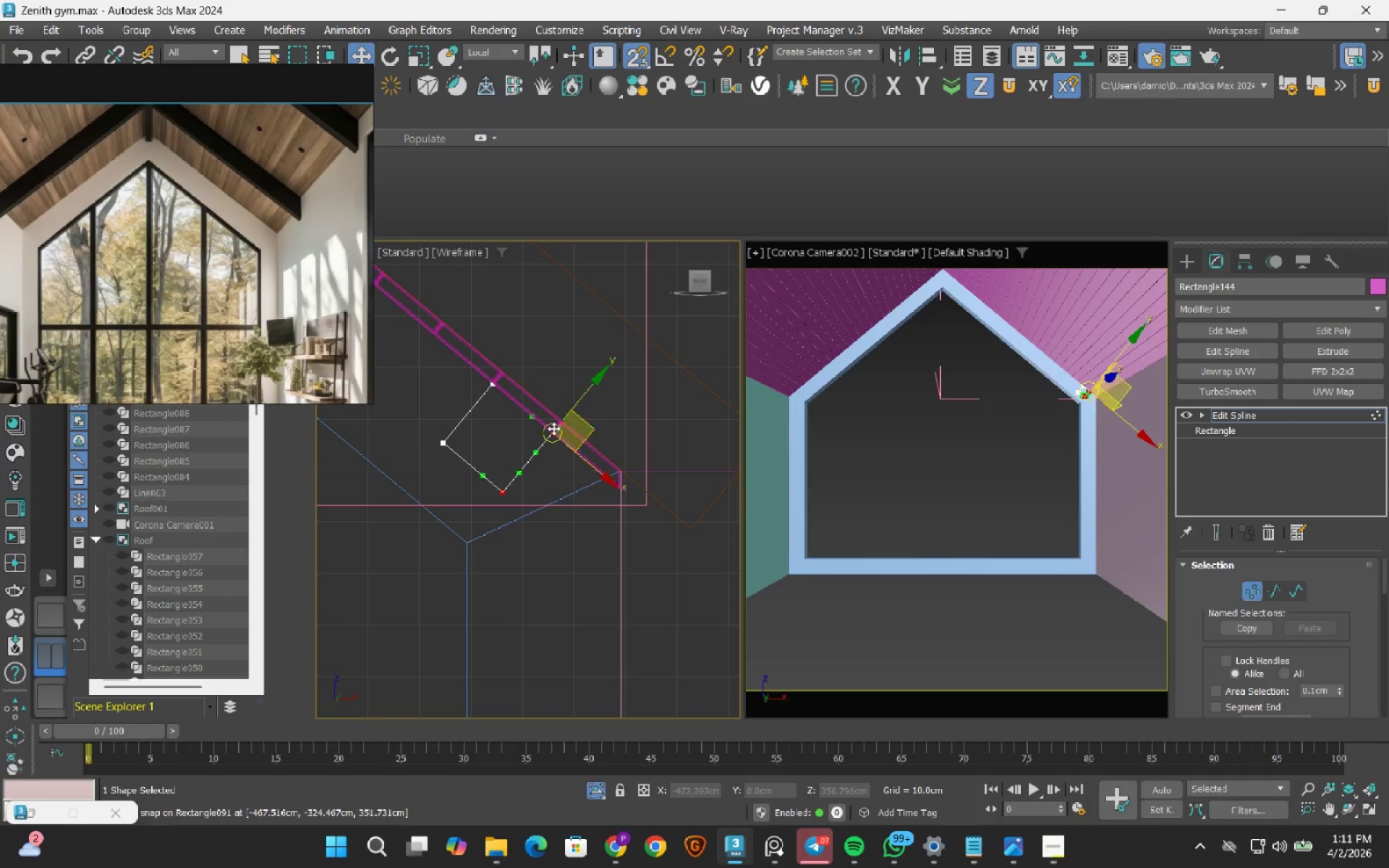 
right_click([573, 355])
 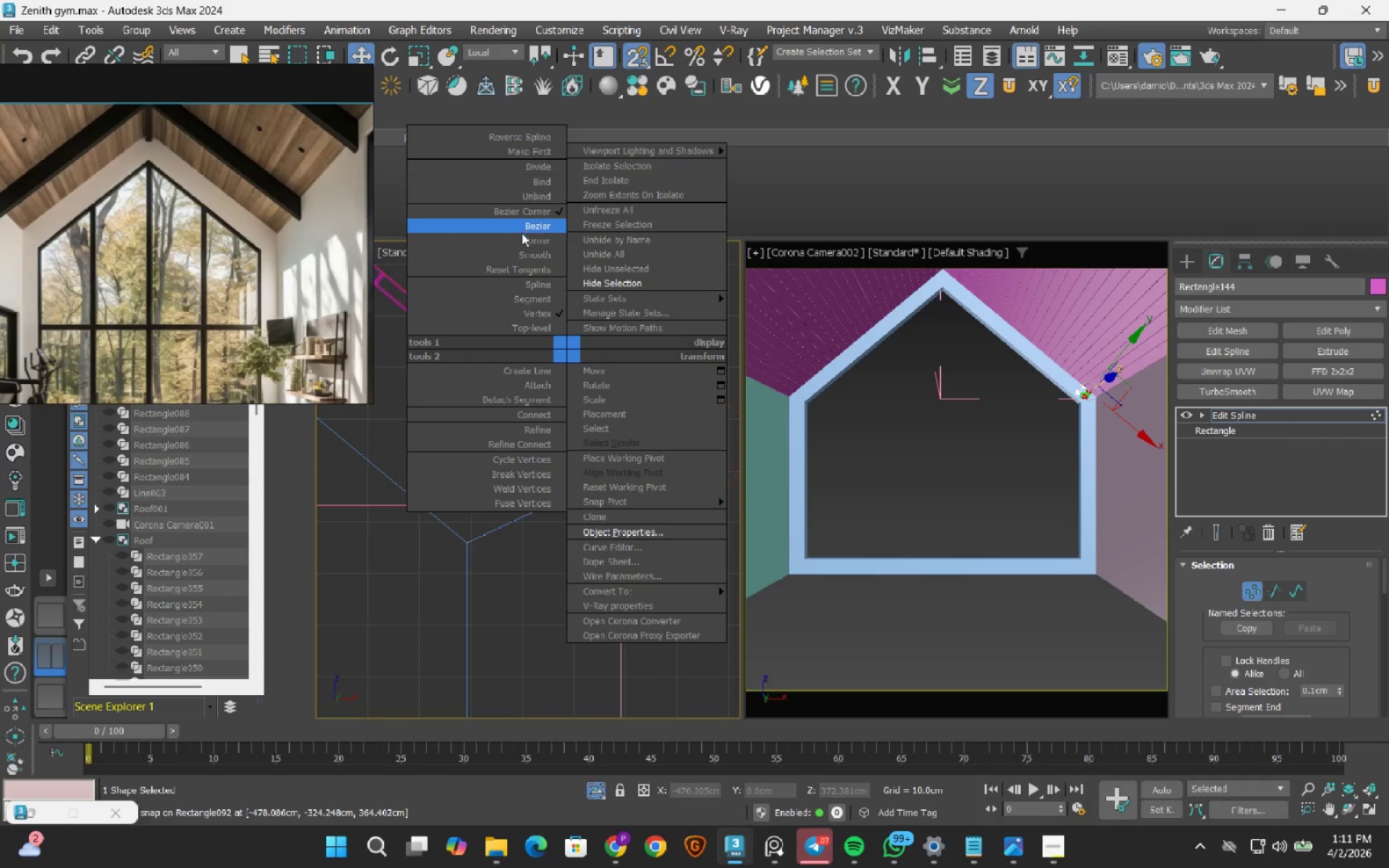 
left_click([518, 244])
 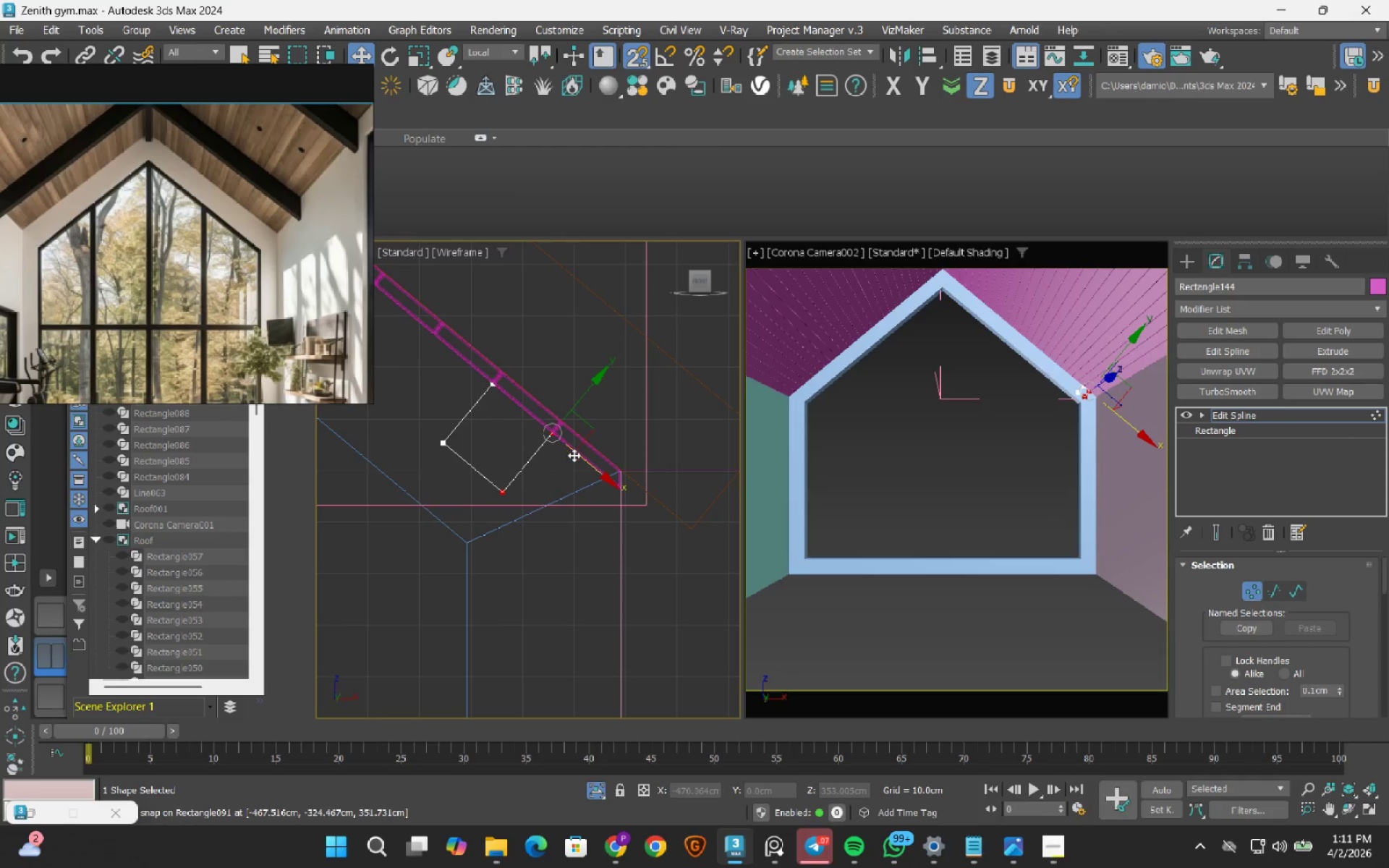 
left_click_drag(start_coordinate=[574, 455], to_coordinate=[623, 495])
 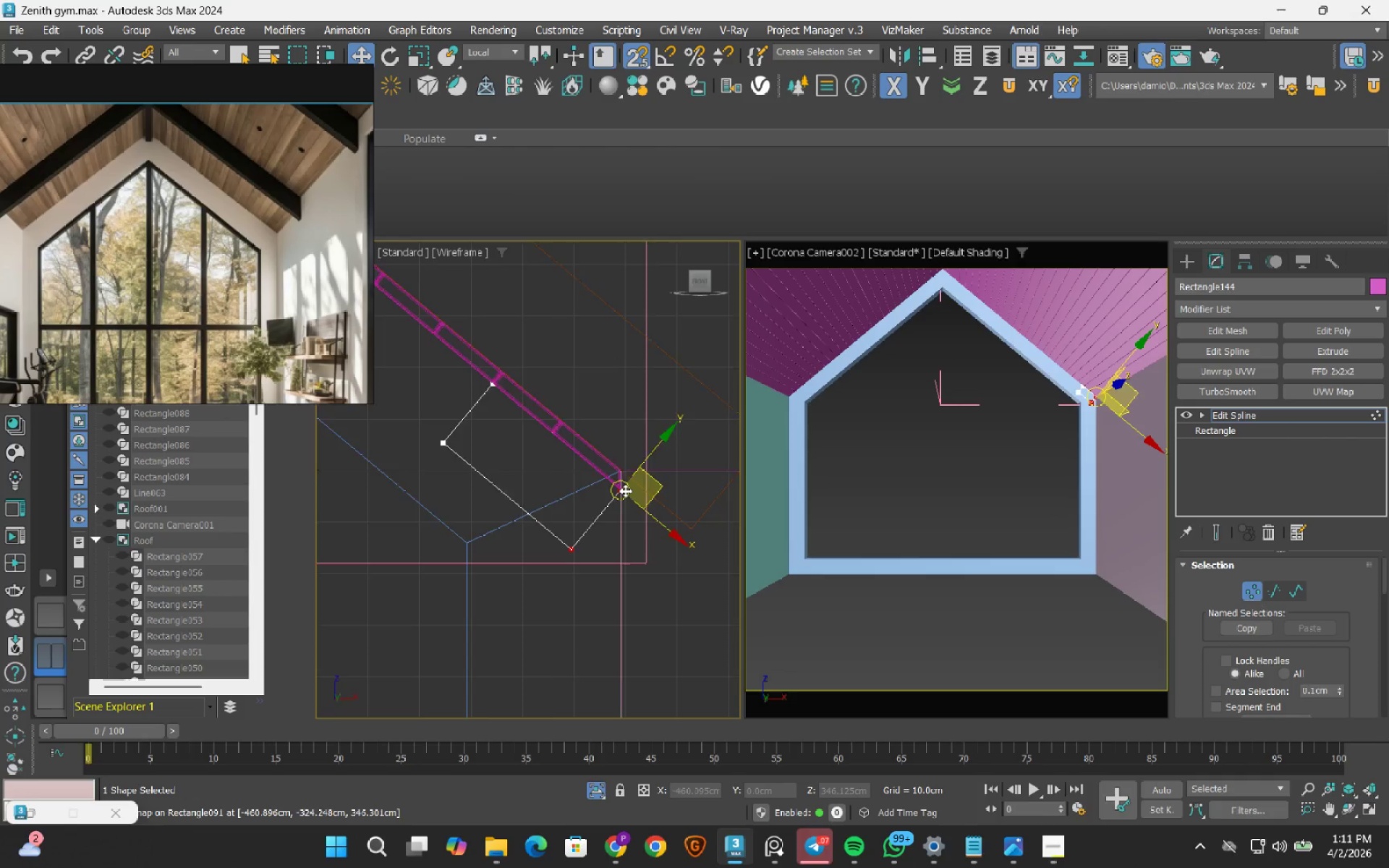 
scroll: coordinate [549, 472], scroll_direction: up, amount: 13.0
 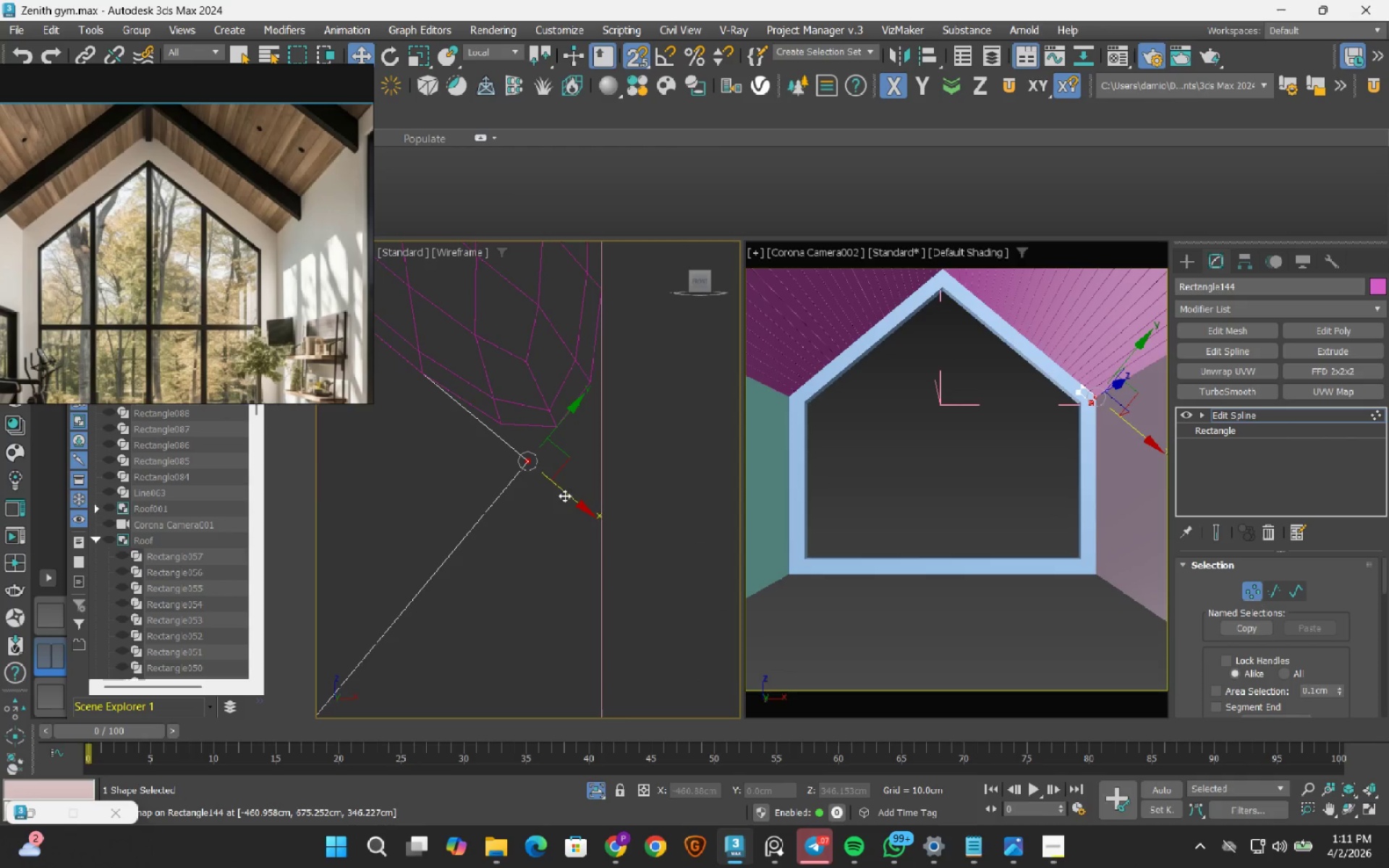 
left_click_drag(start_coordinate=[564, 492], to_coordinate=[595, 509])
 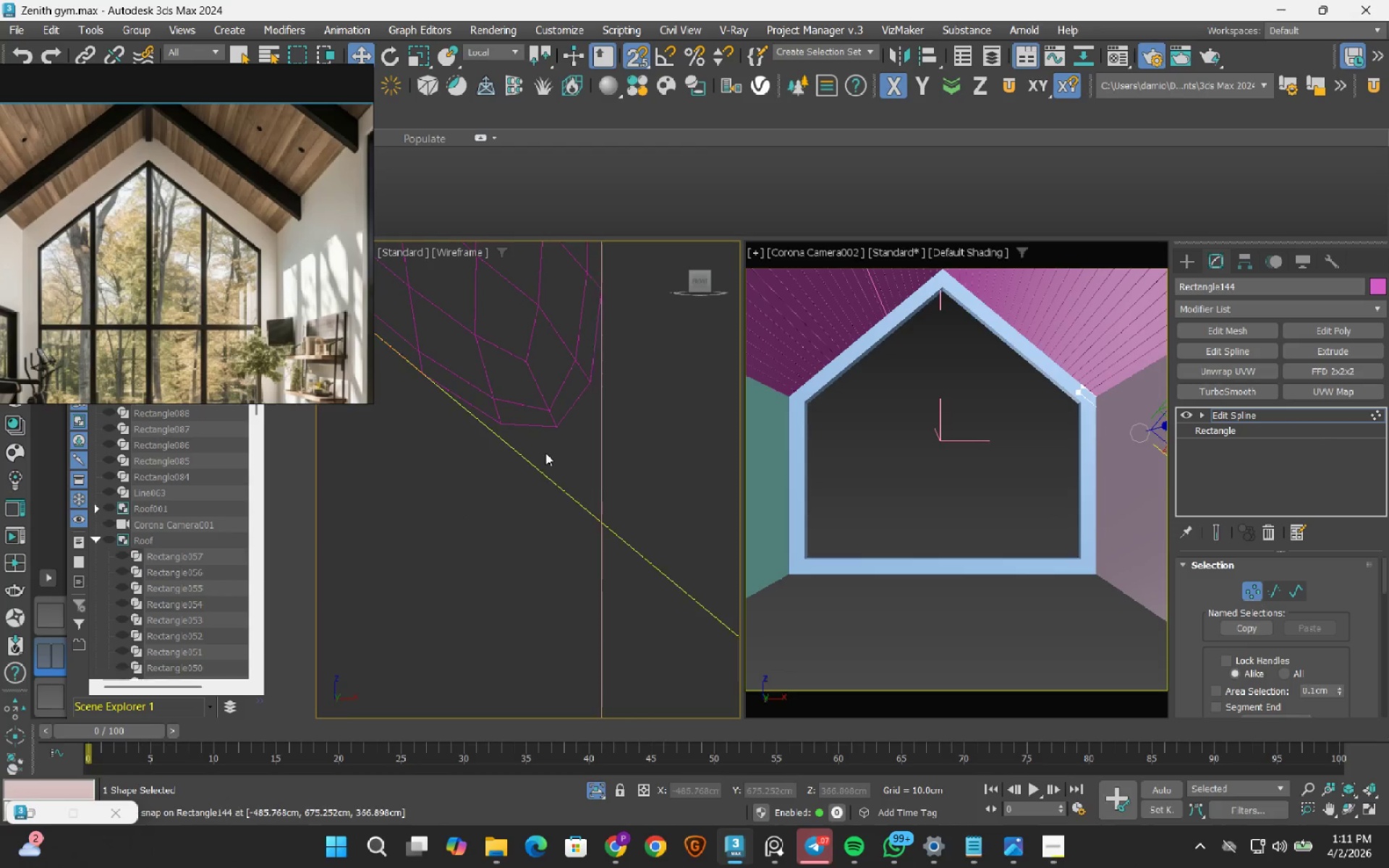 
scroll: coordinate [543, 456], scroll_direction: down, amount: 4.0
 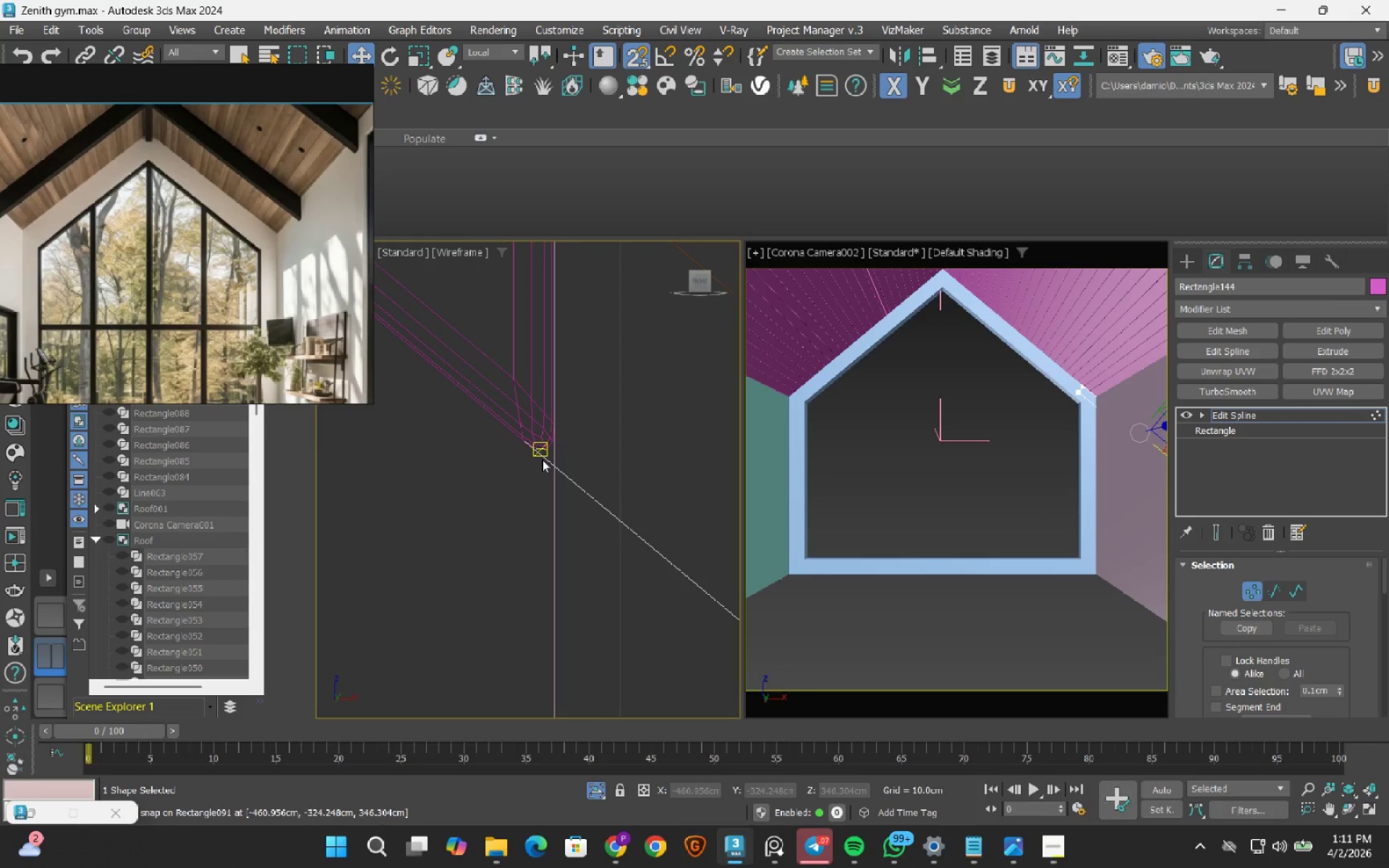 
key(Control+Z)
 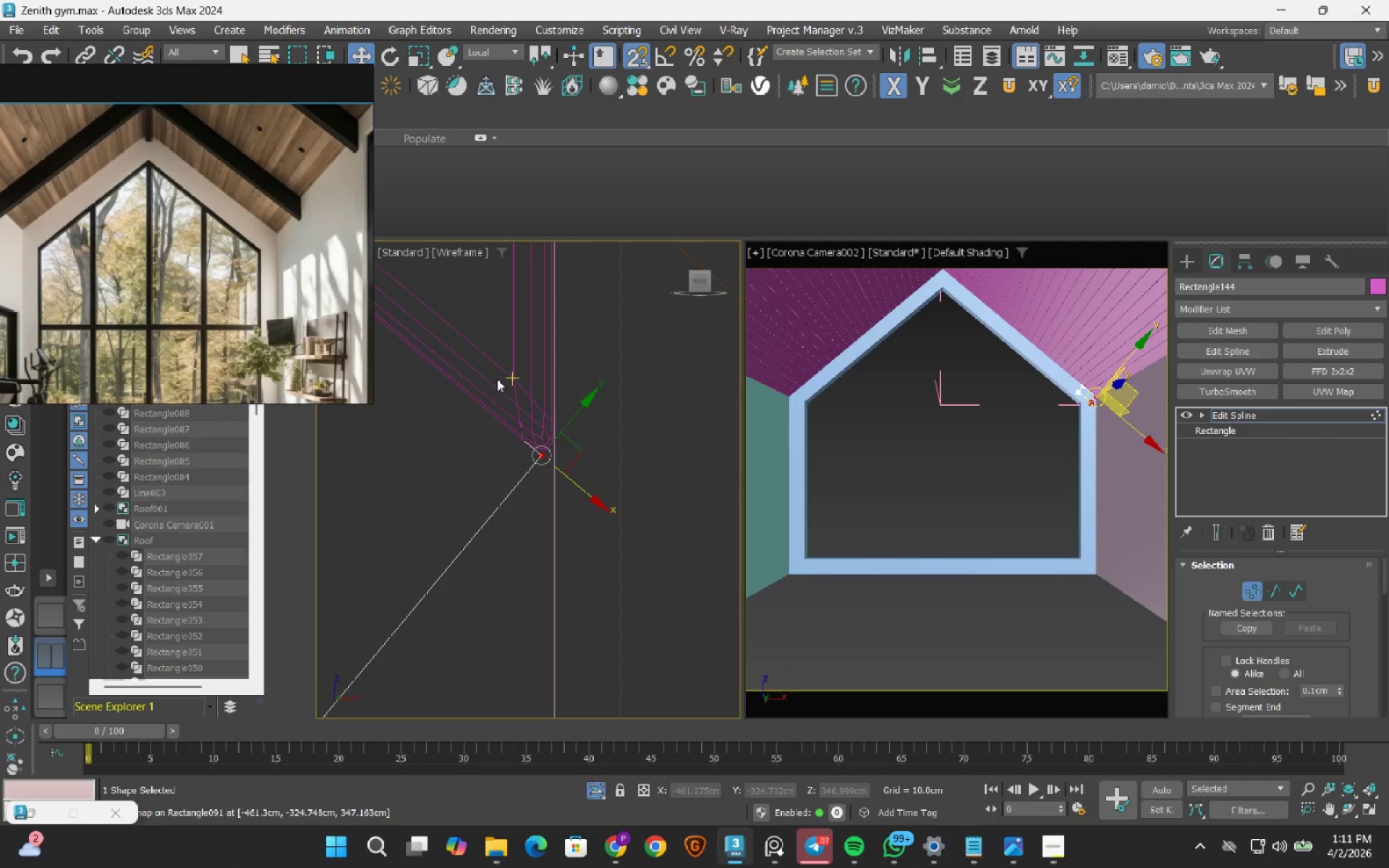 
scroll: coordinate [497, 378], scroll_direction: down, amount: 3.0
 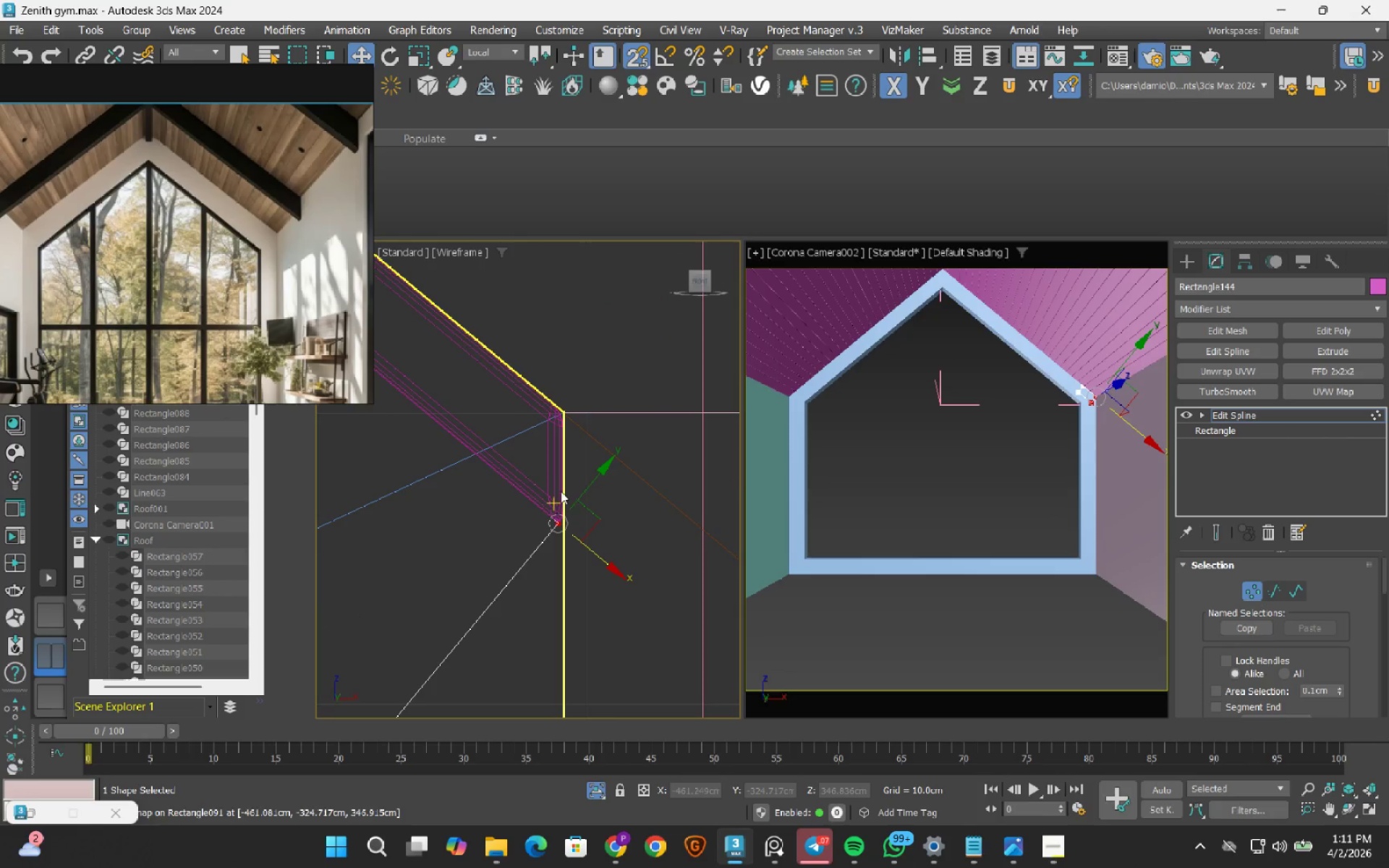 
scroll: coordinate [561, 412], scroll_direction: up, amount: 7.0
 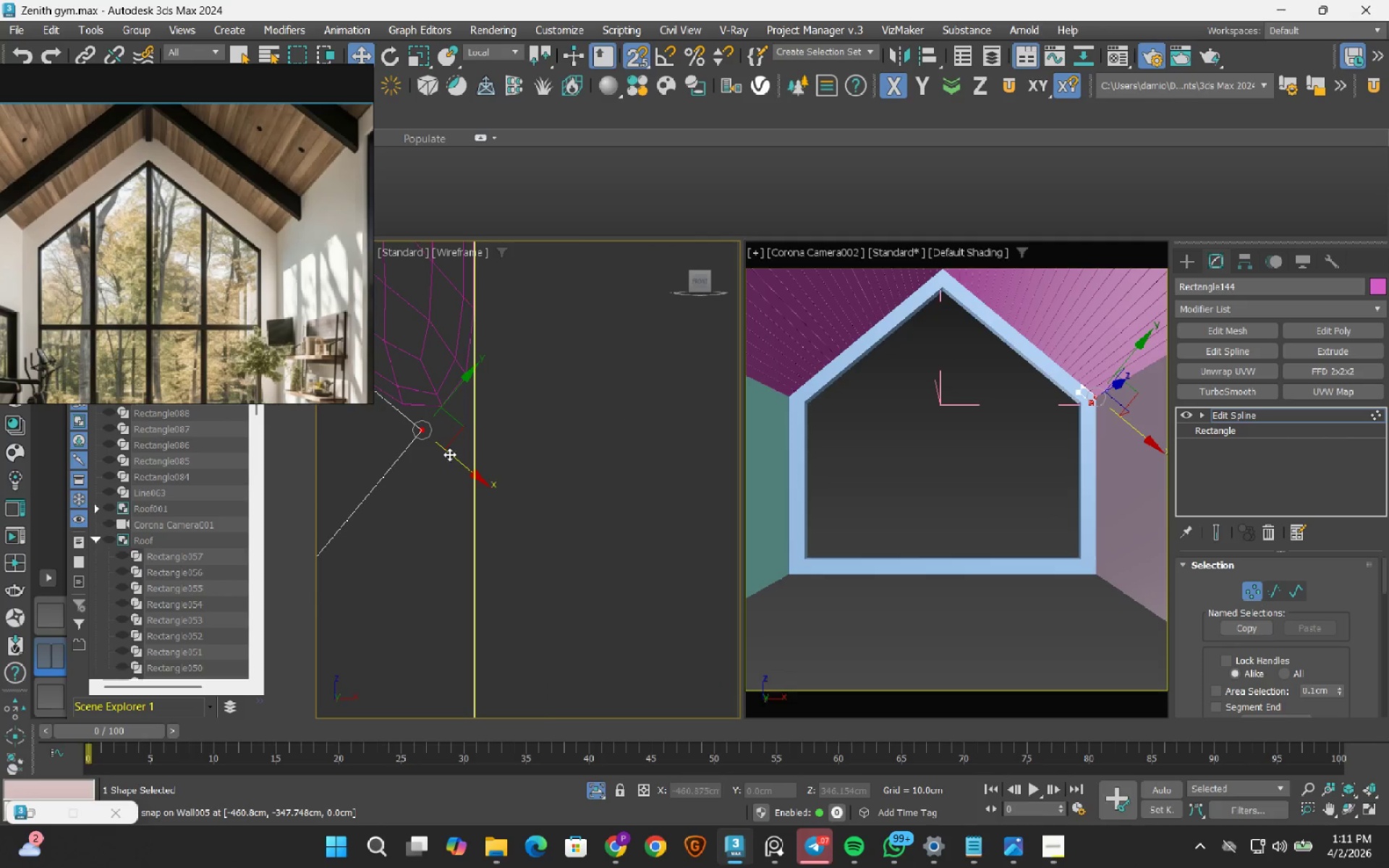 
key(S)
 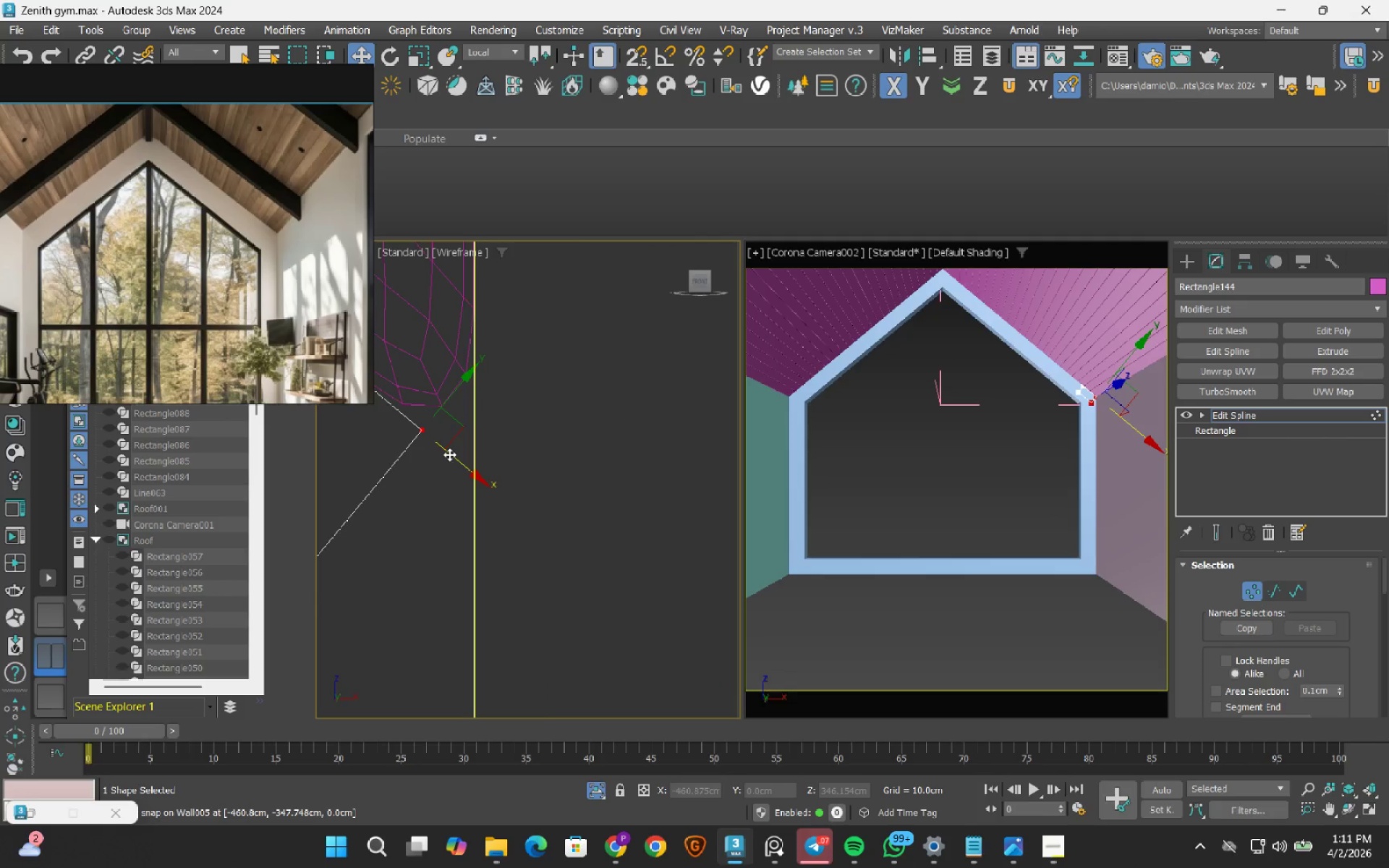 
left_click_drag(start_coordinate=[449, 454], to_coordinate=[498, 503])
 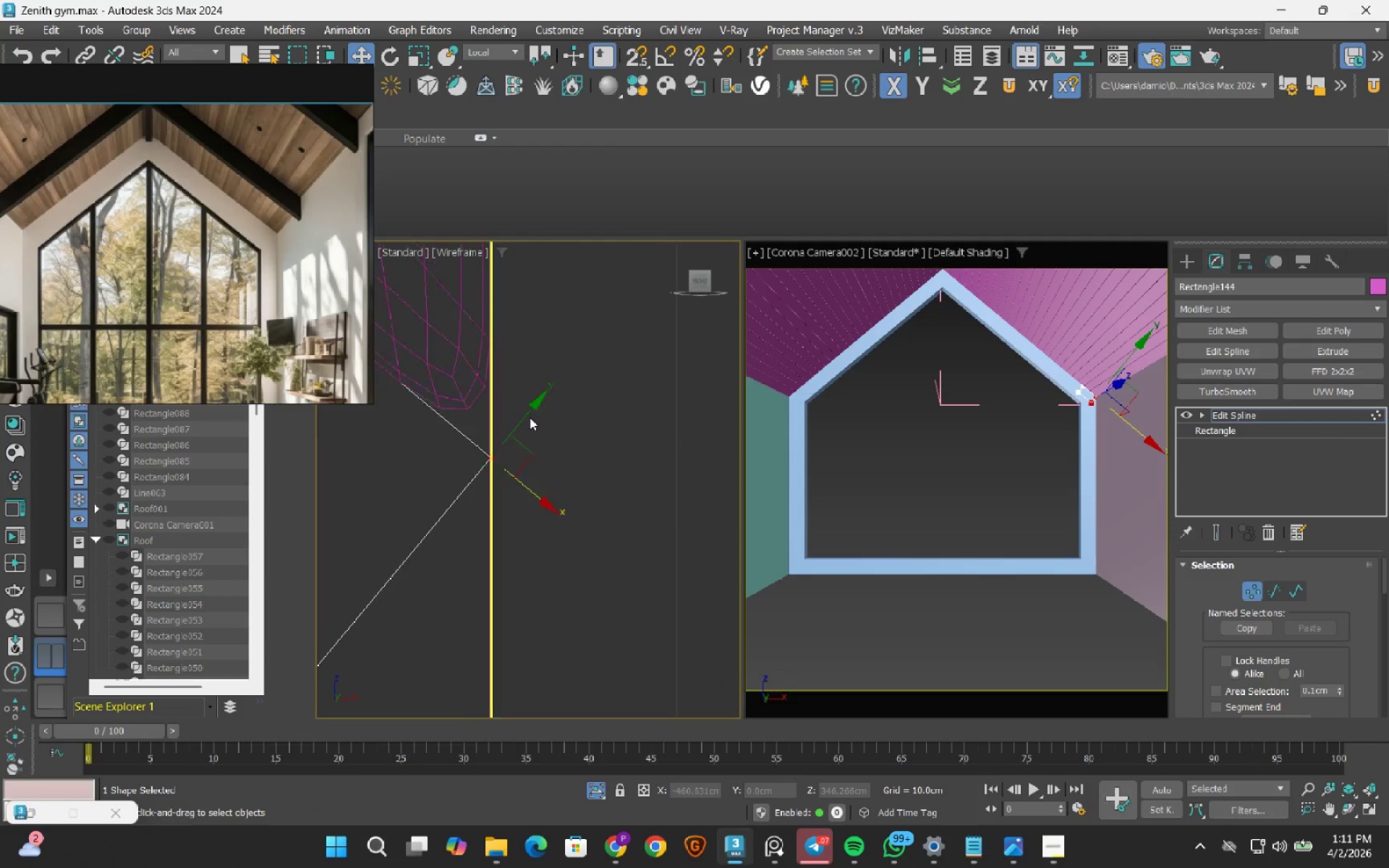 
left_click_drag(start_coordinate=[437, 463], to_coordinate=[519, 579])
 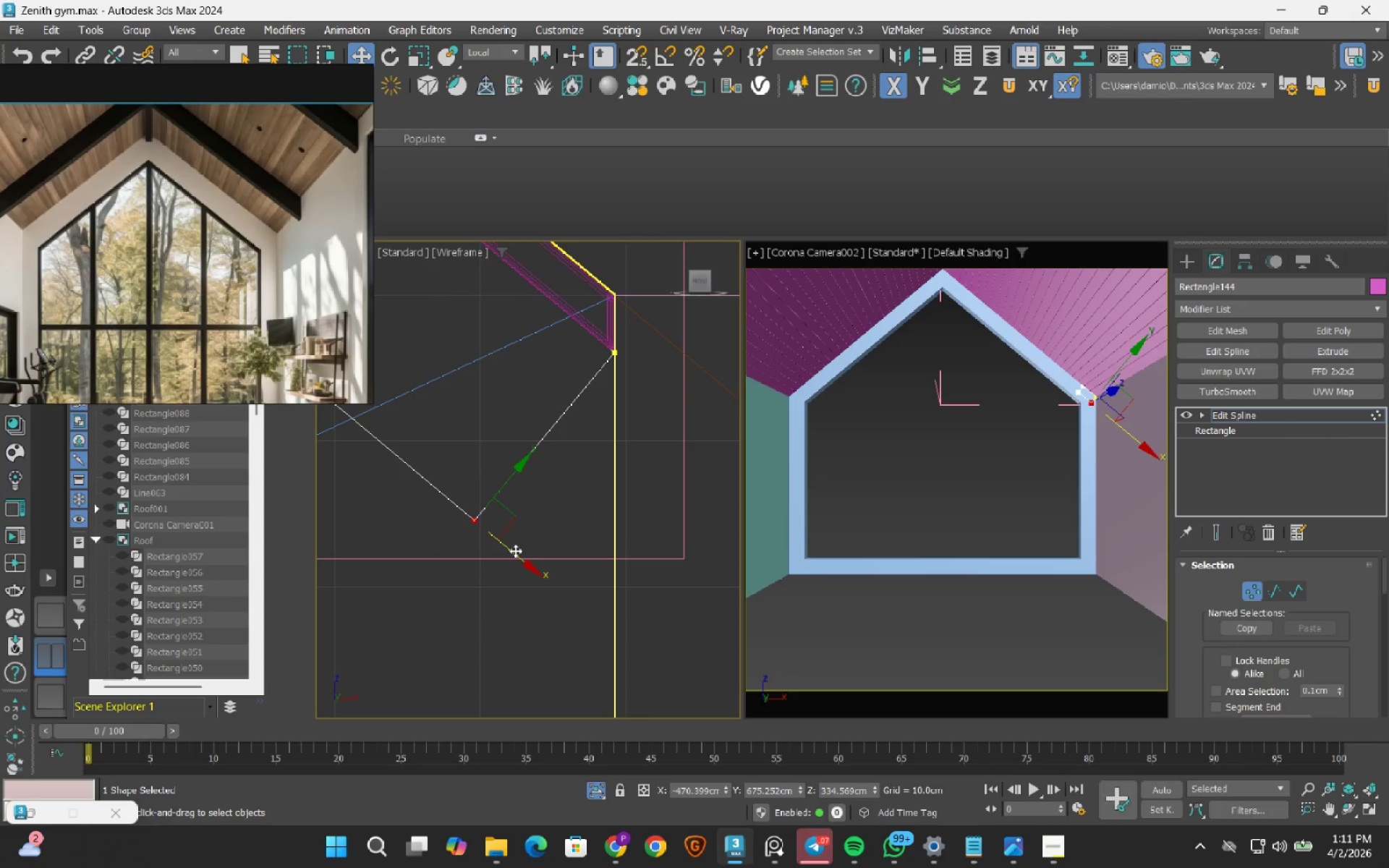 
scroll: coordinate [482, 454], scroll_direction: down, amount: 9.0
 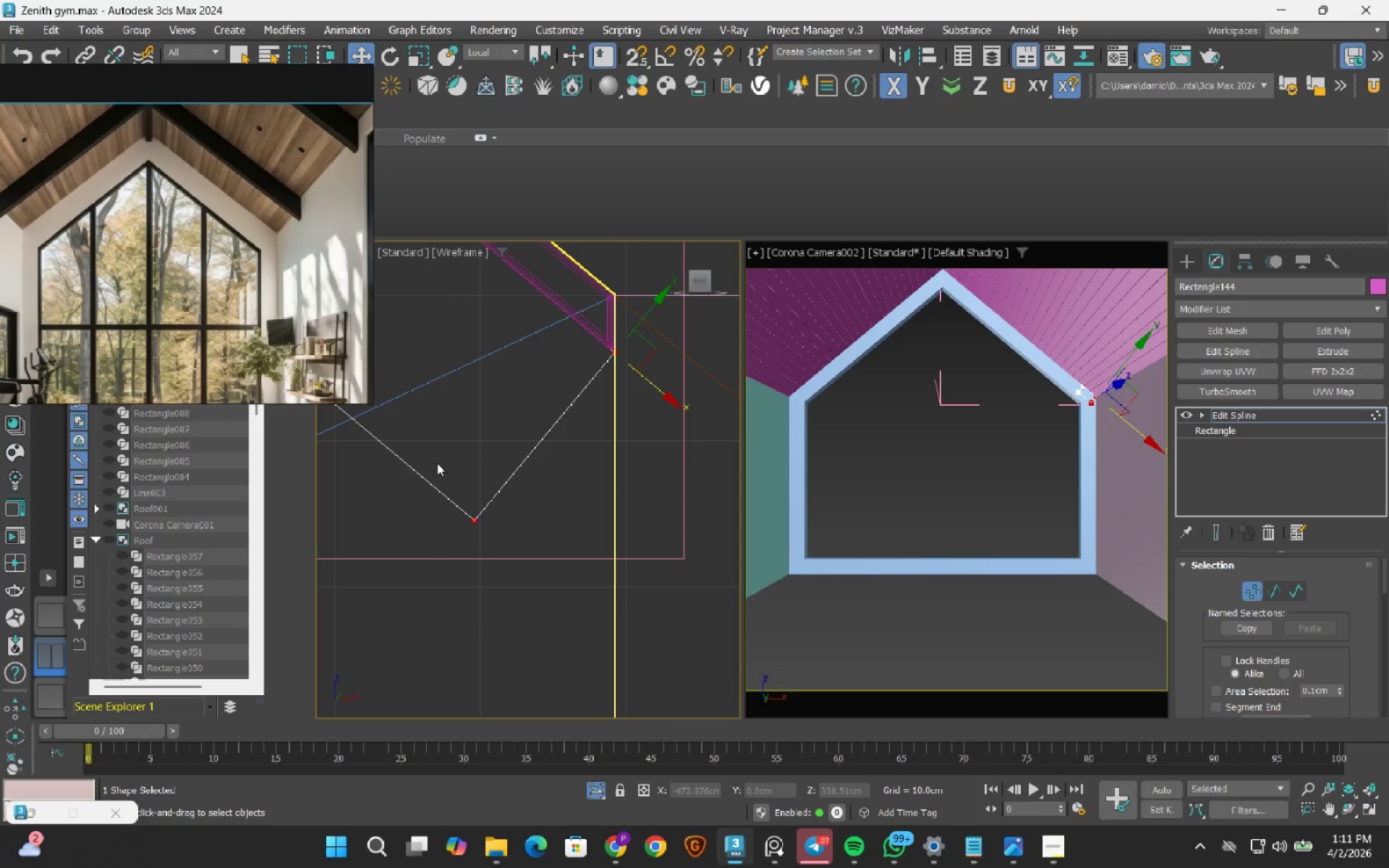 
left_click_drag(start_coordinate=[515, 550], to_coordinate=[658, 665])
 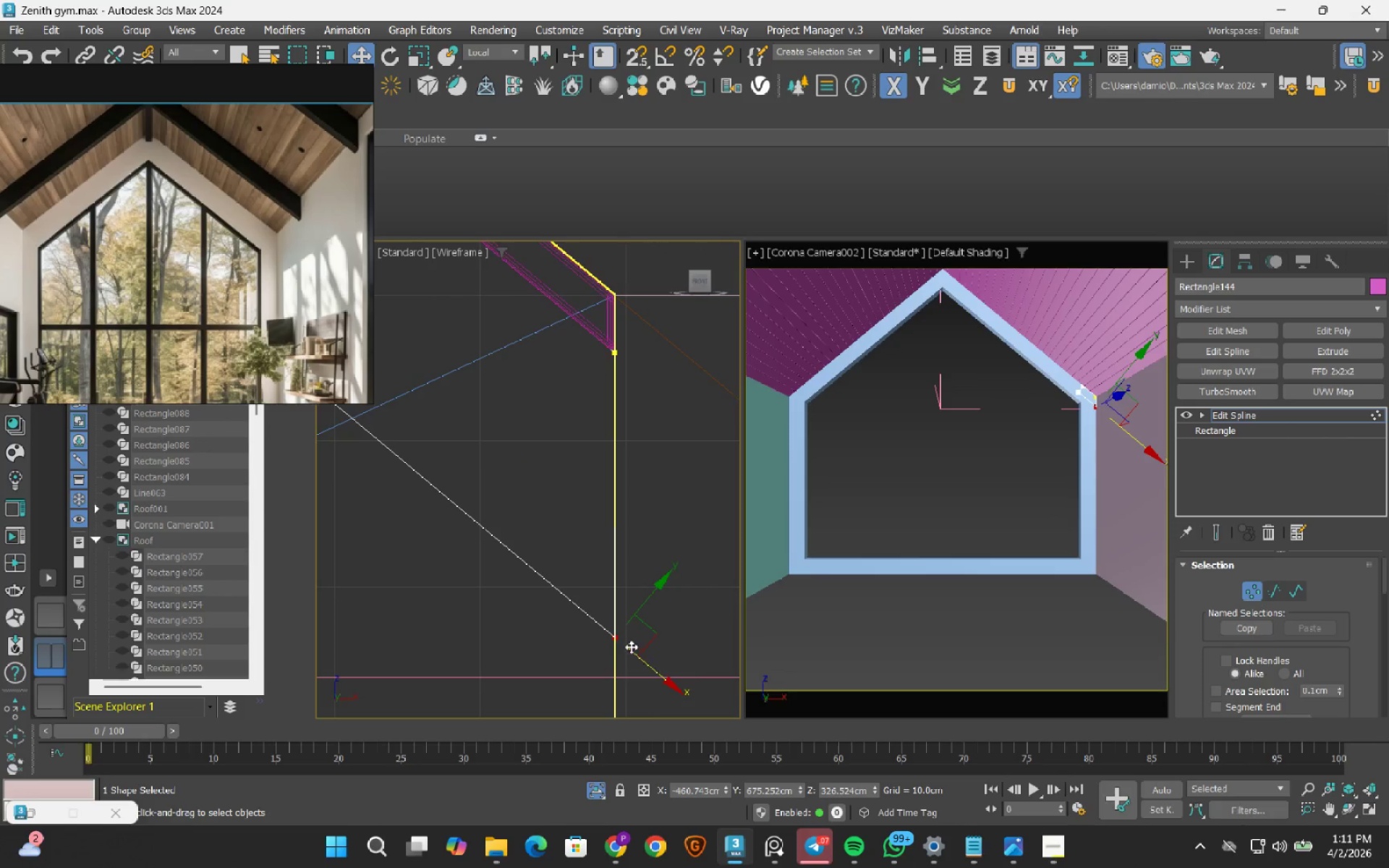 
scroll: coordinate [511, 571], scroll_direction: up, amount: 10.0
 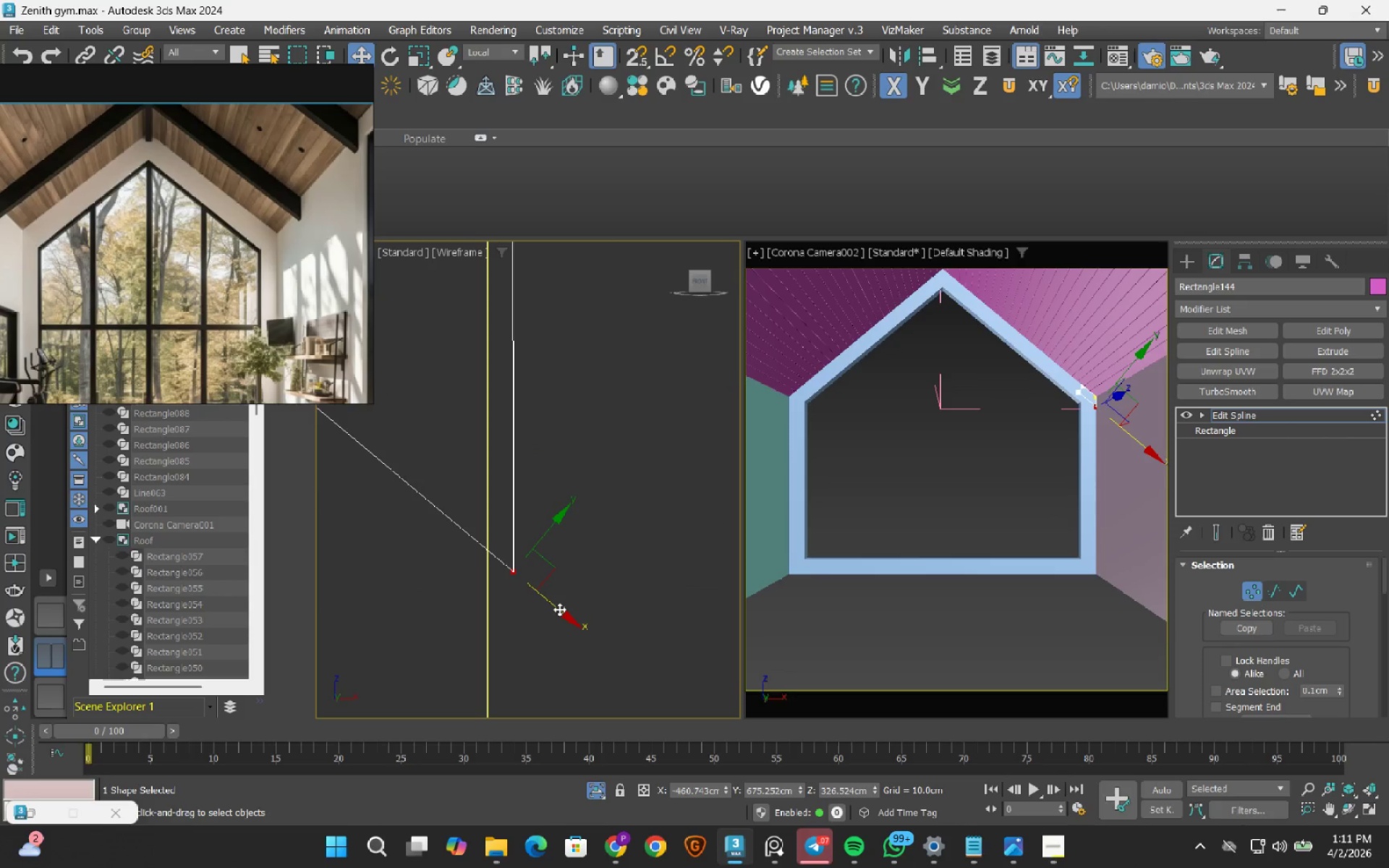 
left_click_drag(start_coordinate=[559, 609], to_coordinate=[533, 588])
 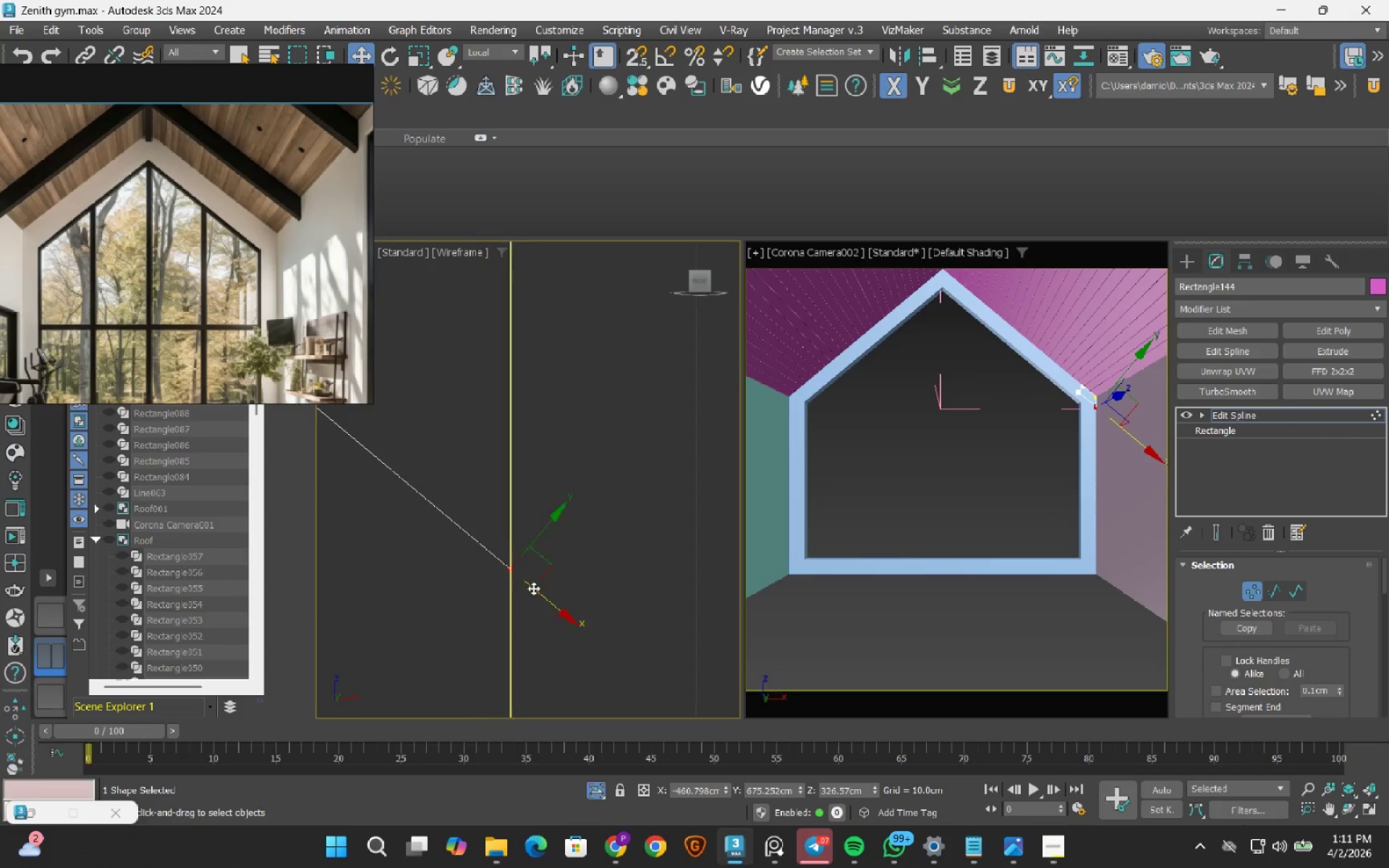 
scroll: coordinate [556, 587], scroll_direction: down, amount: 16.0
 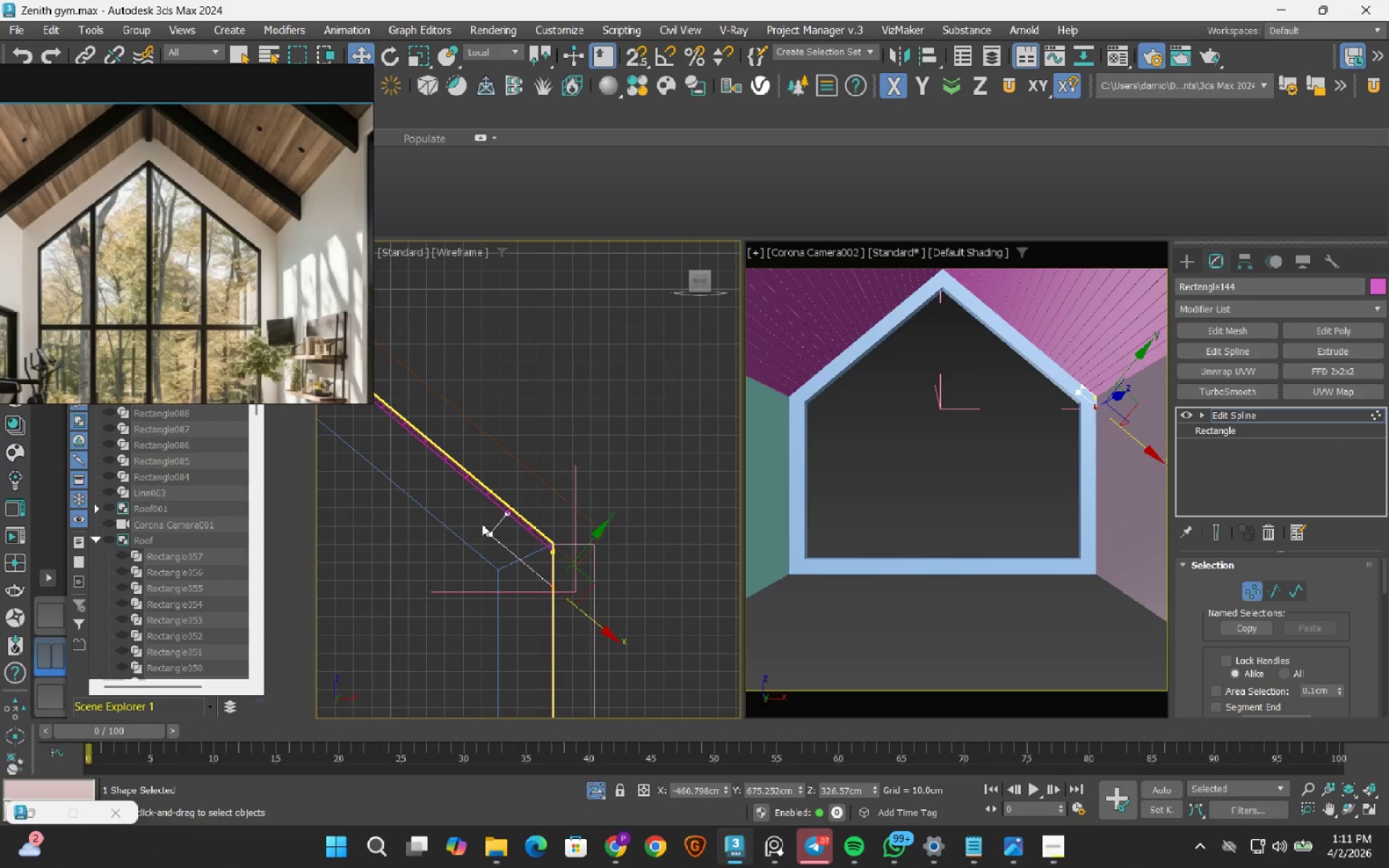 
scroll: coordinate [482, 524], scroll_direction: up, amount: 3.0
 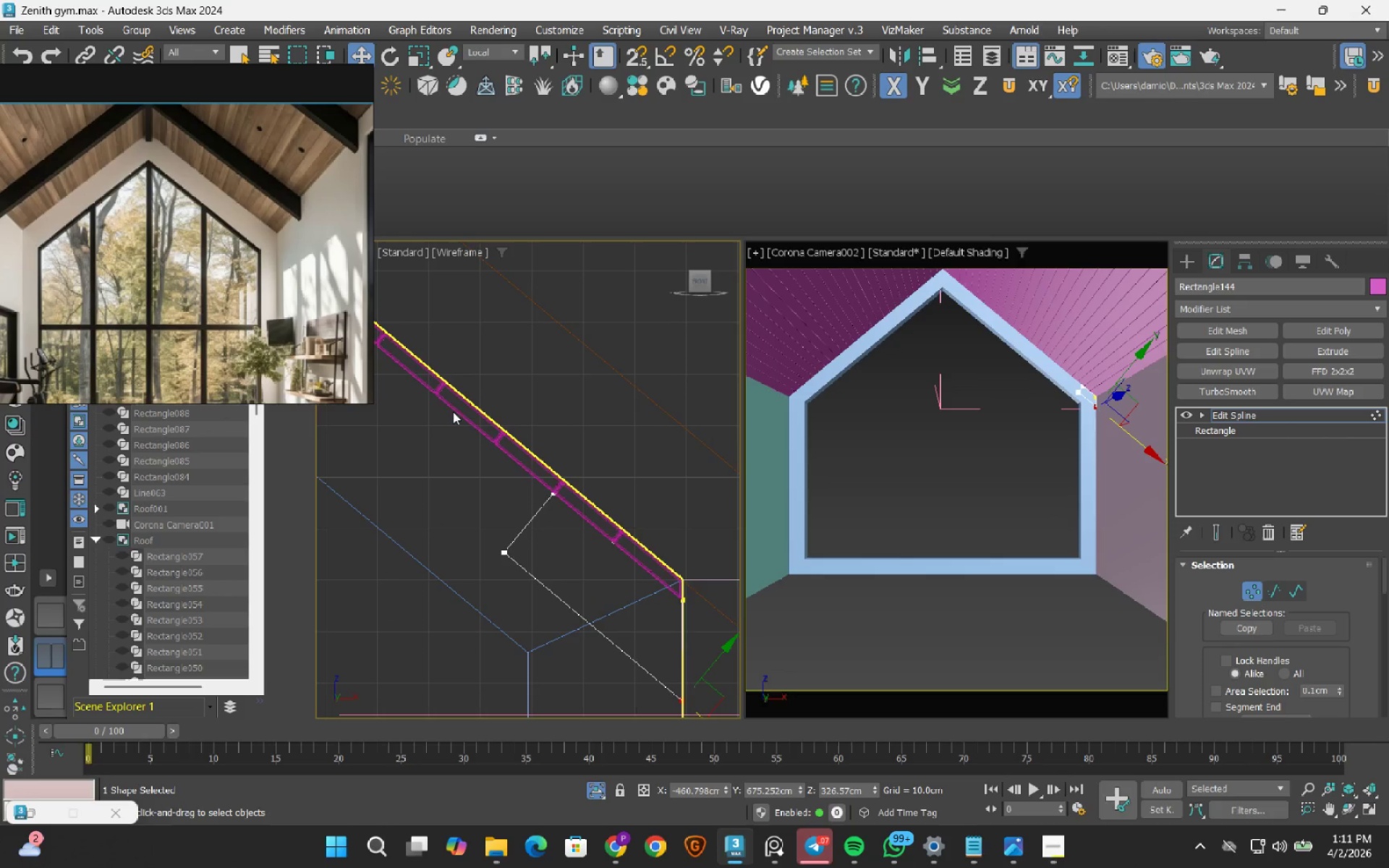 
left_click_drag(start_coordinate=[433, 383], to_coordinate=[574, 595])
 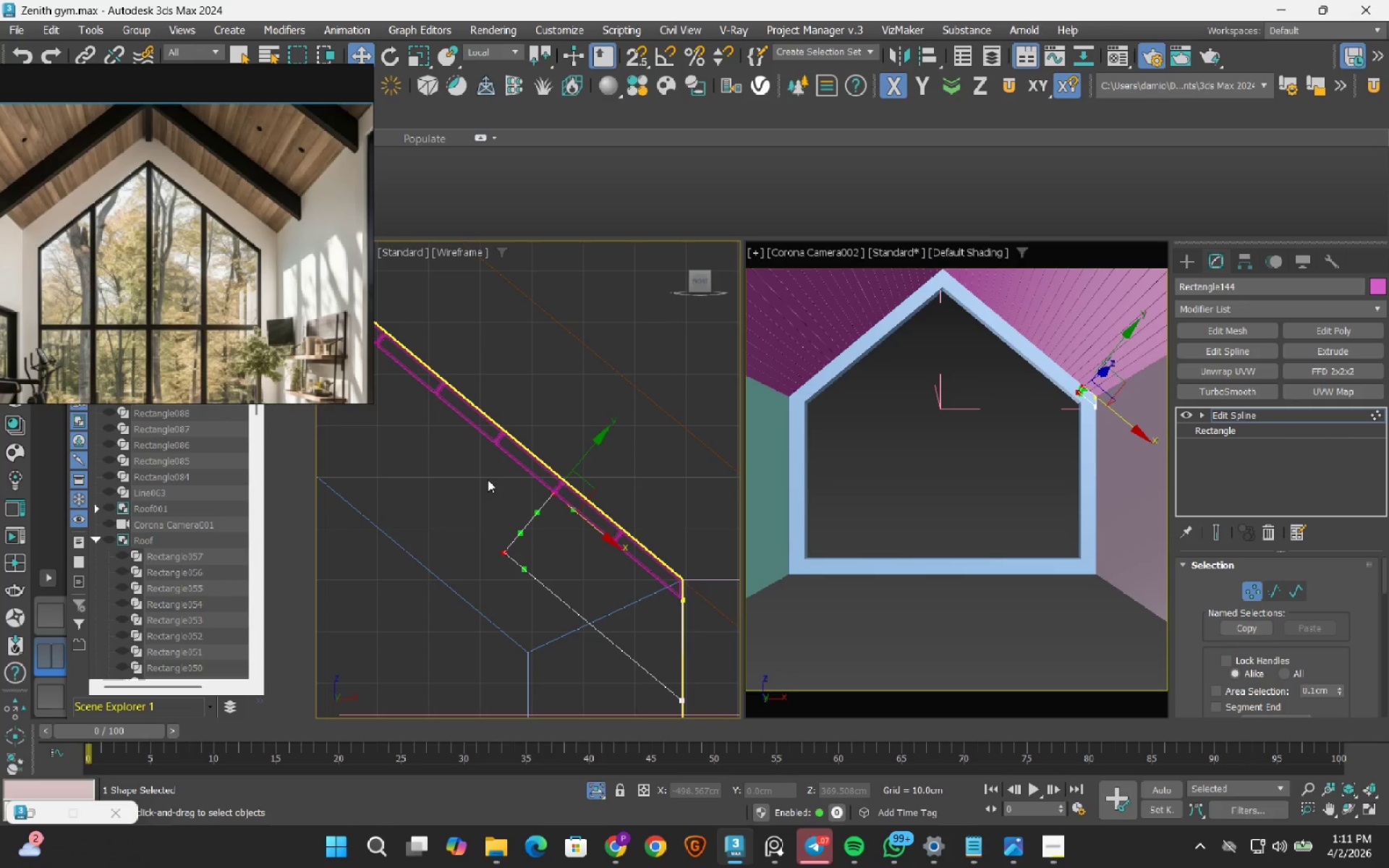 
right_click([488, 480])
 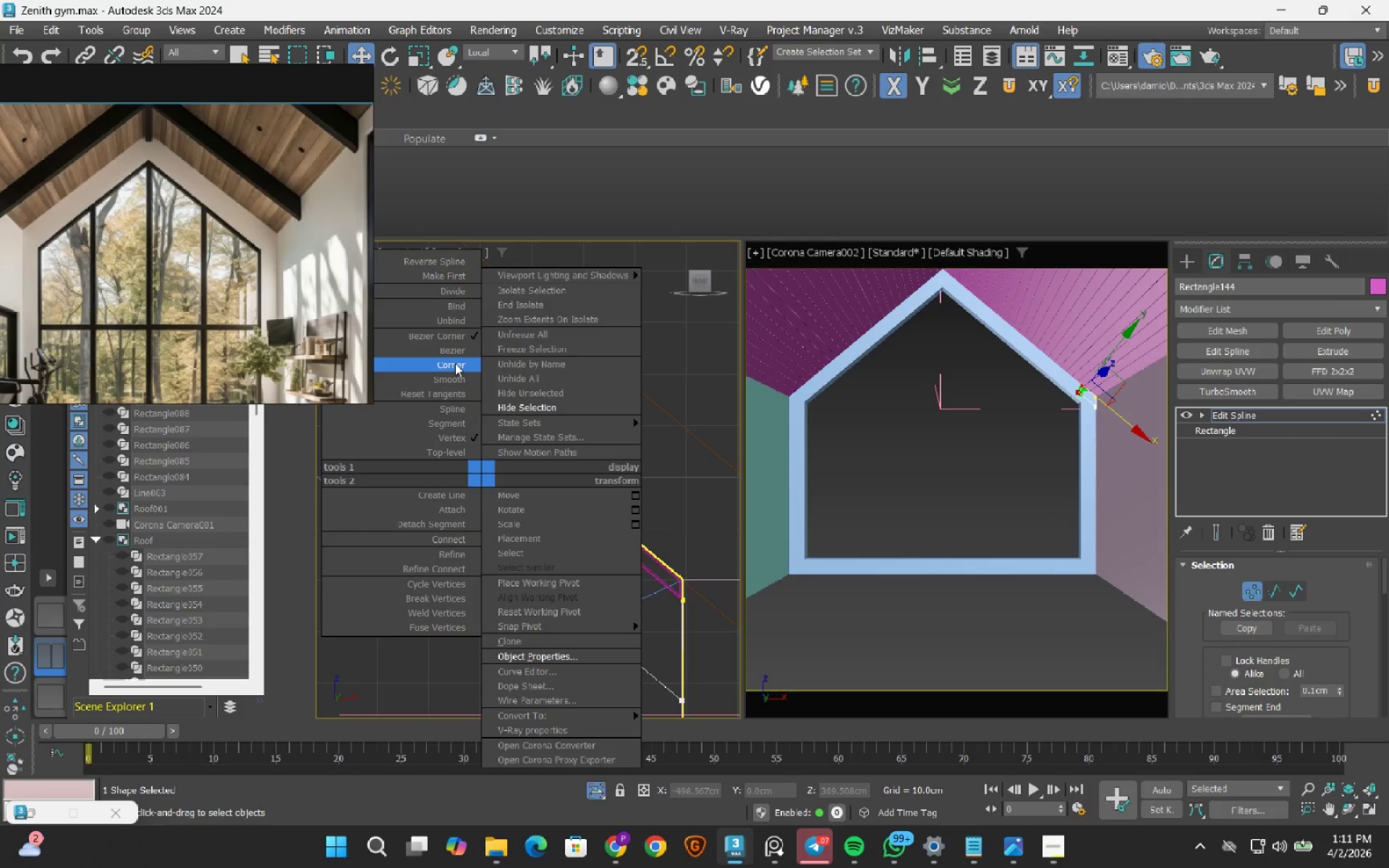 
left_click([455, 363])
 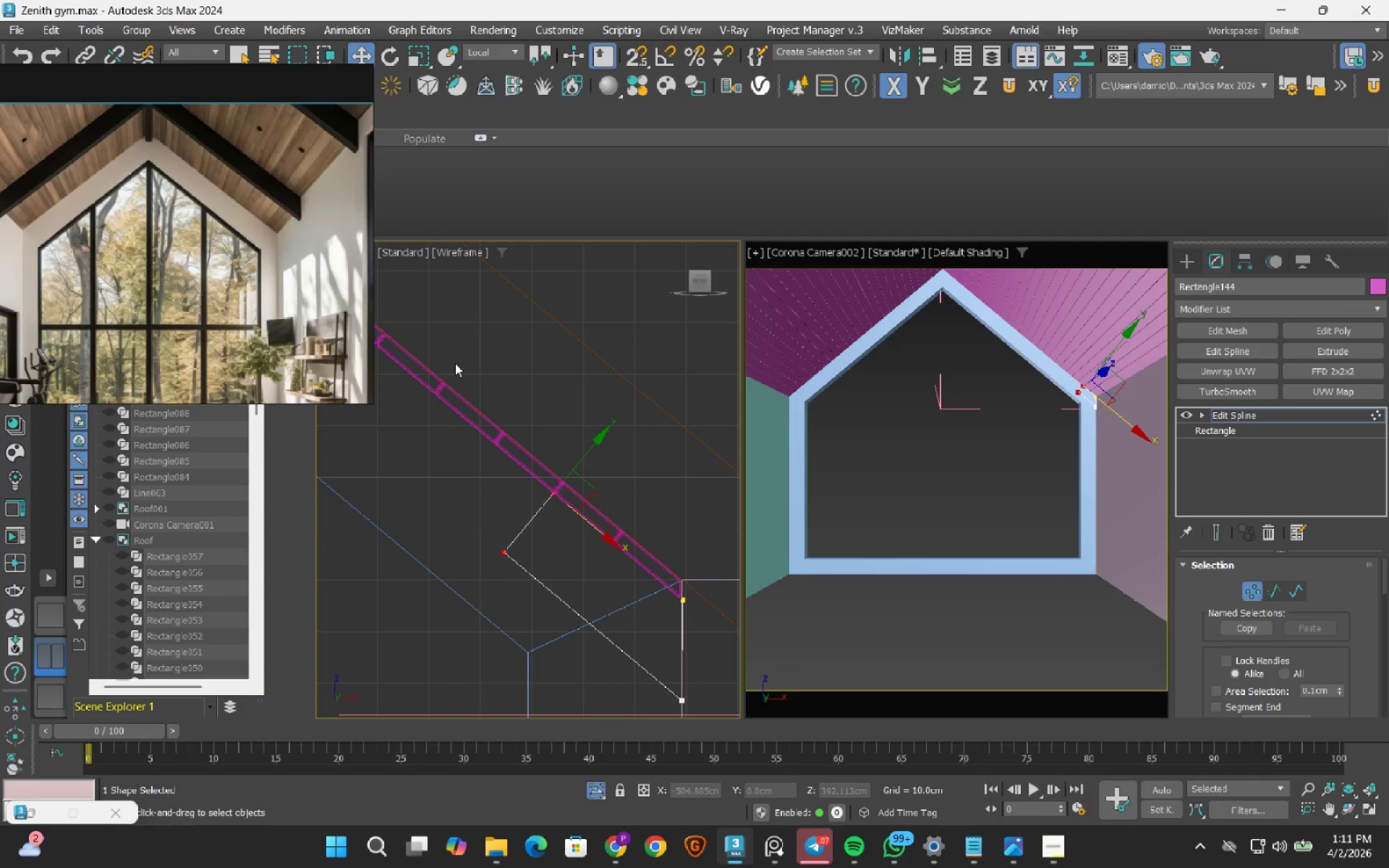 
key(MediaTrackNext)
 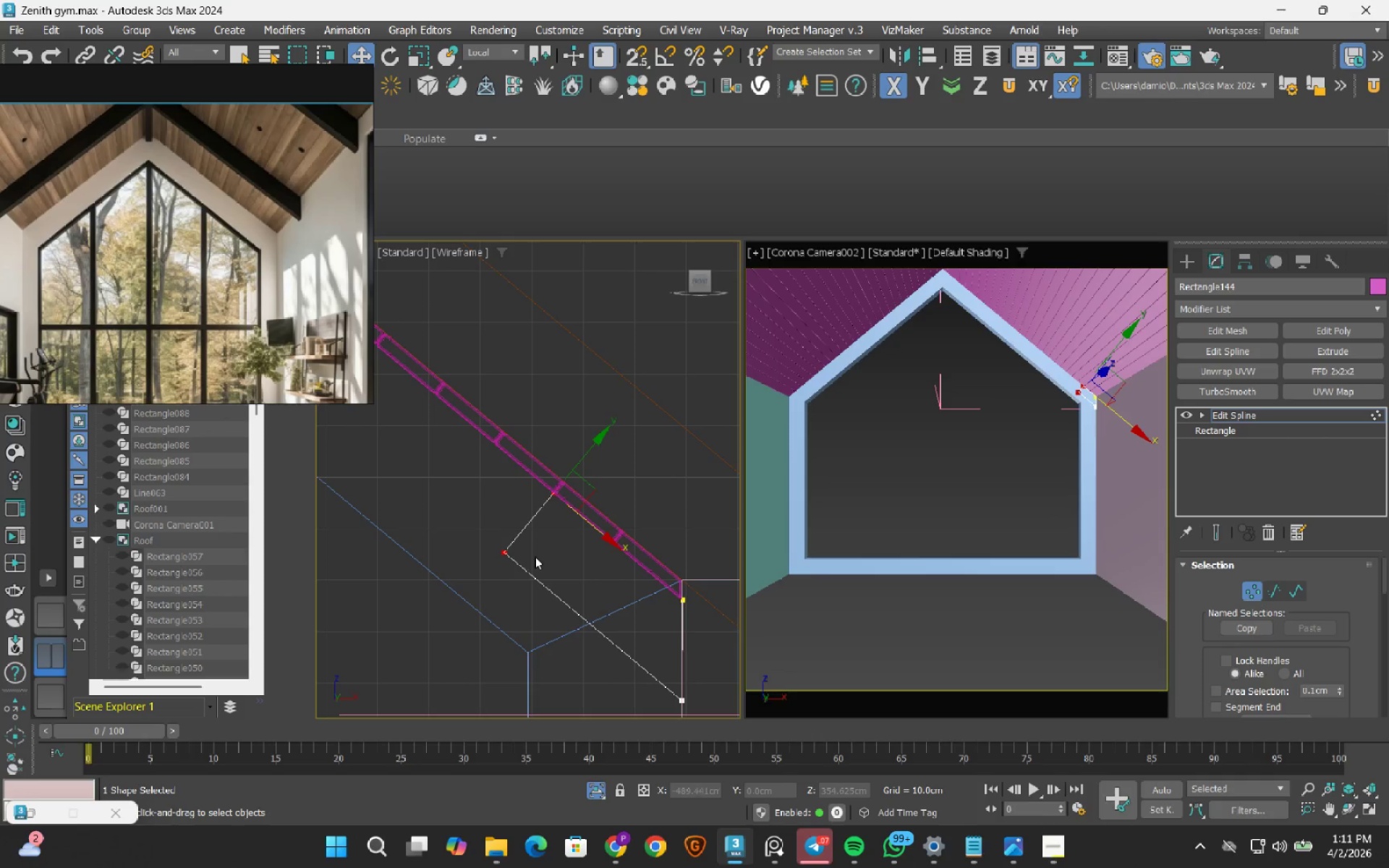 
scroll: coordinate [605, 637], scroll_direction: down, amount: 6.0
 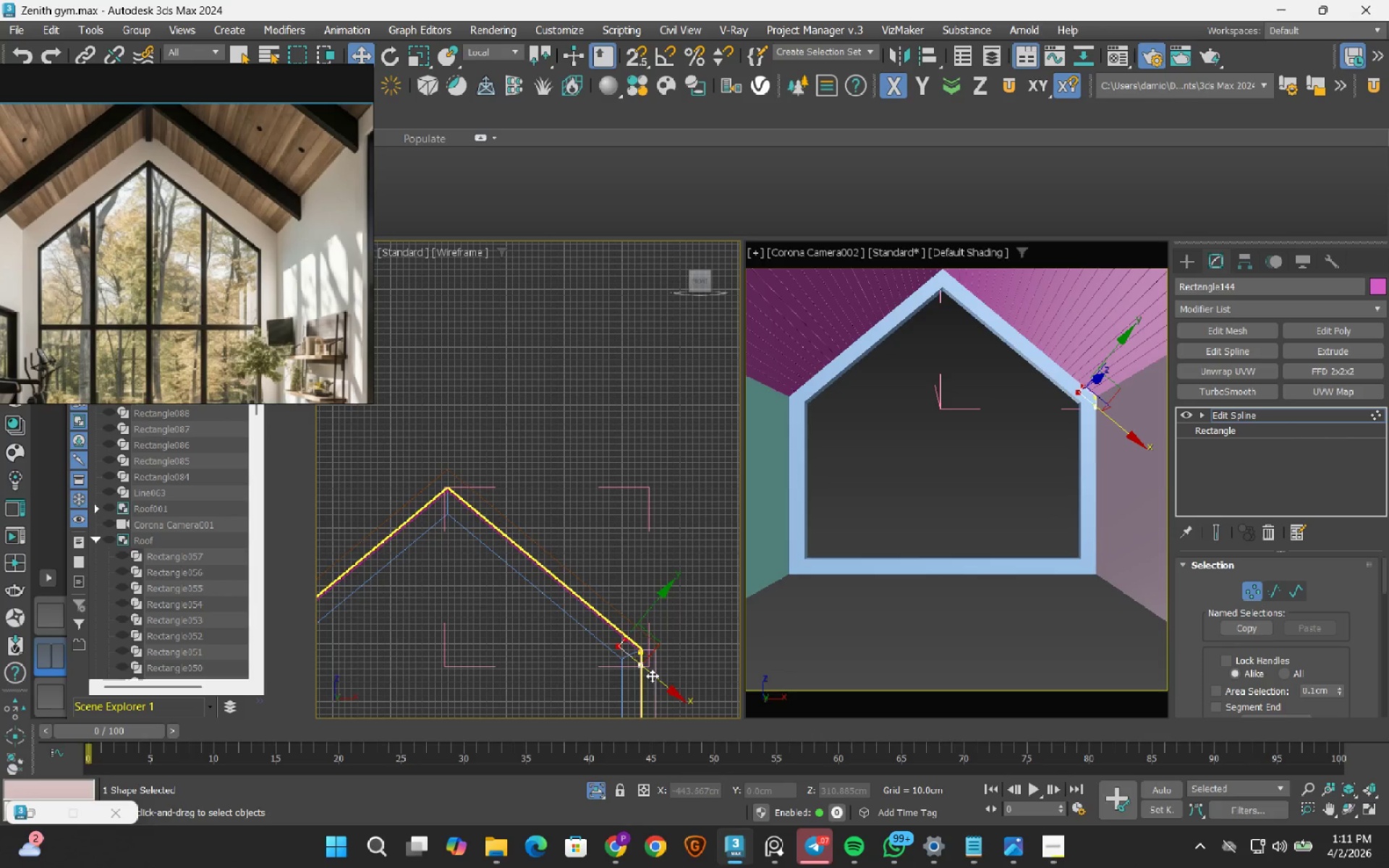 
left_click_drag(start_coordinate=[653, 676], to_coordinate=[477, 539])
 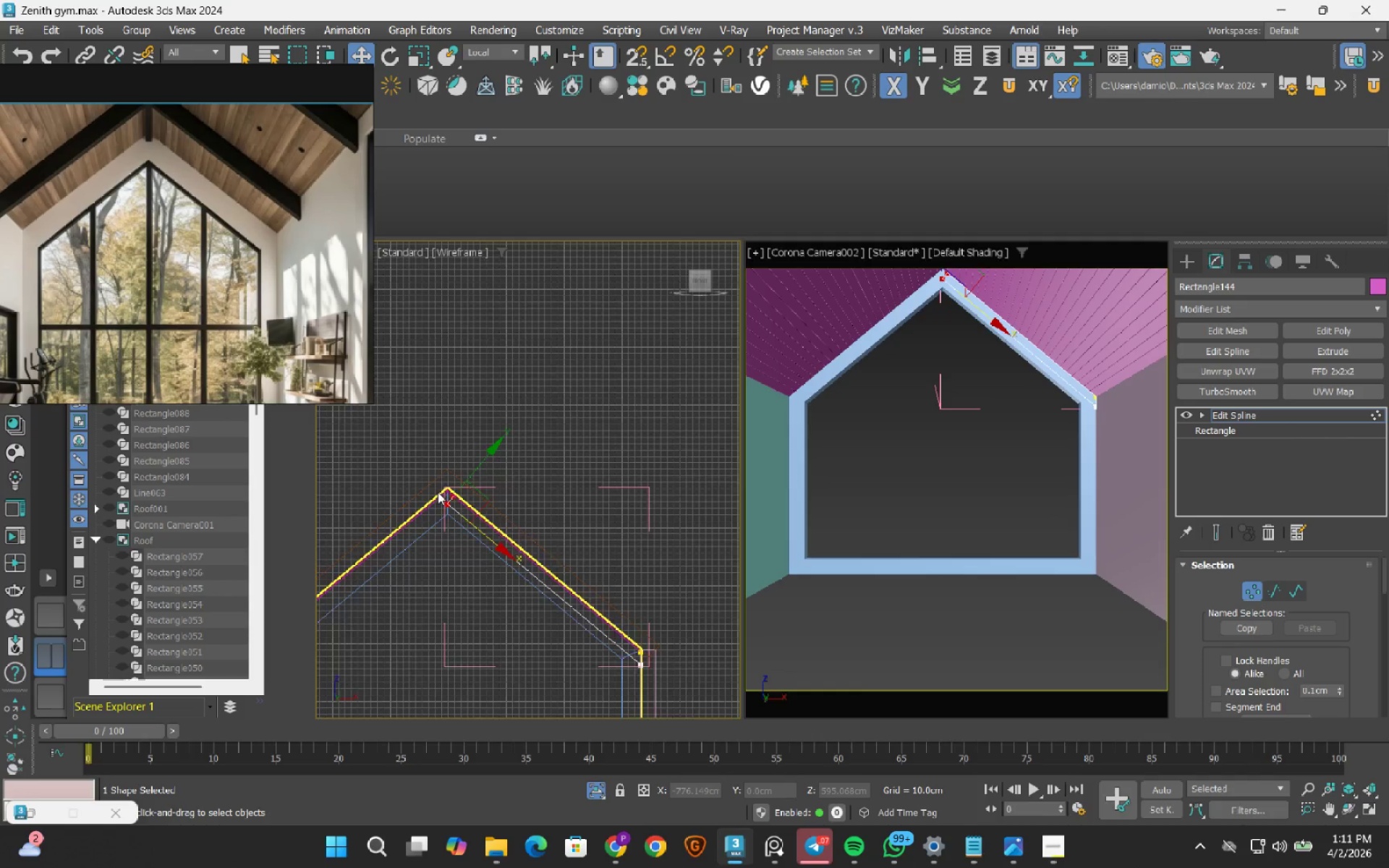 
scroll: coordinate [520, 570], scroll_direction: up, amount: 12.0
 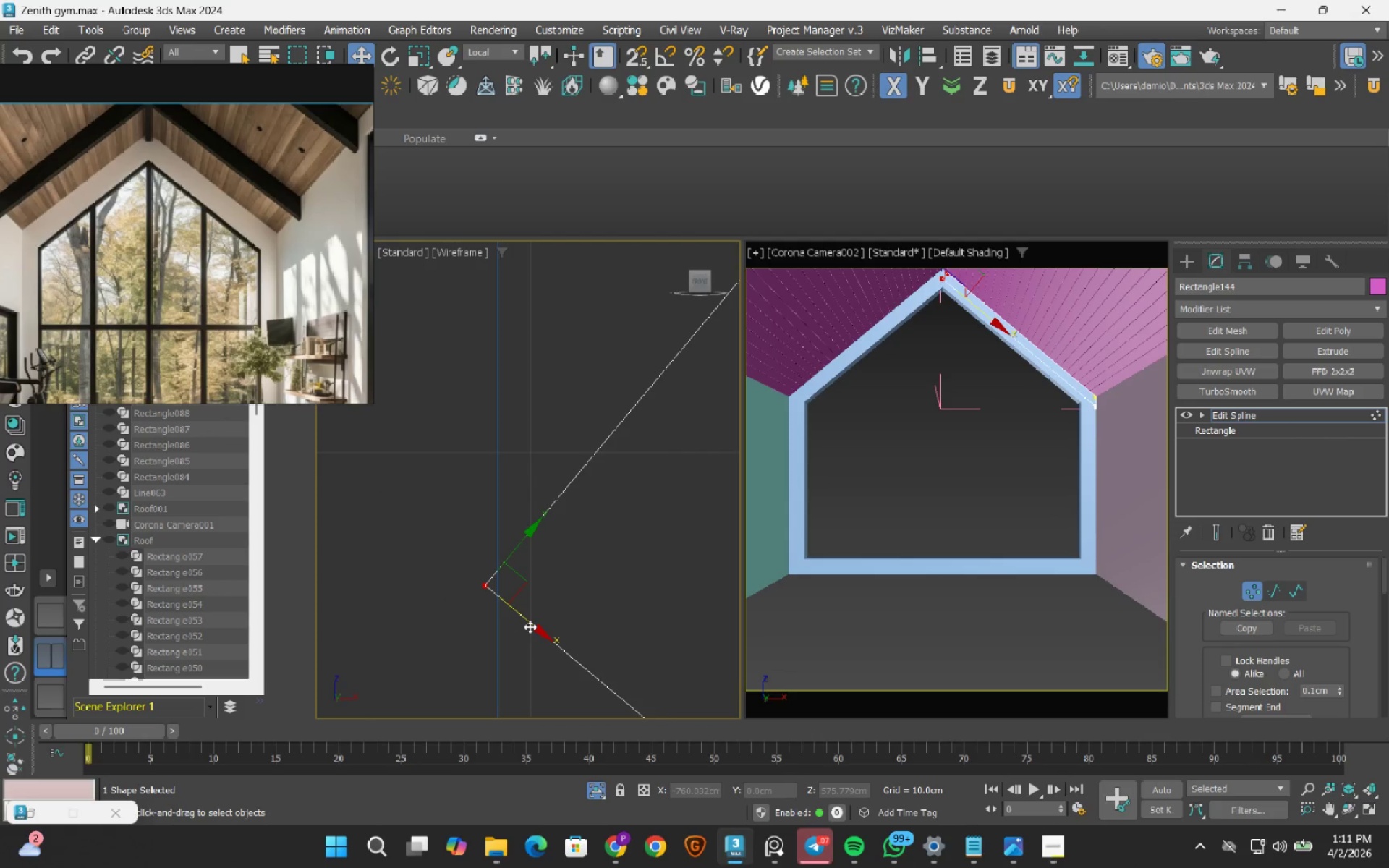 
left_click_drag(start_coordinate=[531, 618], to_coordinate=[545, 626])
 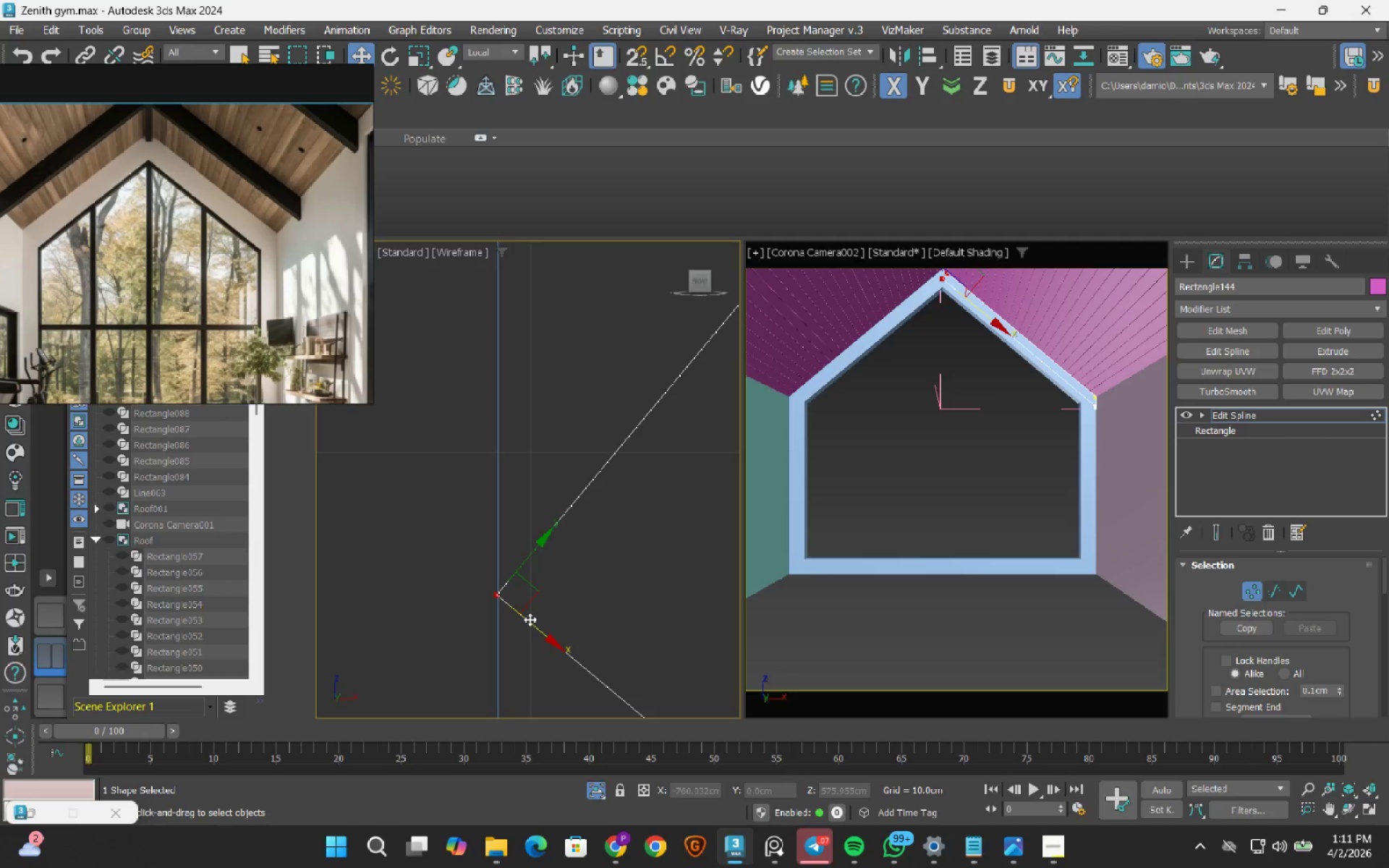 
left_click_drag(start_coordinate=[511, 524], to_coordinate=[637, 647])
 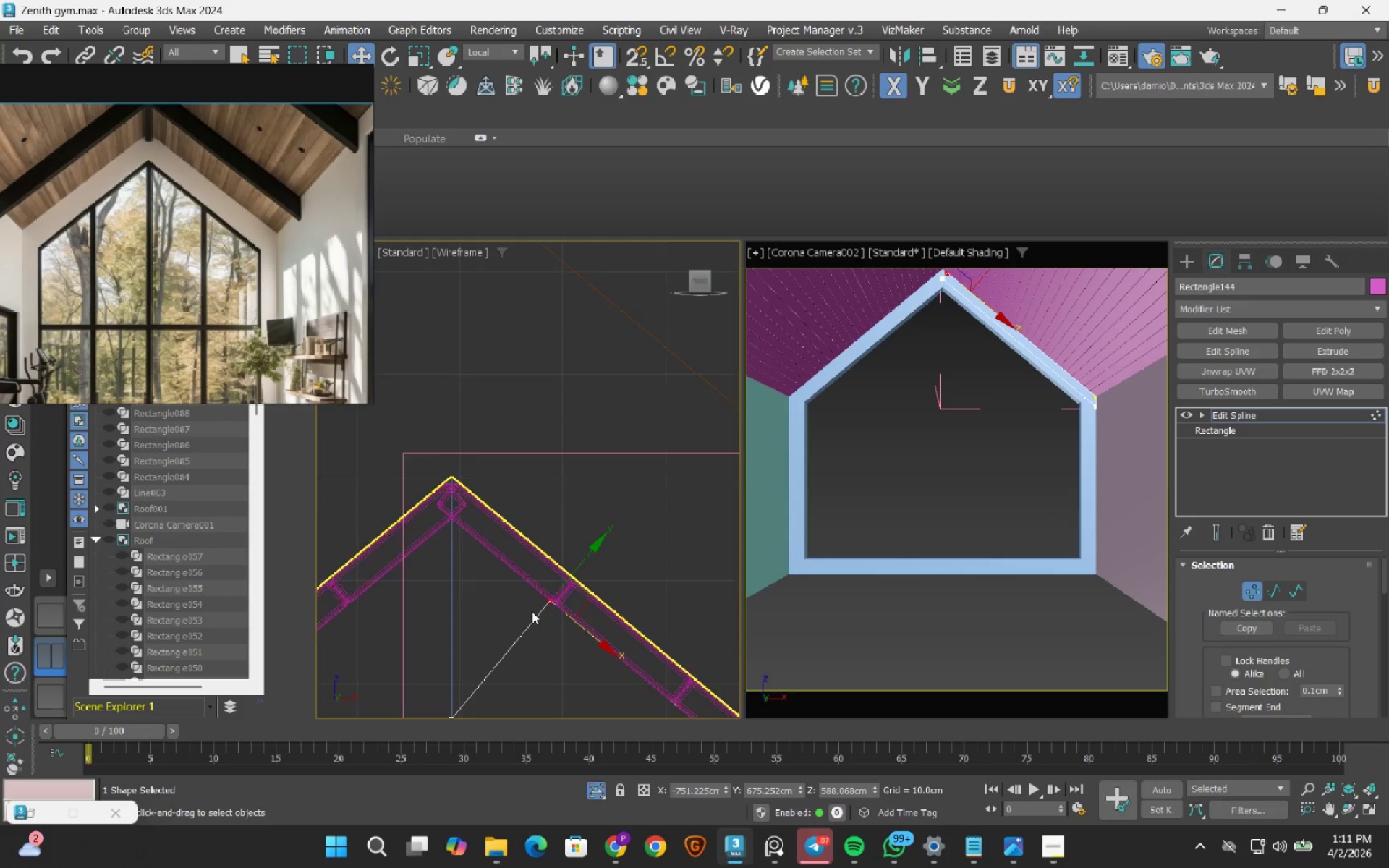 
scroll: coordinate [568, 561], scroll_direction: down, amount: 4.0
 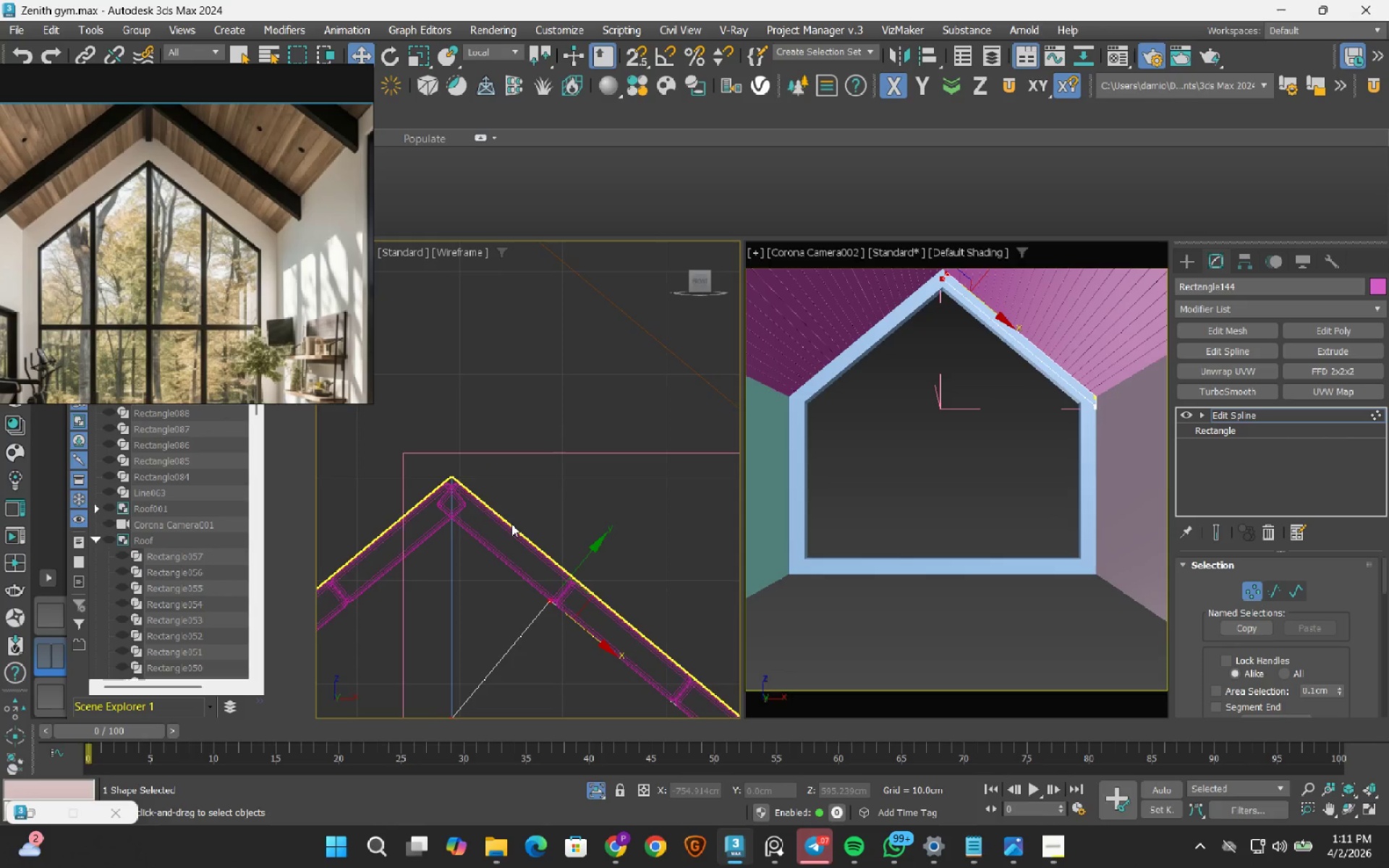 
scroll: coordinate [532, 611], scroll_direction: up, amount: 2.0
 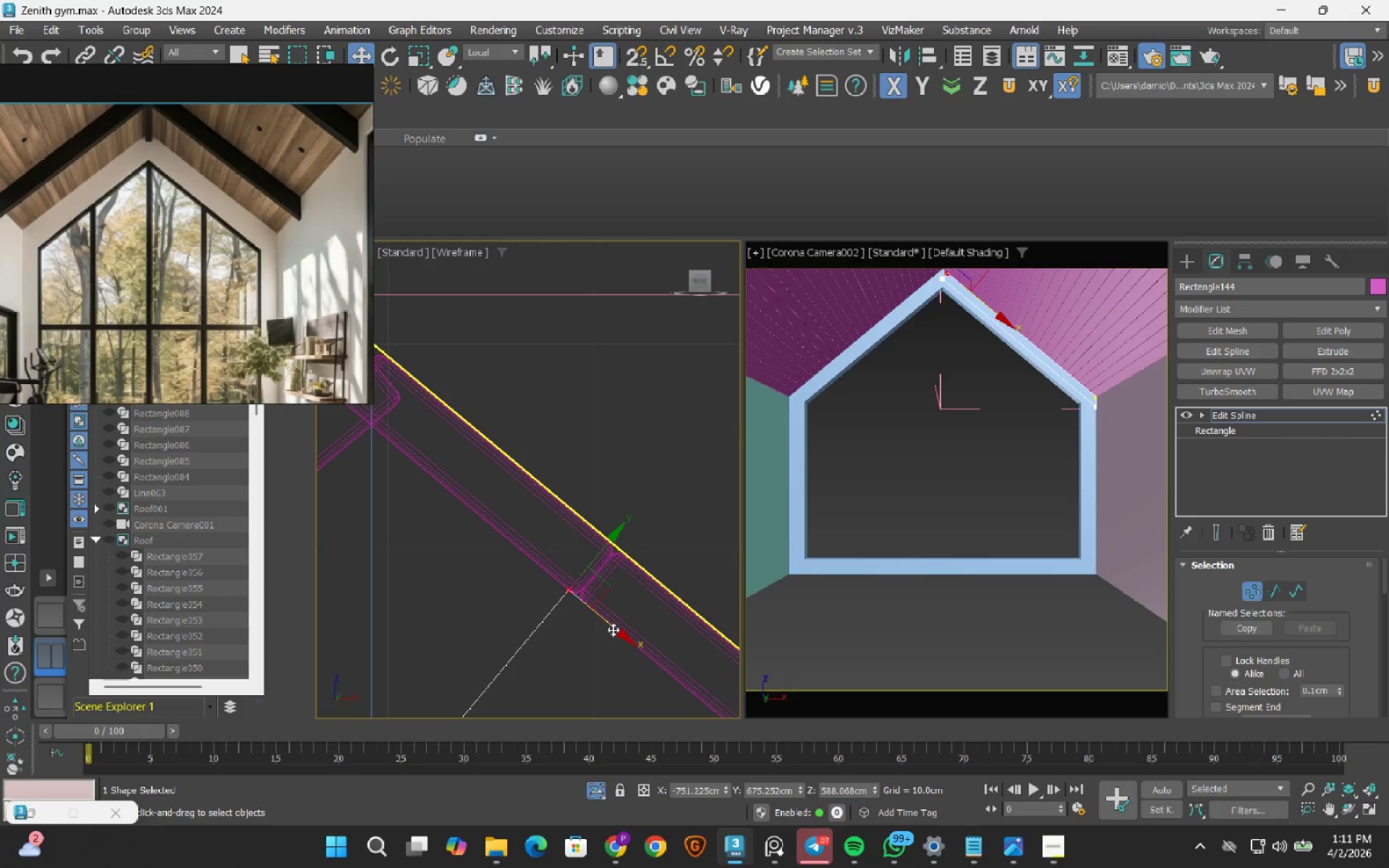 
left_click_drag(start_coordinate=[612, 628], to_coordinate=[407, 473])
 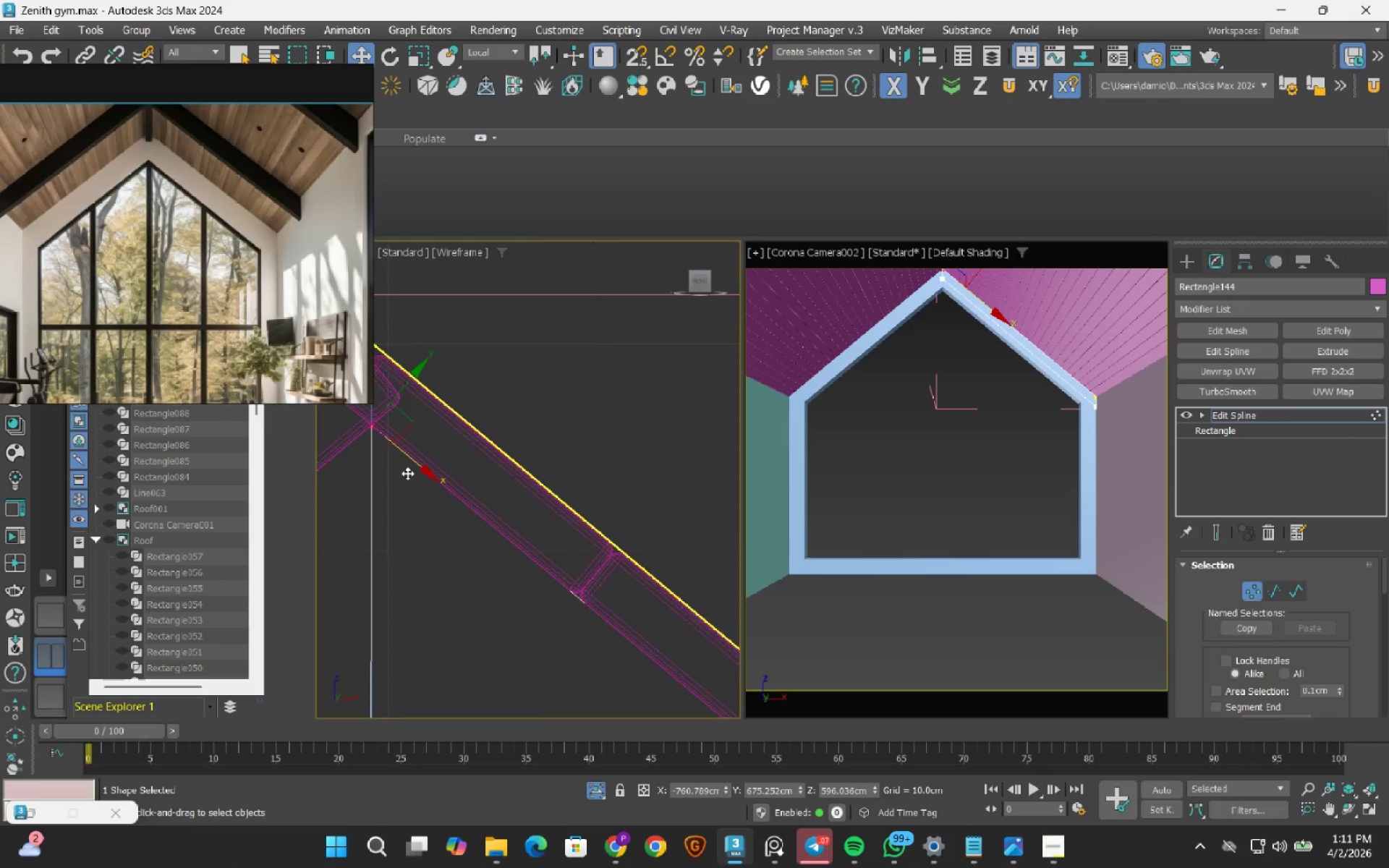 
scroll: coordinate [441, 554], scroll_direction: down, amount: 6.0
 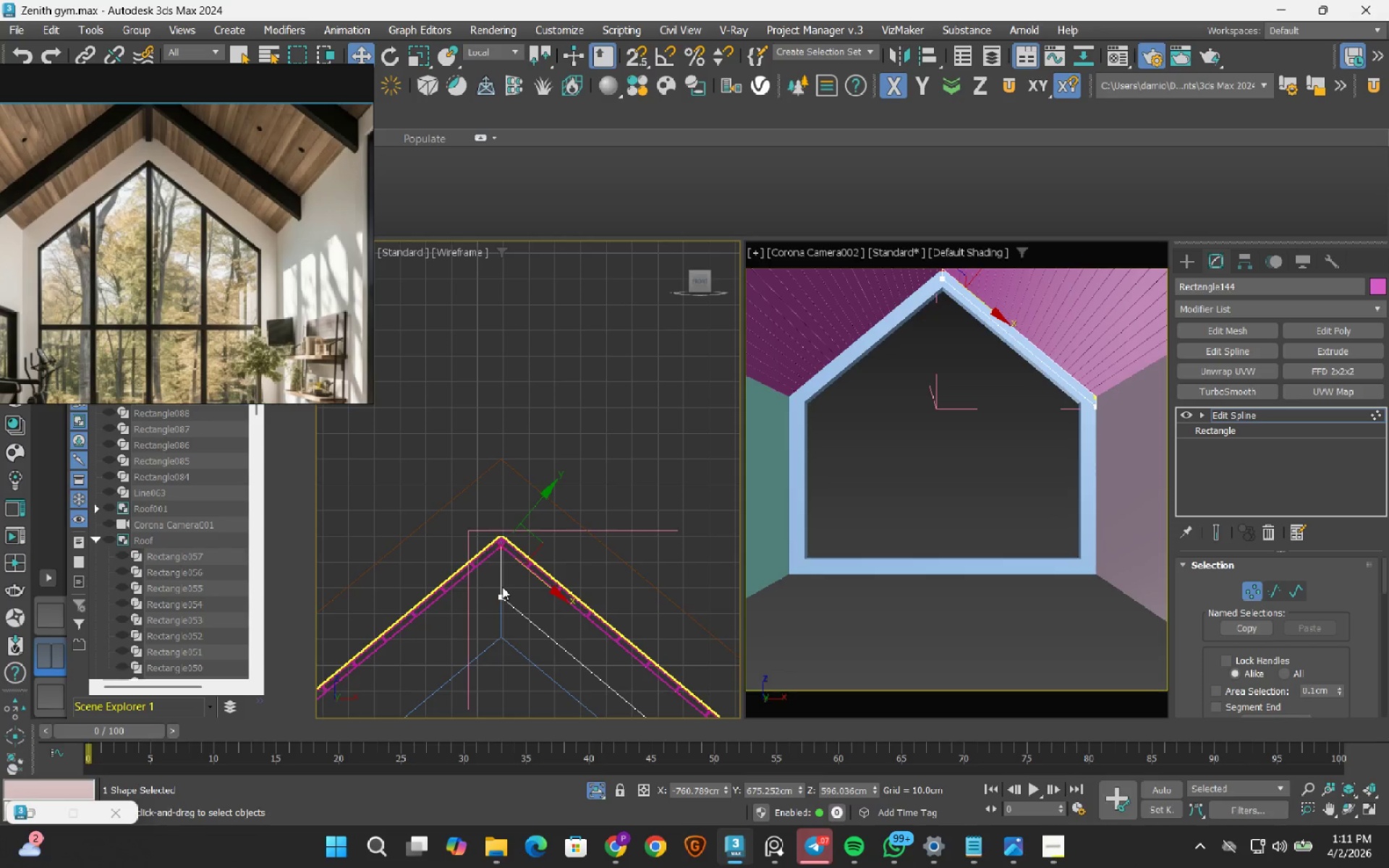 
wait(8.16)
 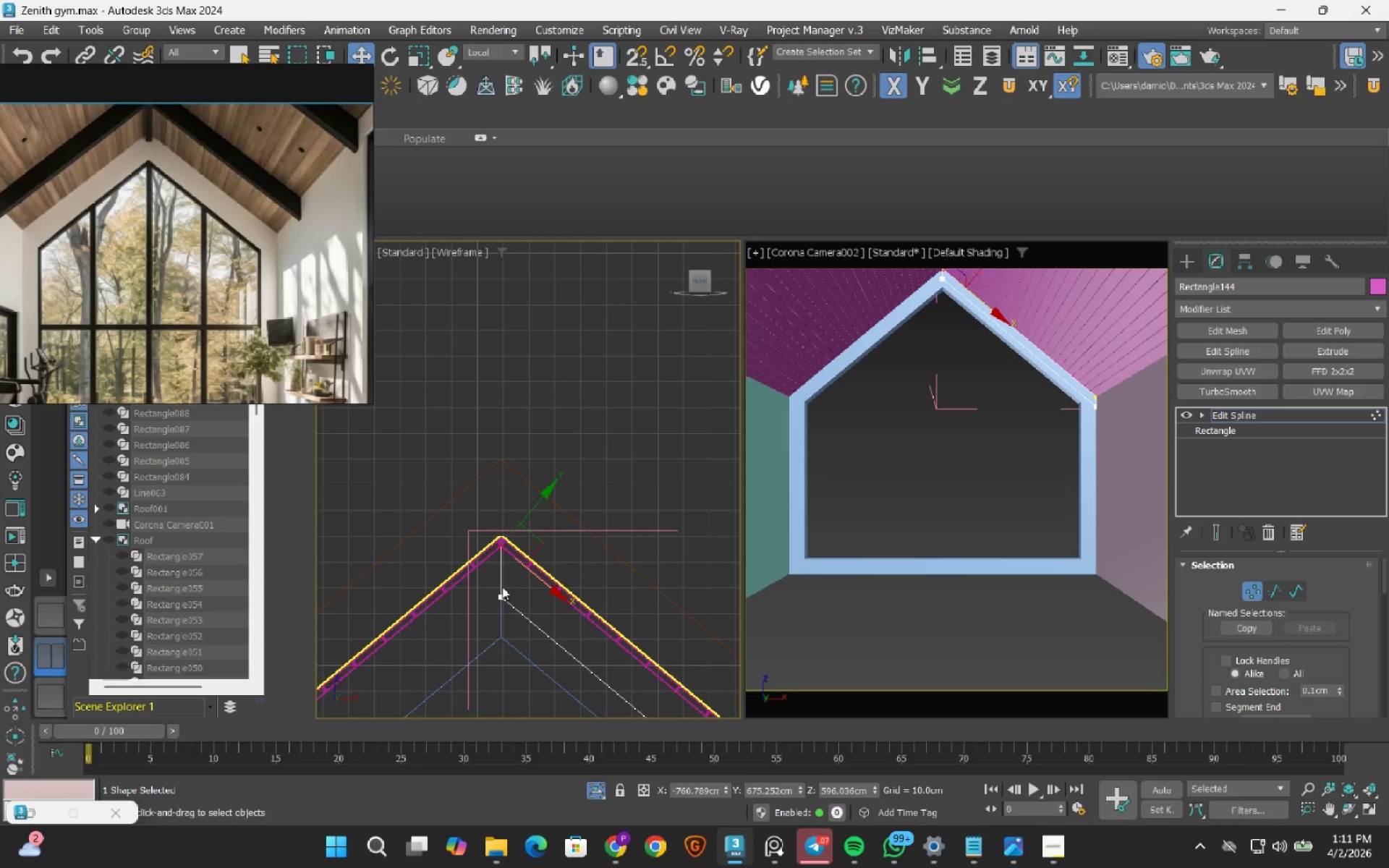 
scroll: coordinate [501, 641], scroll_direction: up, amount: 12.0
 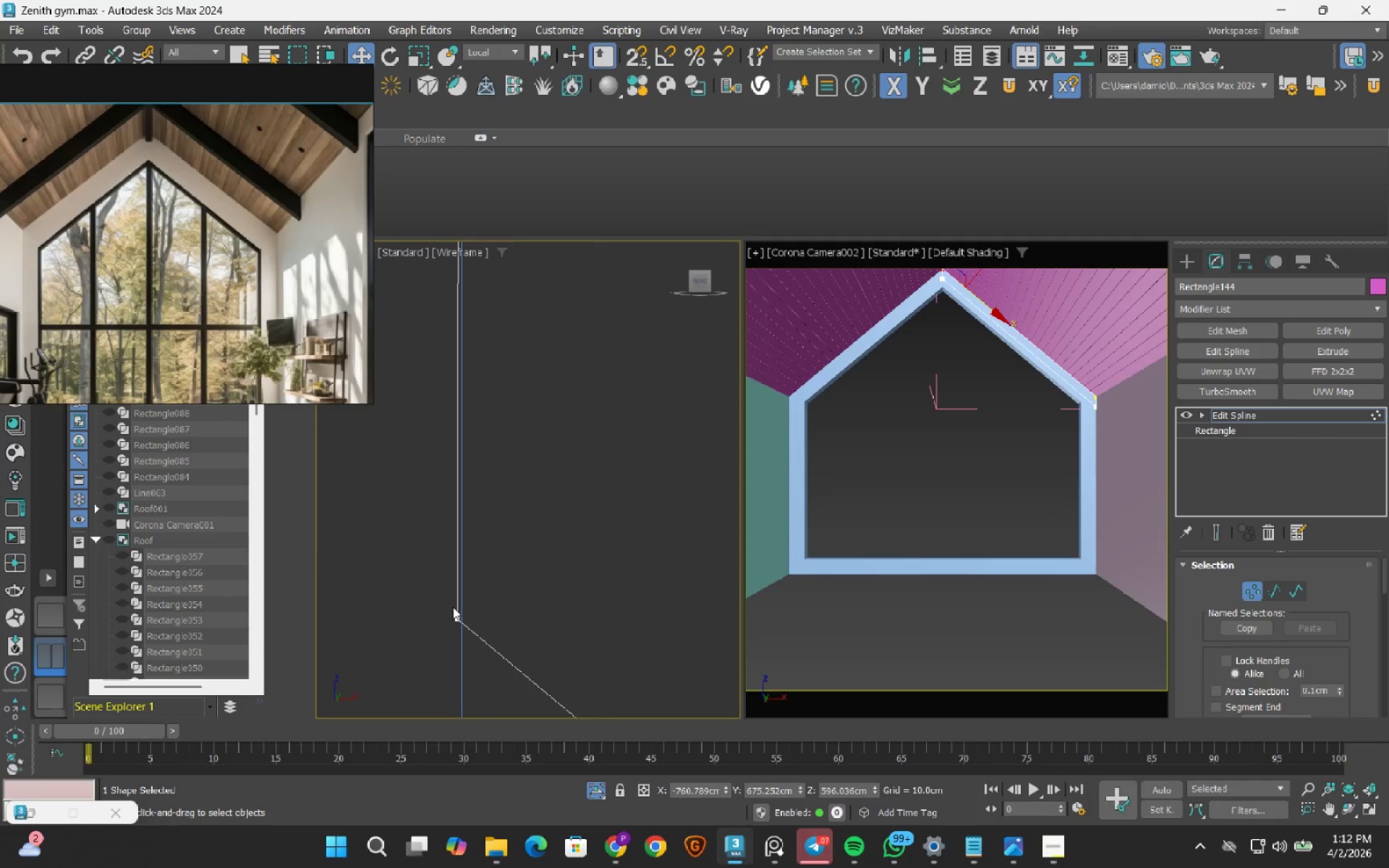 
left_click_drag(start_coordinate=[425, 573], to_coordinate=[519, 681])
 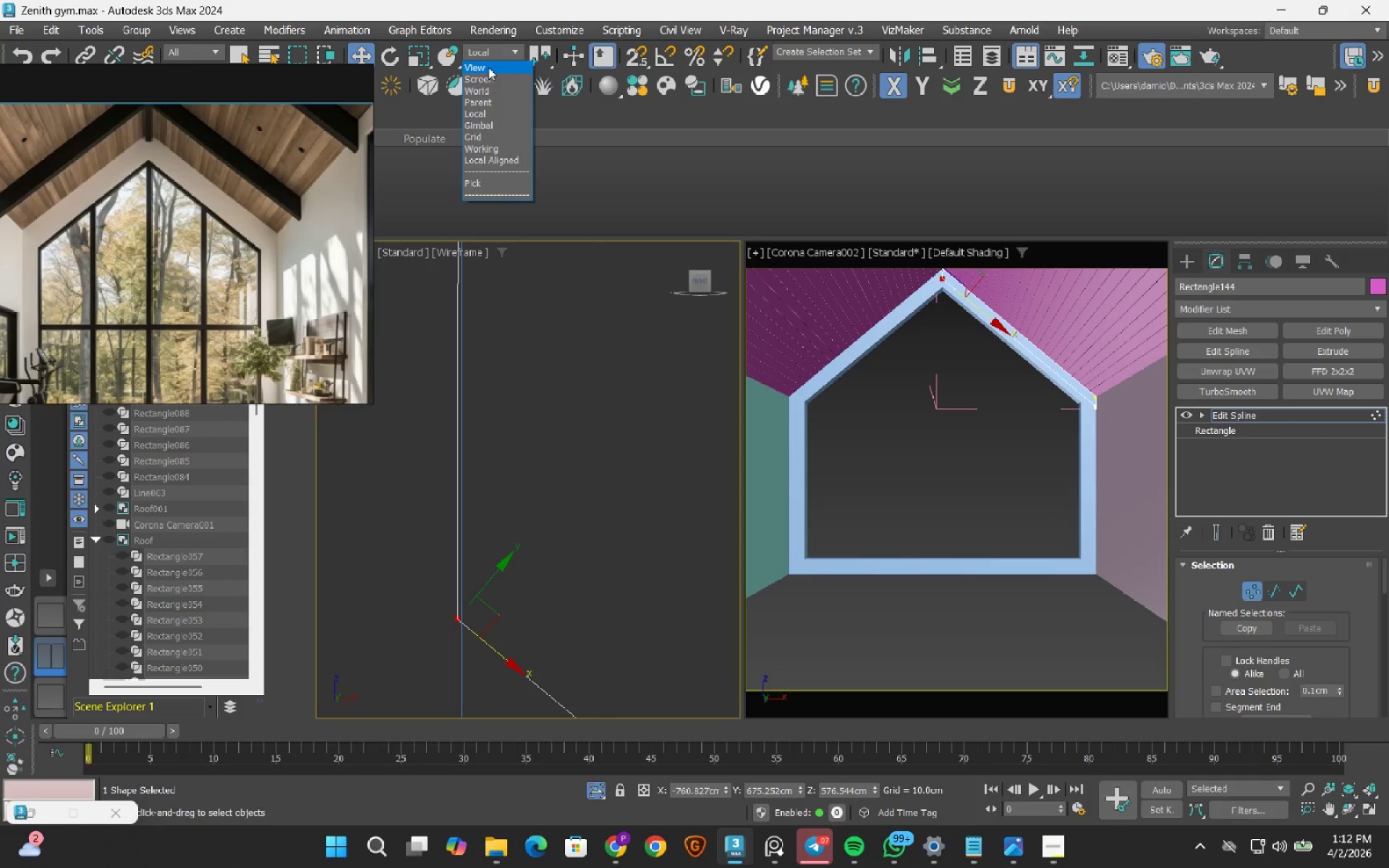 
left_click([488, 67])
 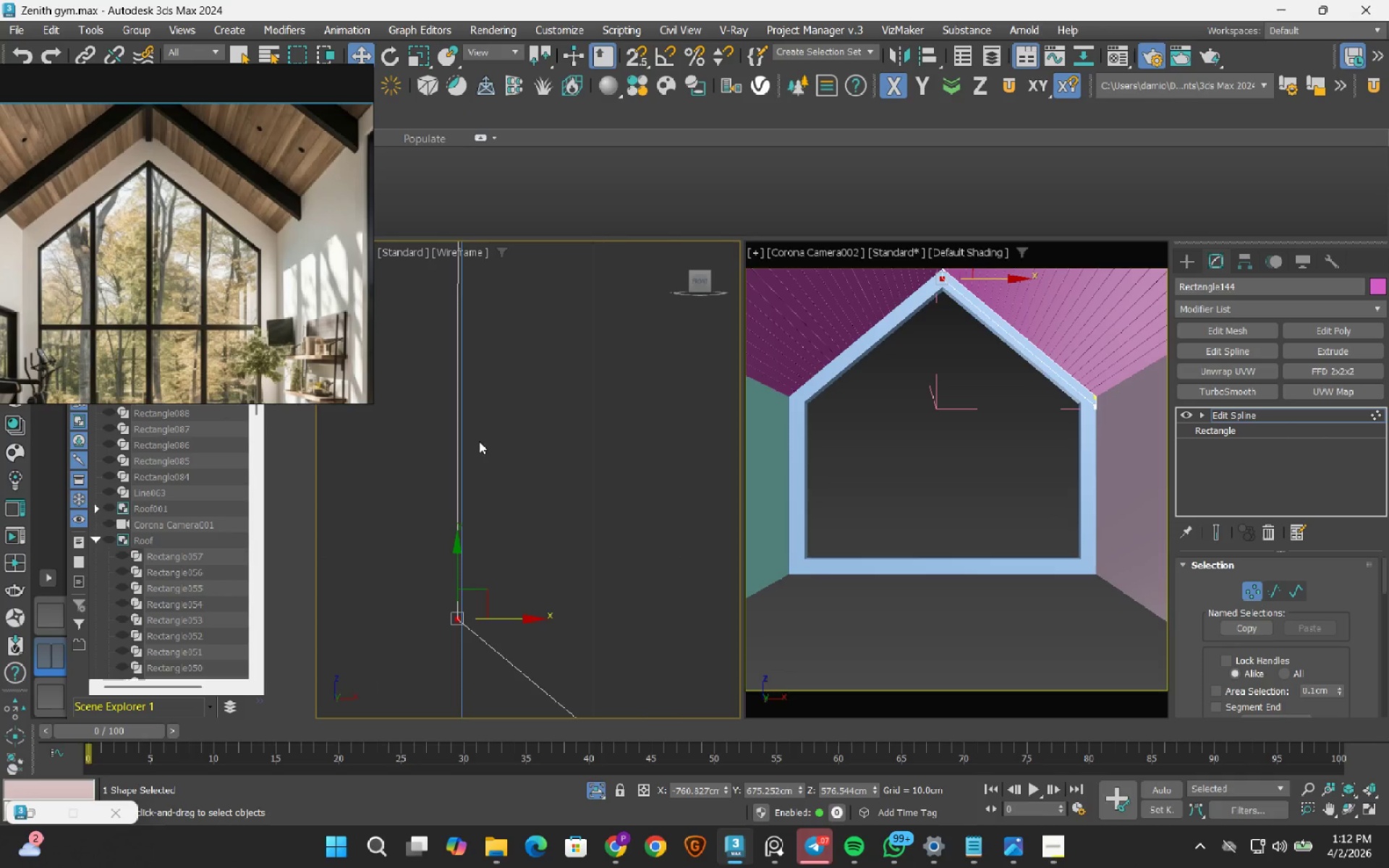 
scroll: coordinate [499, 625], scroll_direction: down, amount: 8.0
 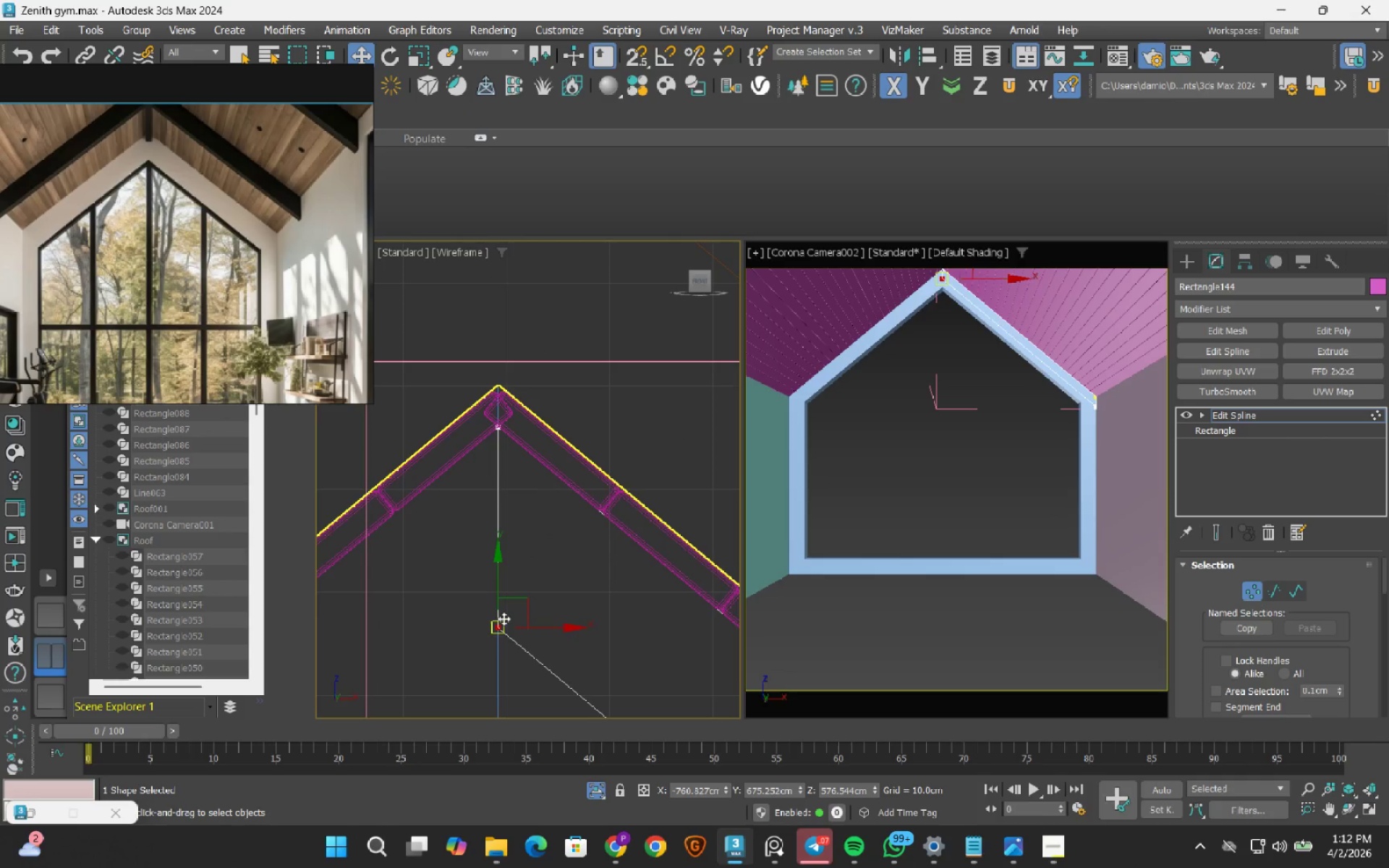 
scroll: coordinate [503, 618], scroll_direction: up, amount: 1.0
 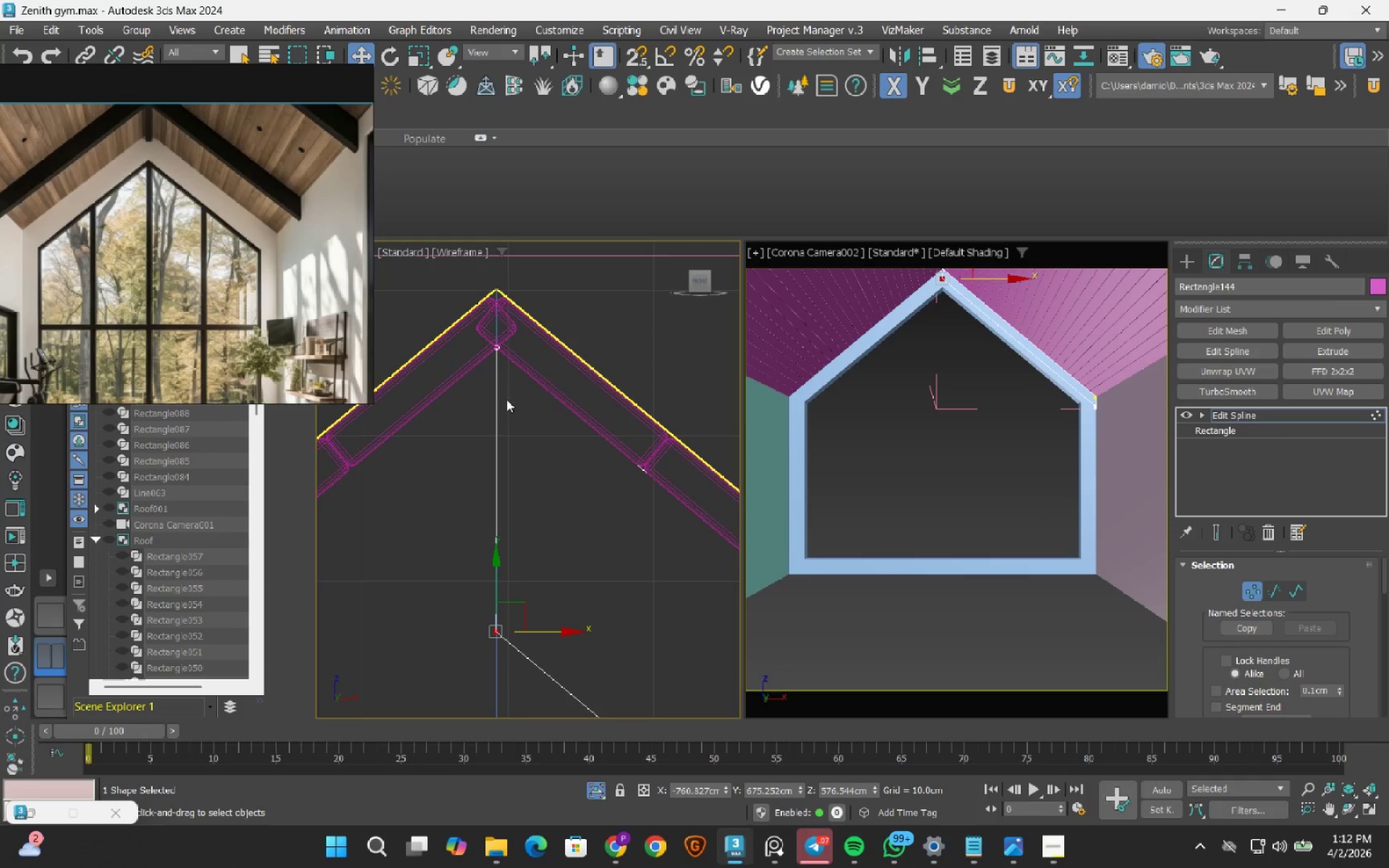 
left_click_drag(start_coordinate=[458, 289], to_coordinate=[572, 417])
 